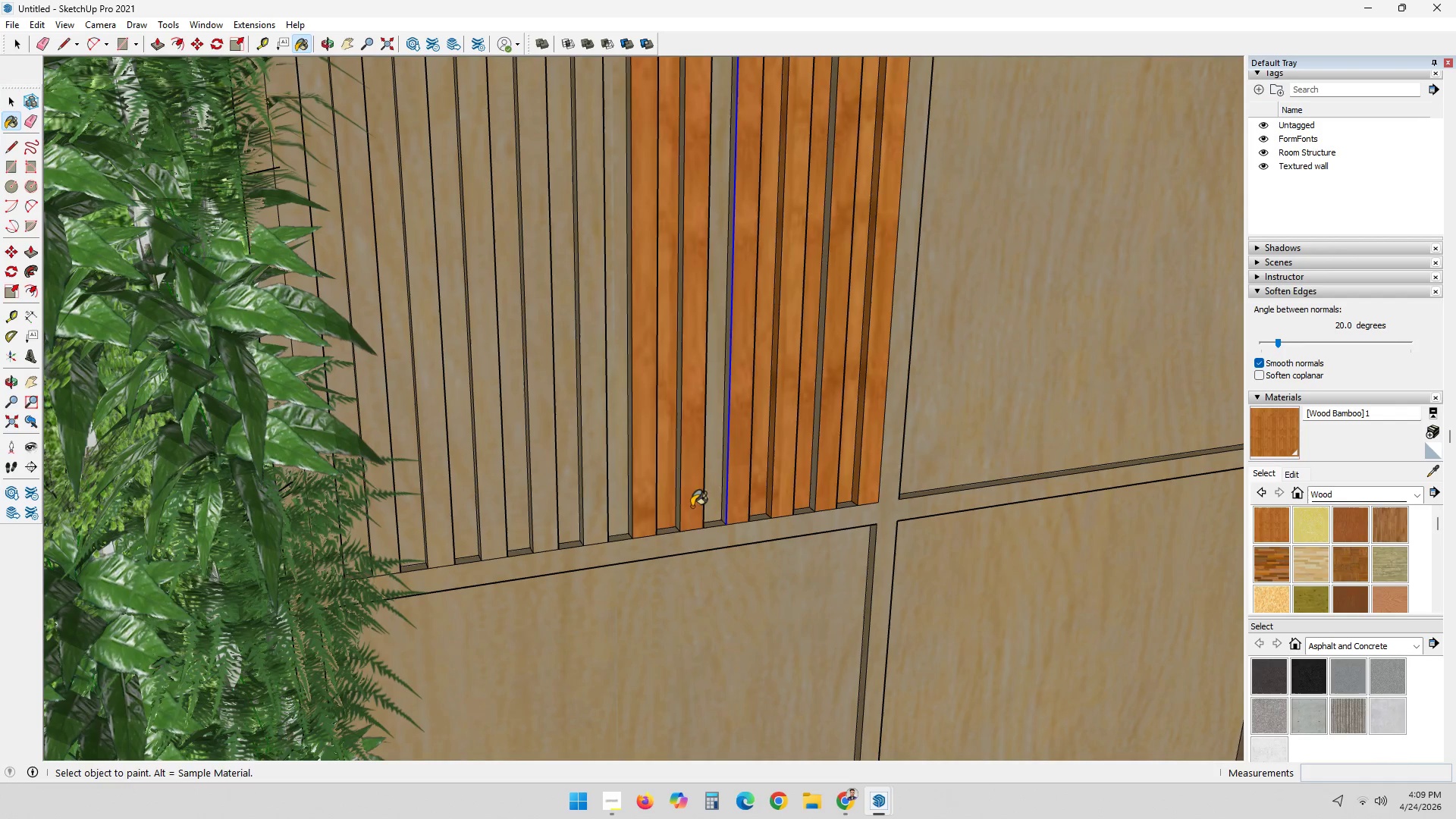 
triple_click([704, 504])
 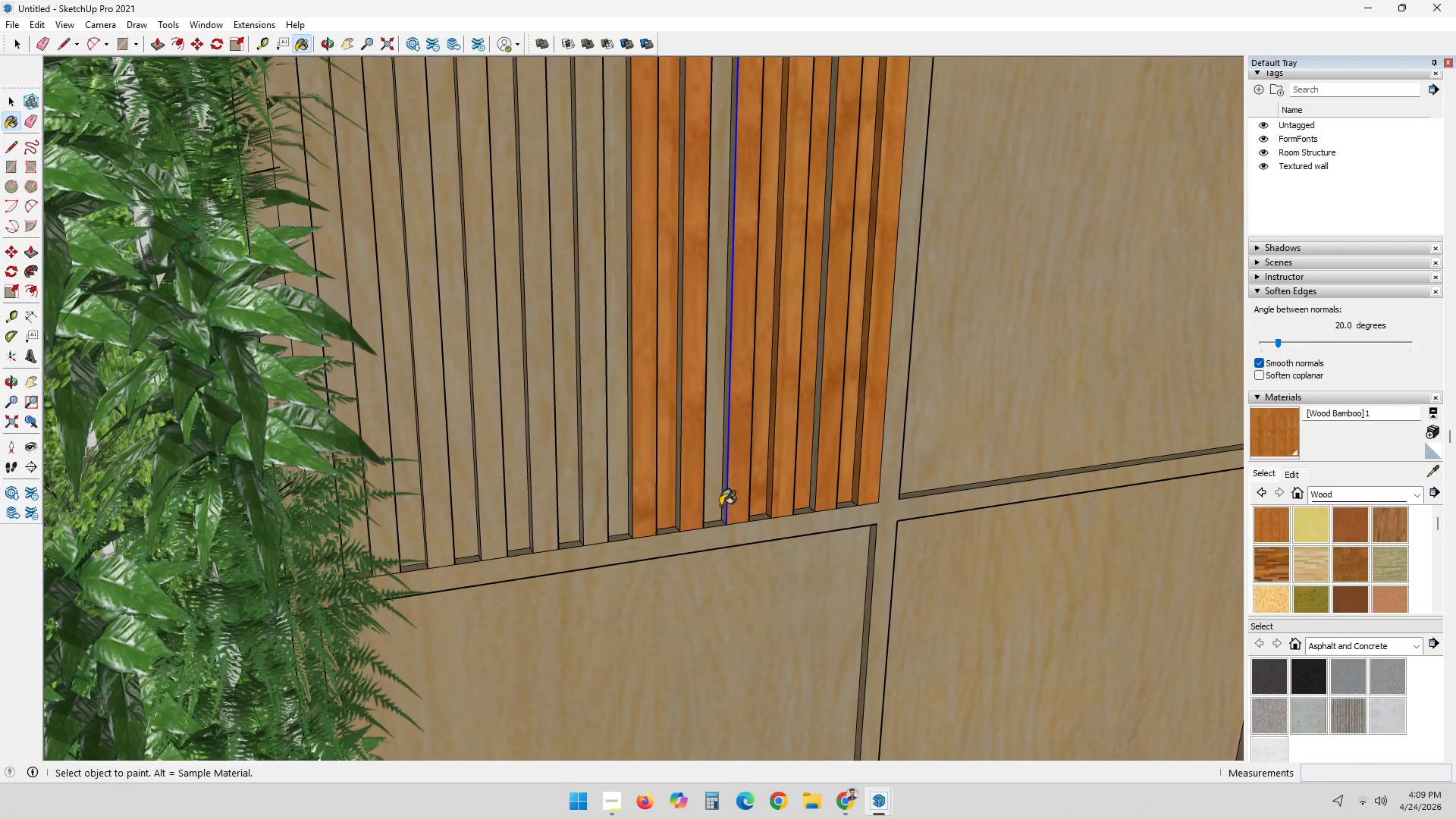 
triple_click([723, 506])
 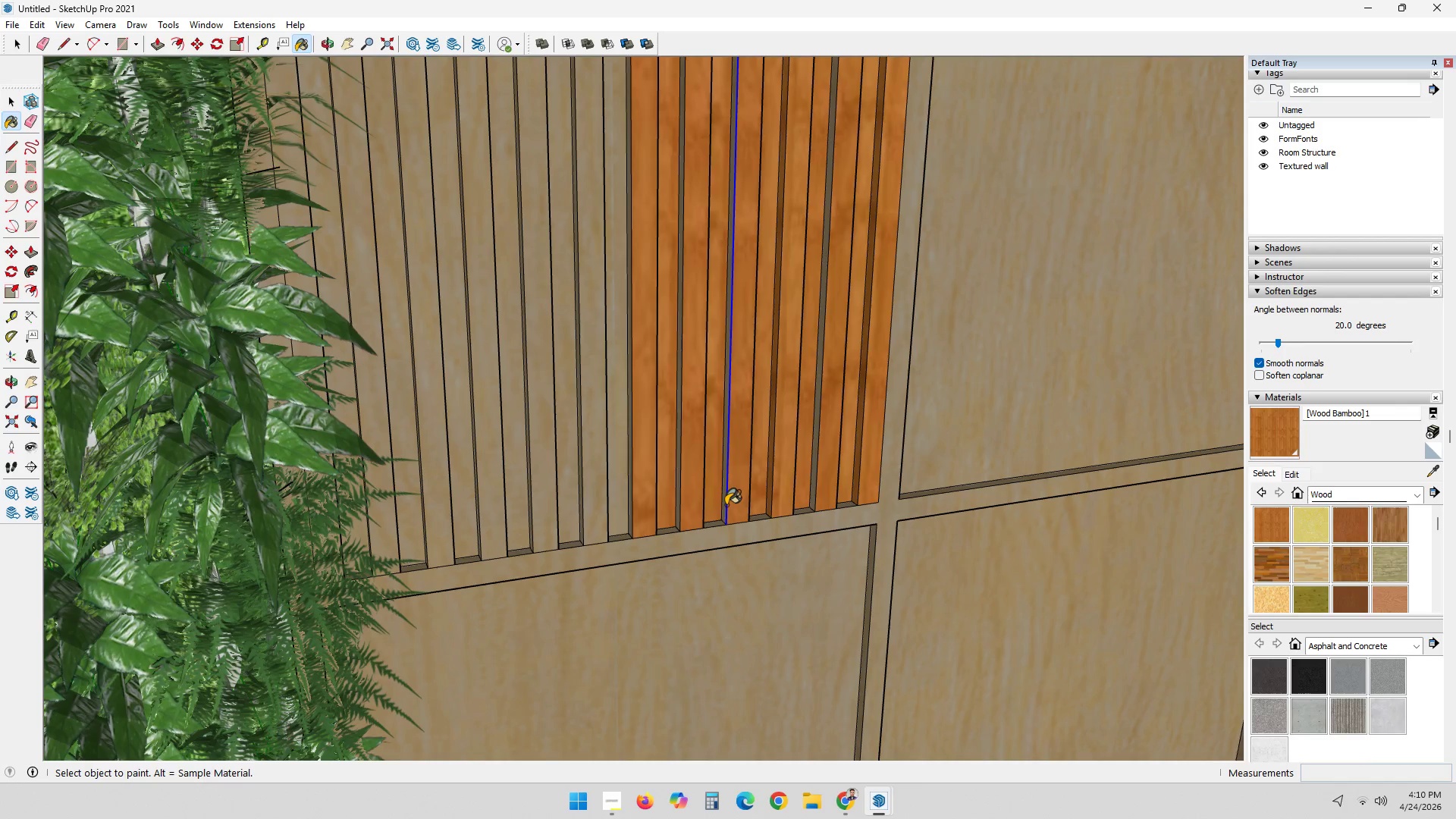 
double_click([723, 505])
 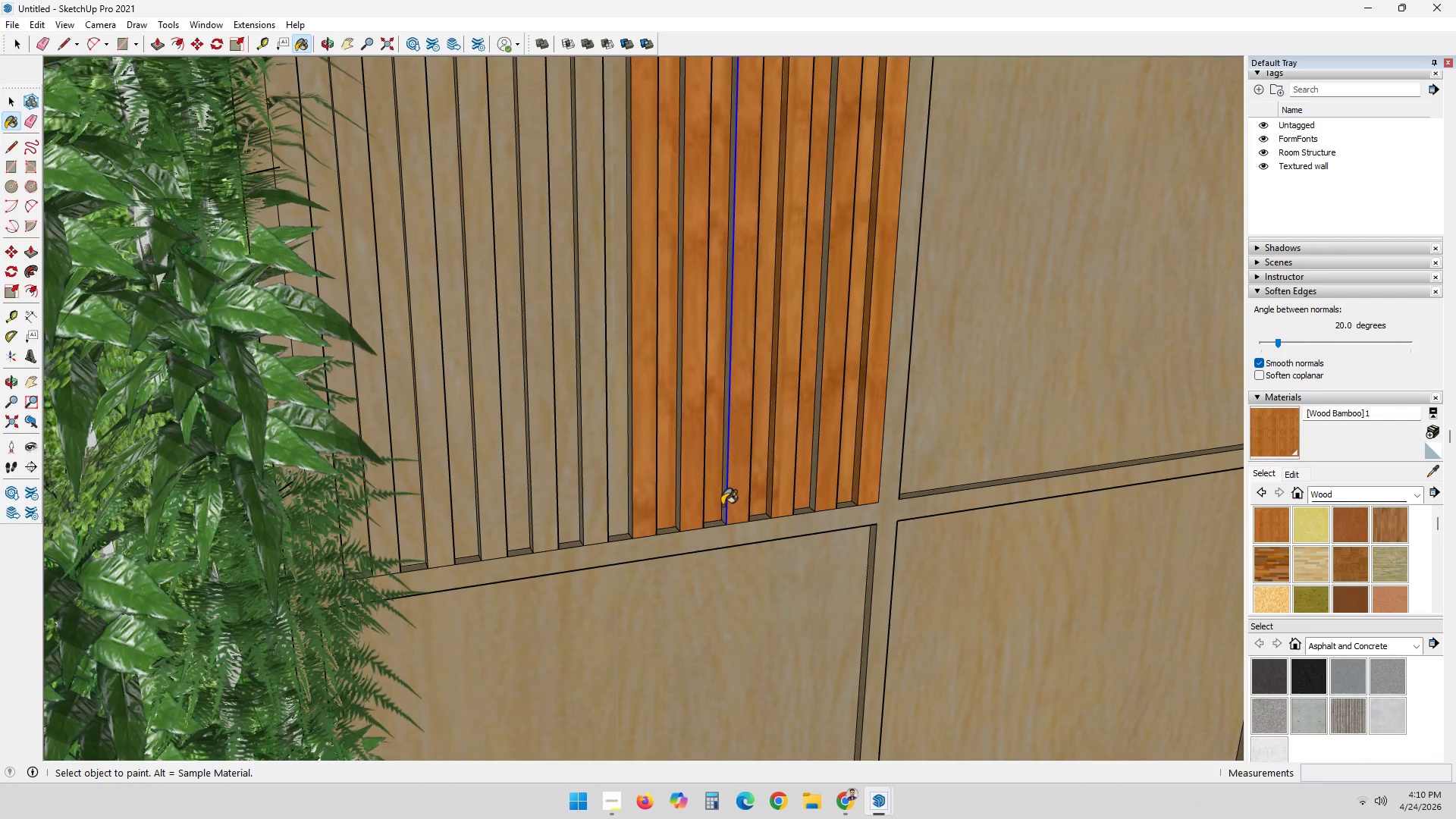 
triple_click([720, 505])
 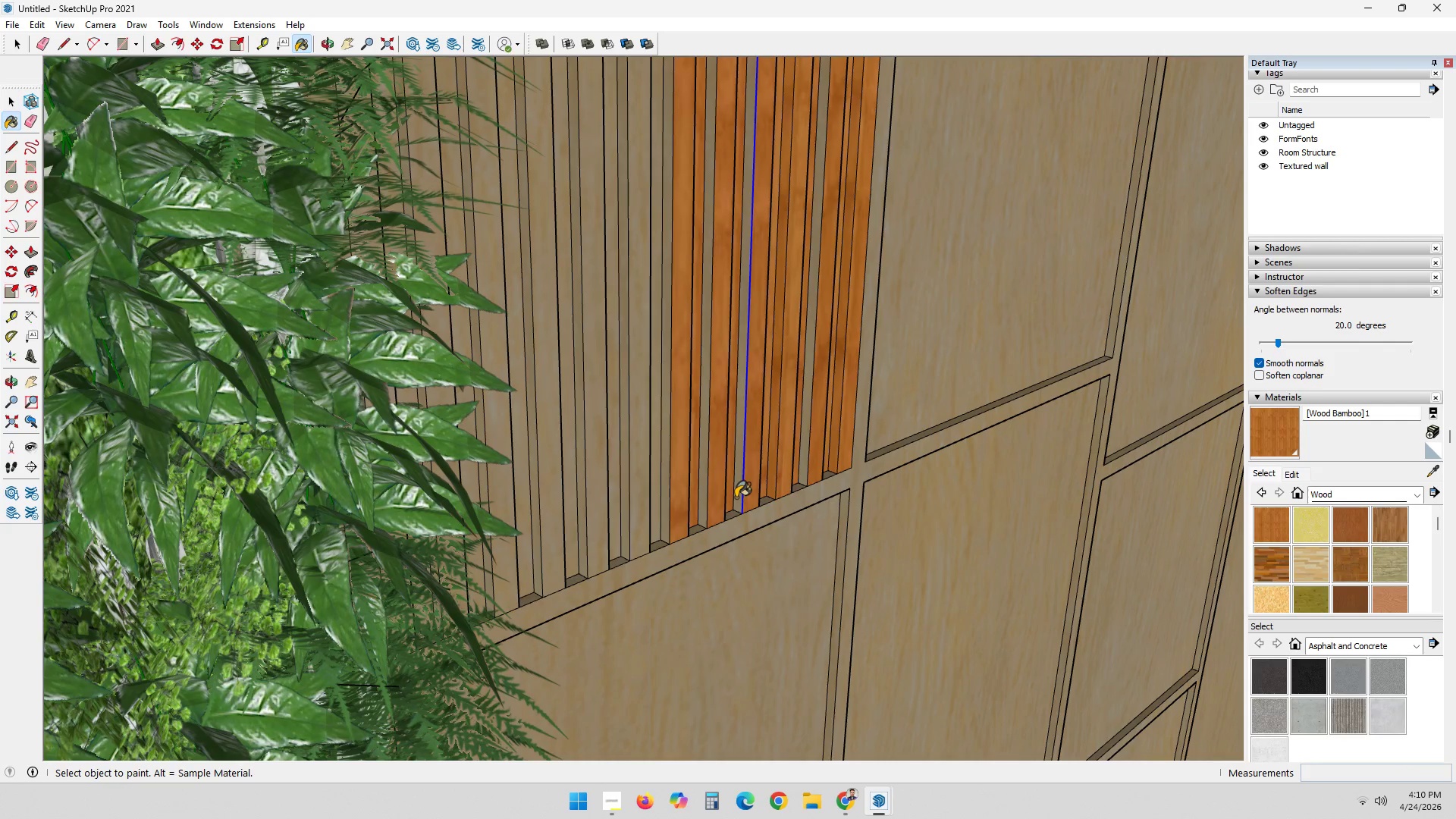 
left_click([701, 498])
 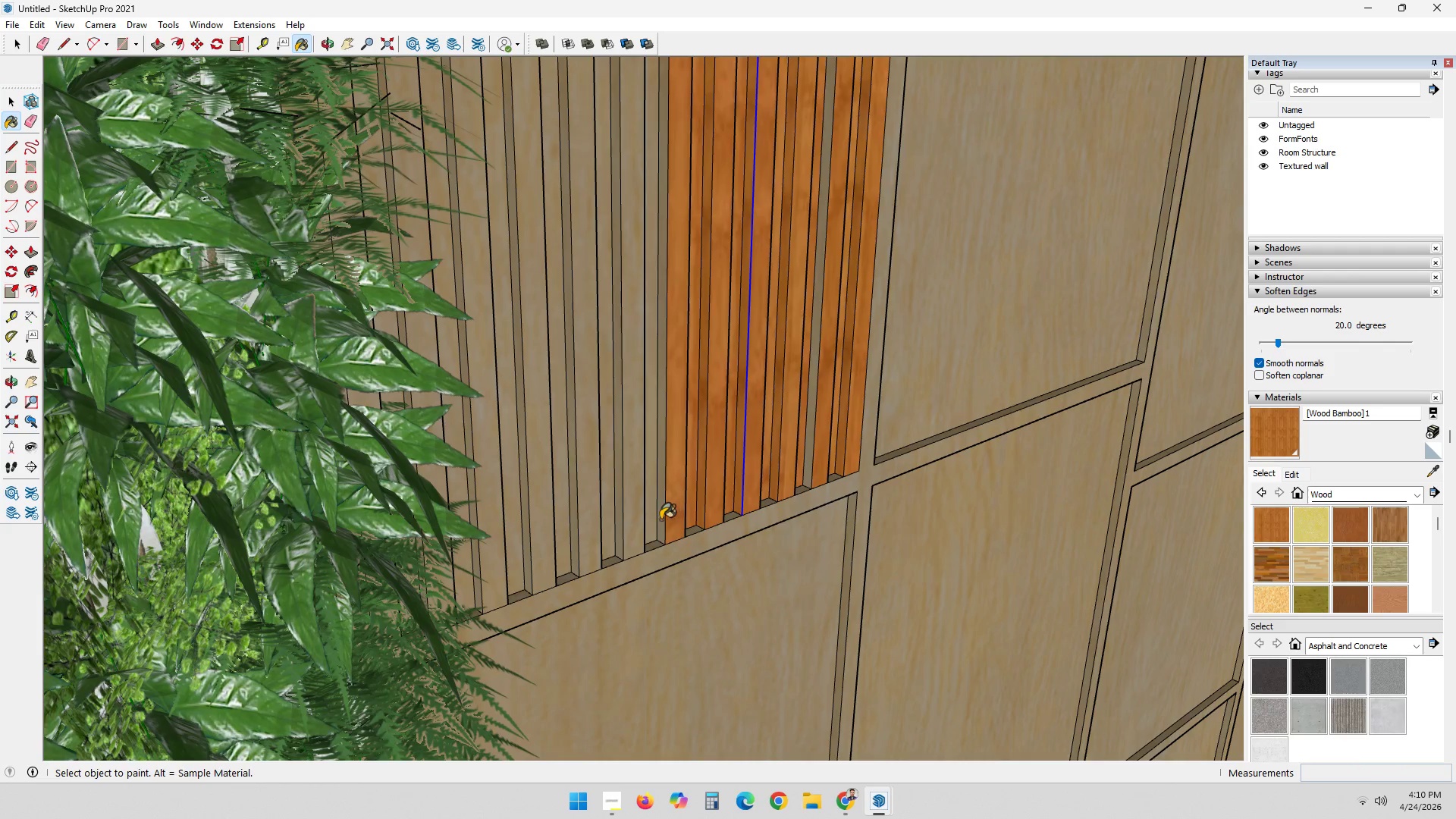 
double_click([642, 522])
 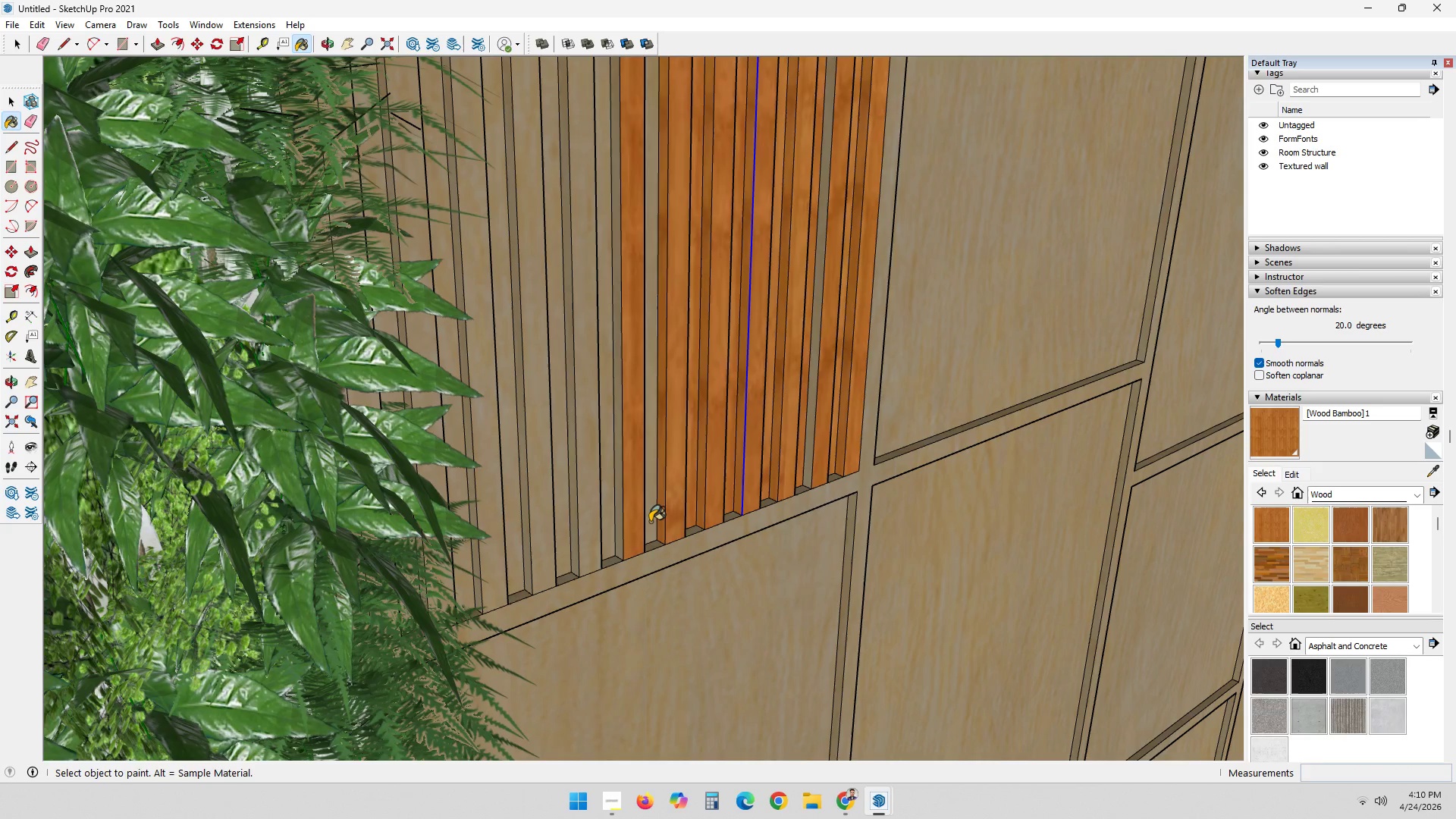 
triple_click([650, 522])
 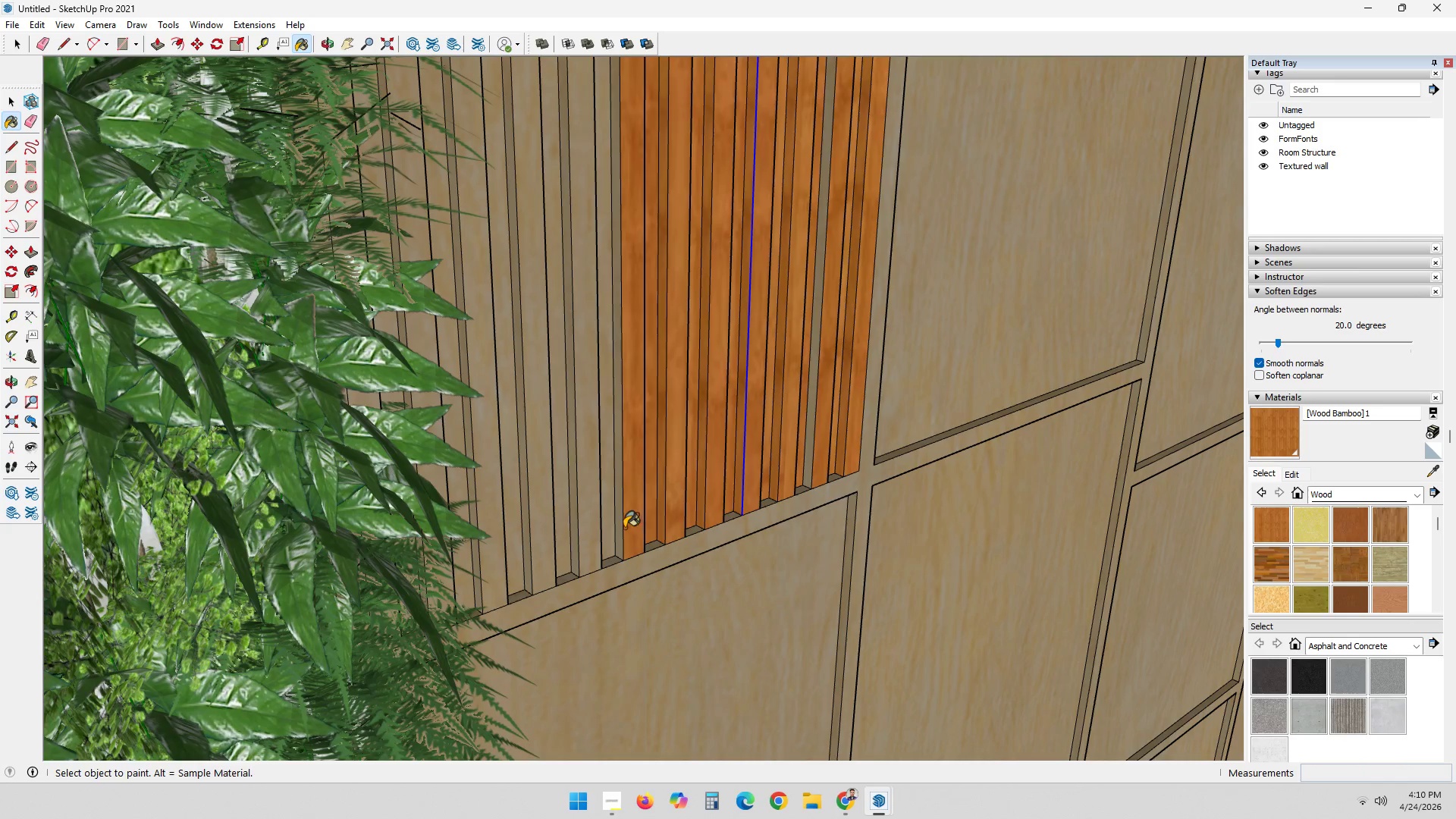 
left_click([617, 528])
 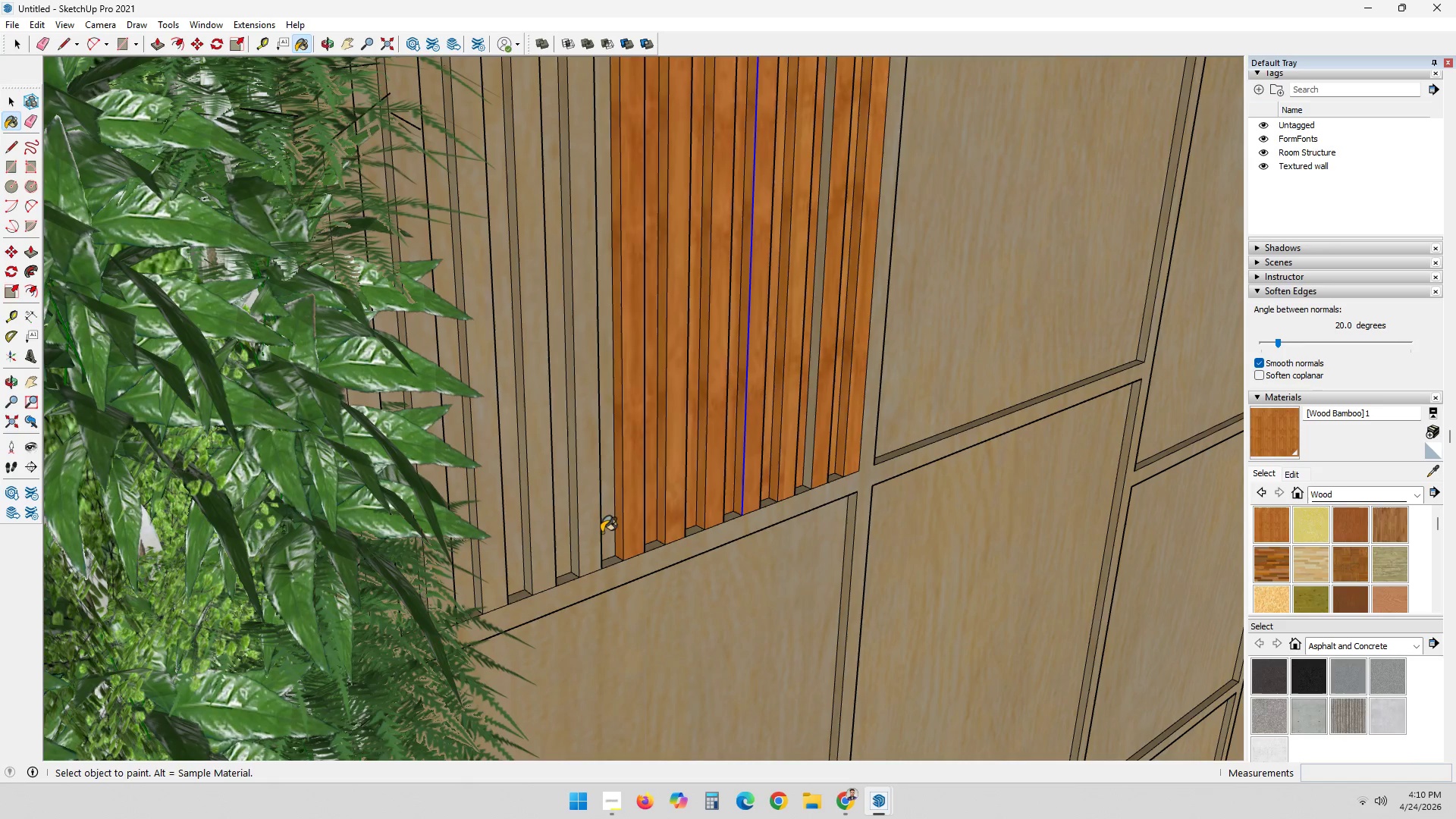 
left_click([608, 531])
 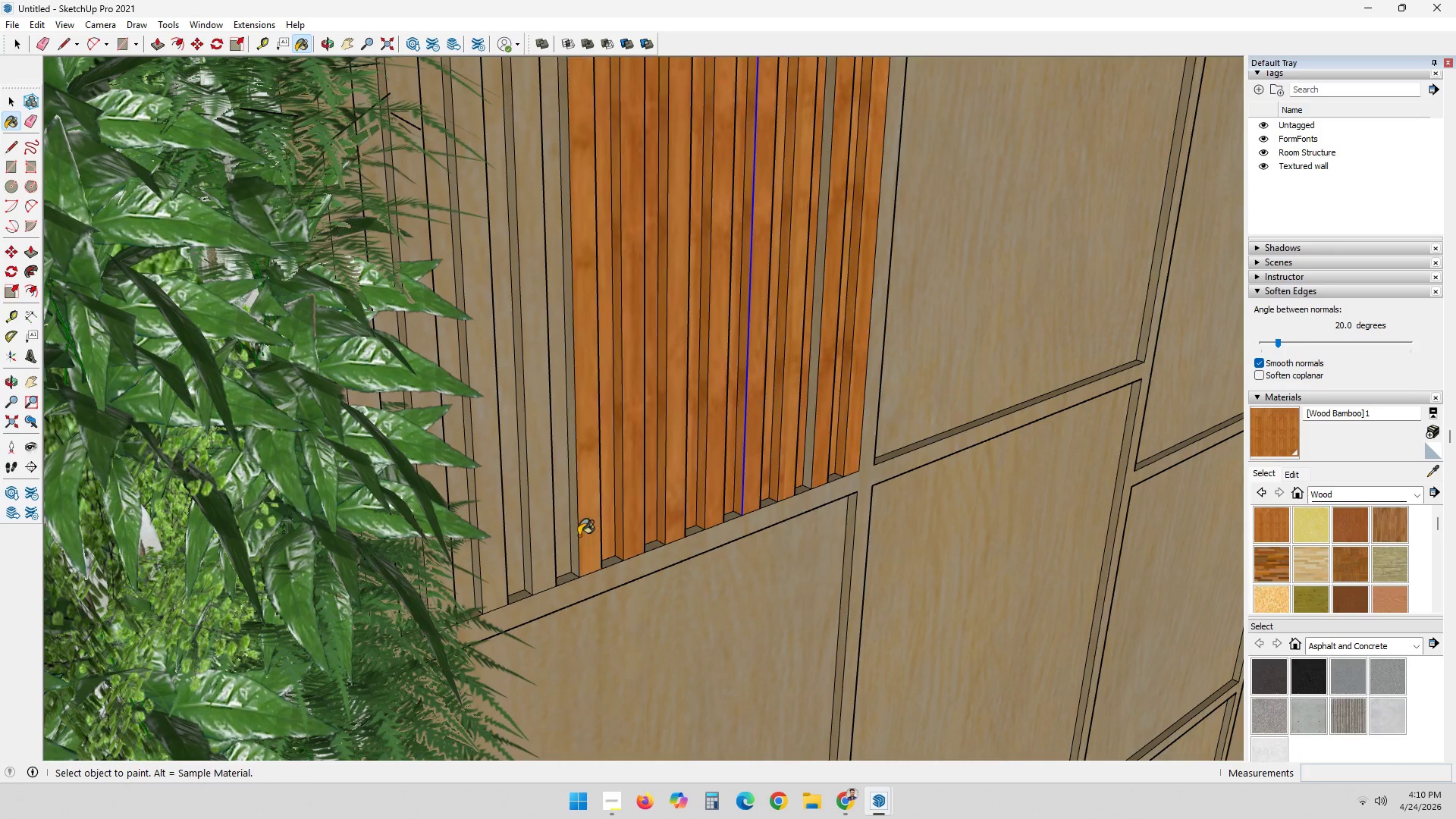 
triple_click([571, 538])
 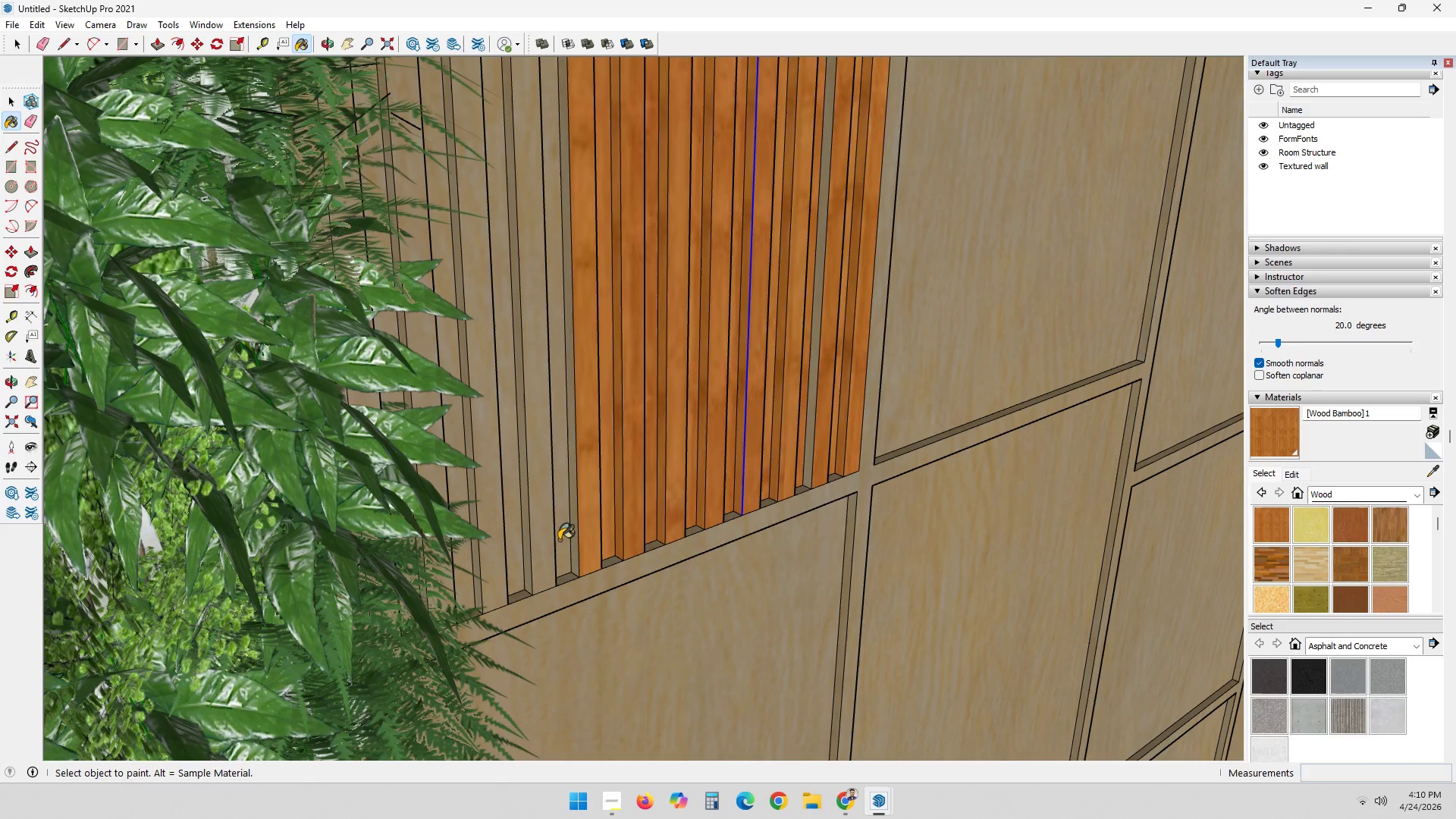 
triple_click([552, 541])
 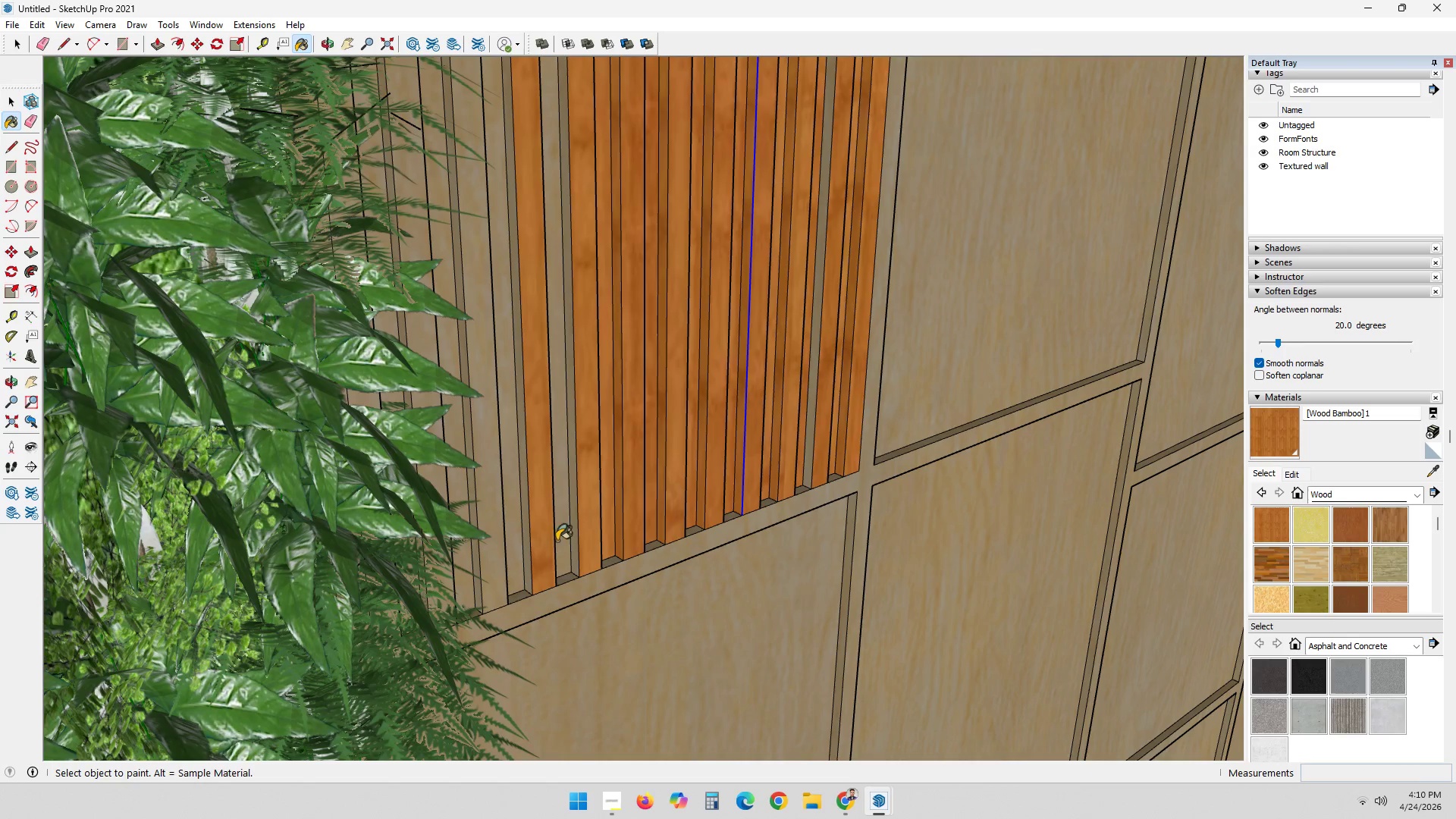 
left_click([557, 540])
 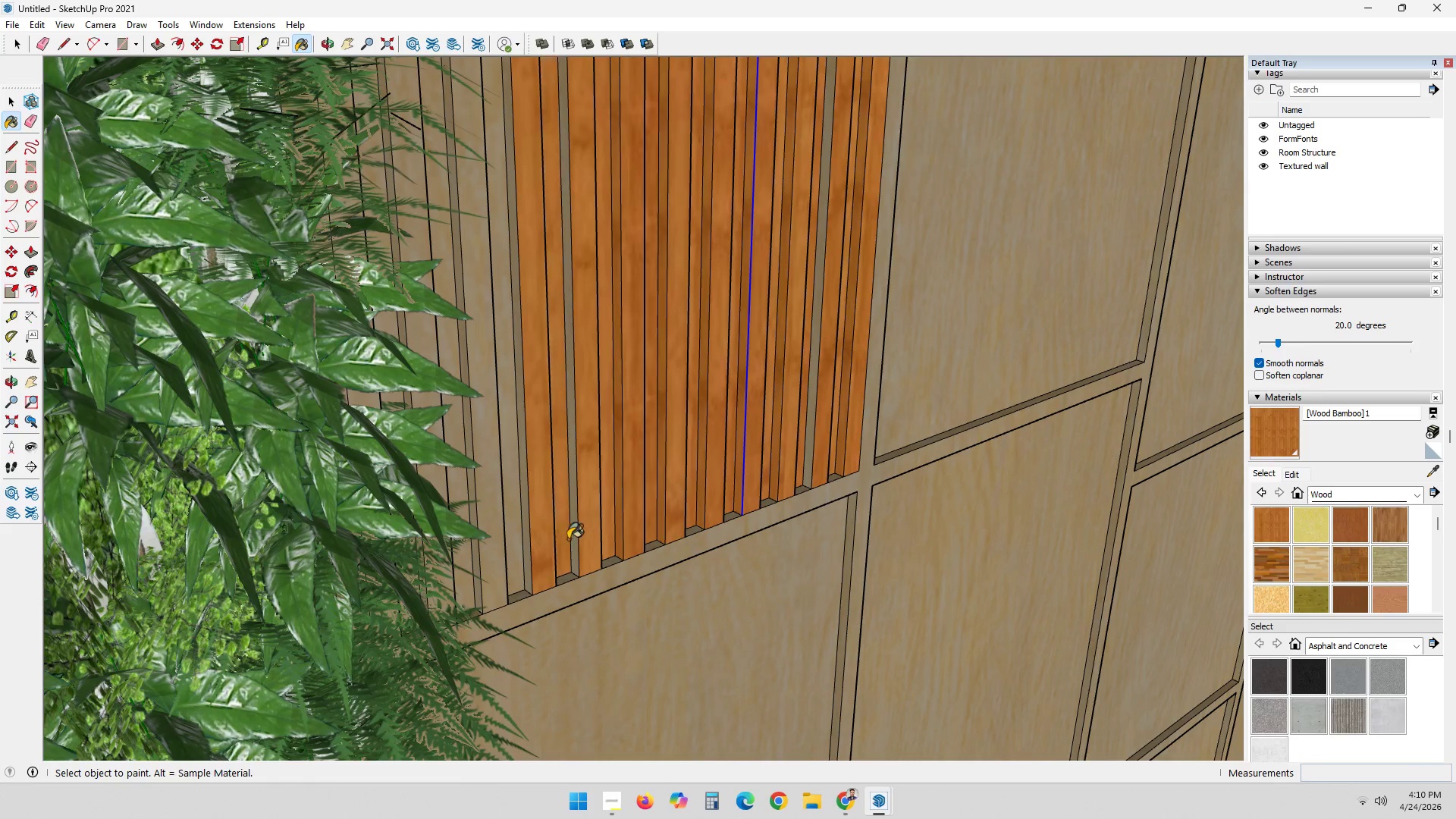 
left_click_drag(start_coordinate=[569, 539], to_coordinate=[578, 538])
 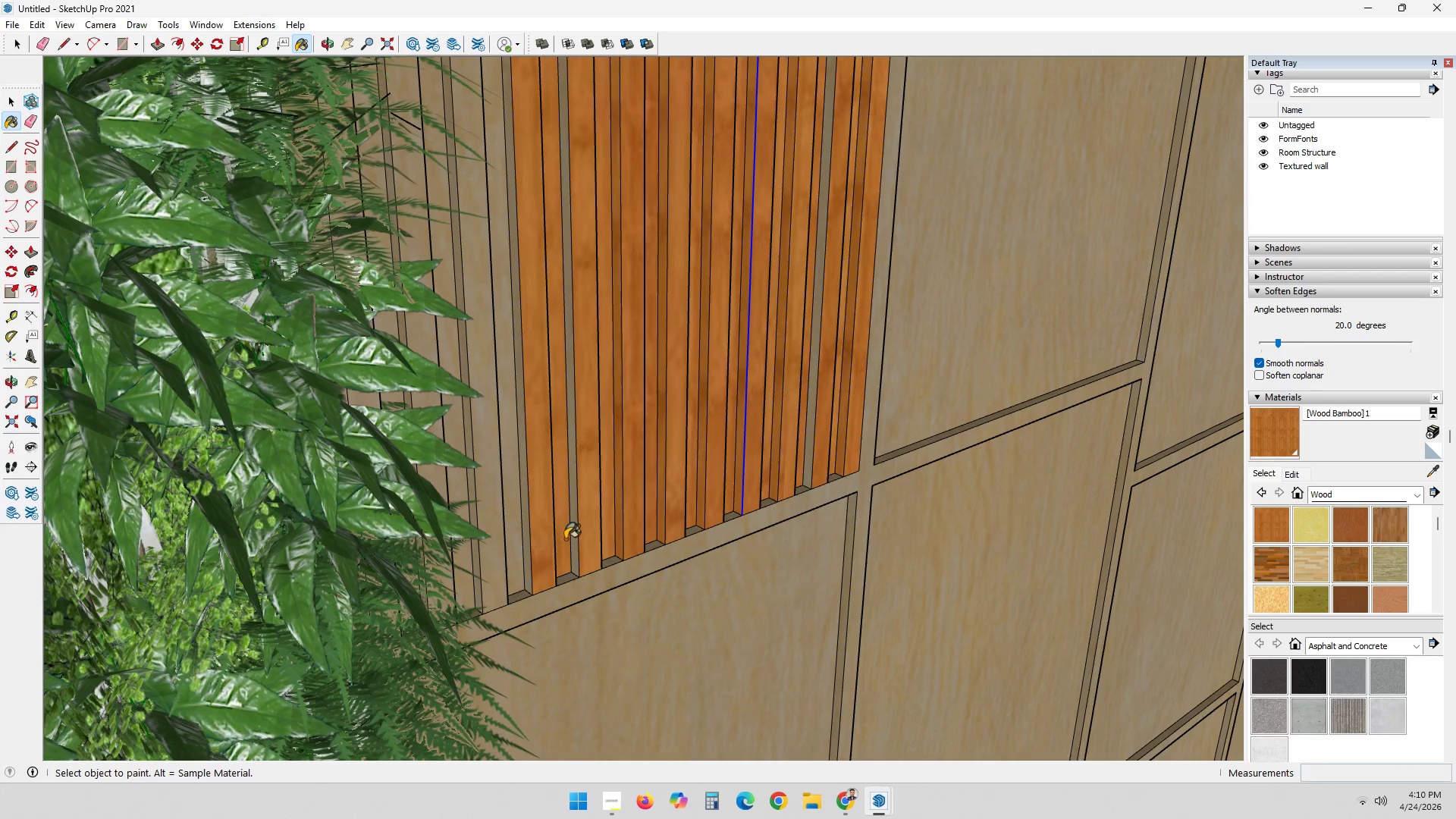 
triple_click([578, 538])
 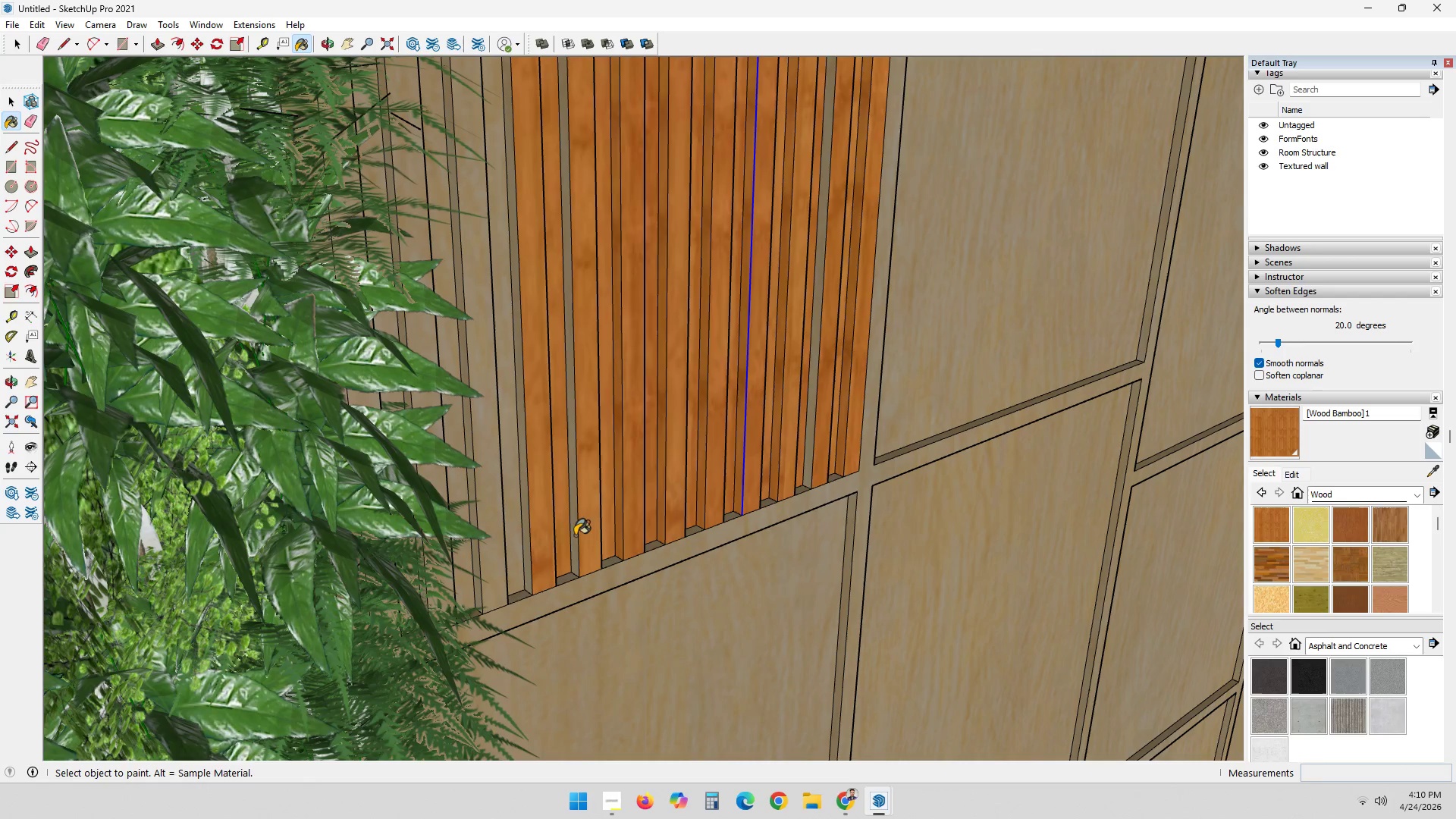 
left_click([575, 532])
 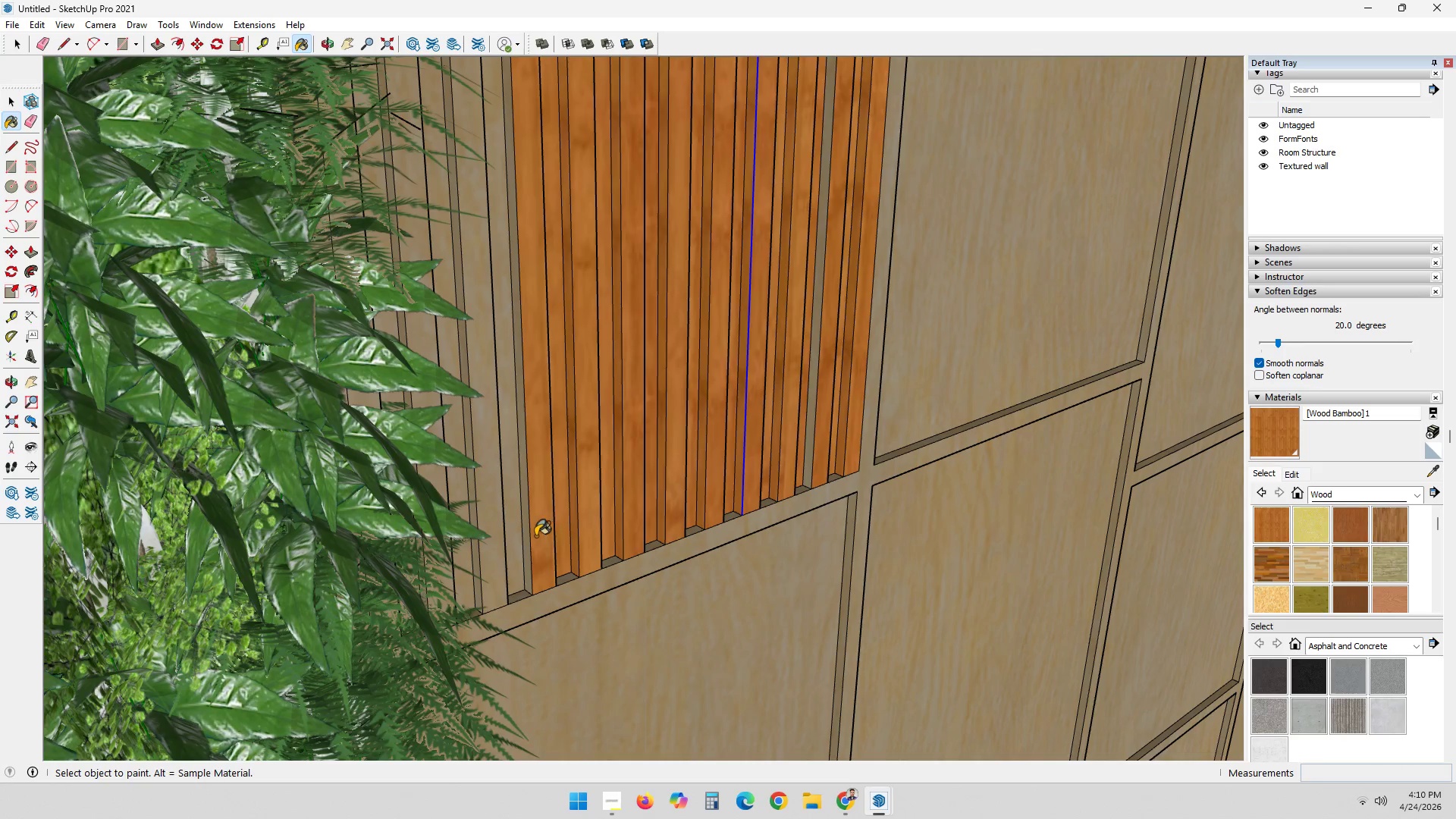 
left_click([523, 541])
 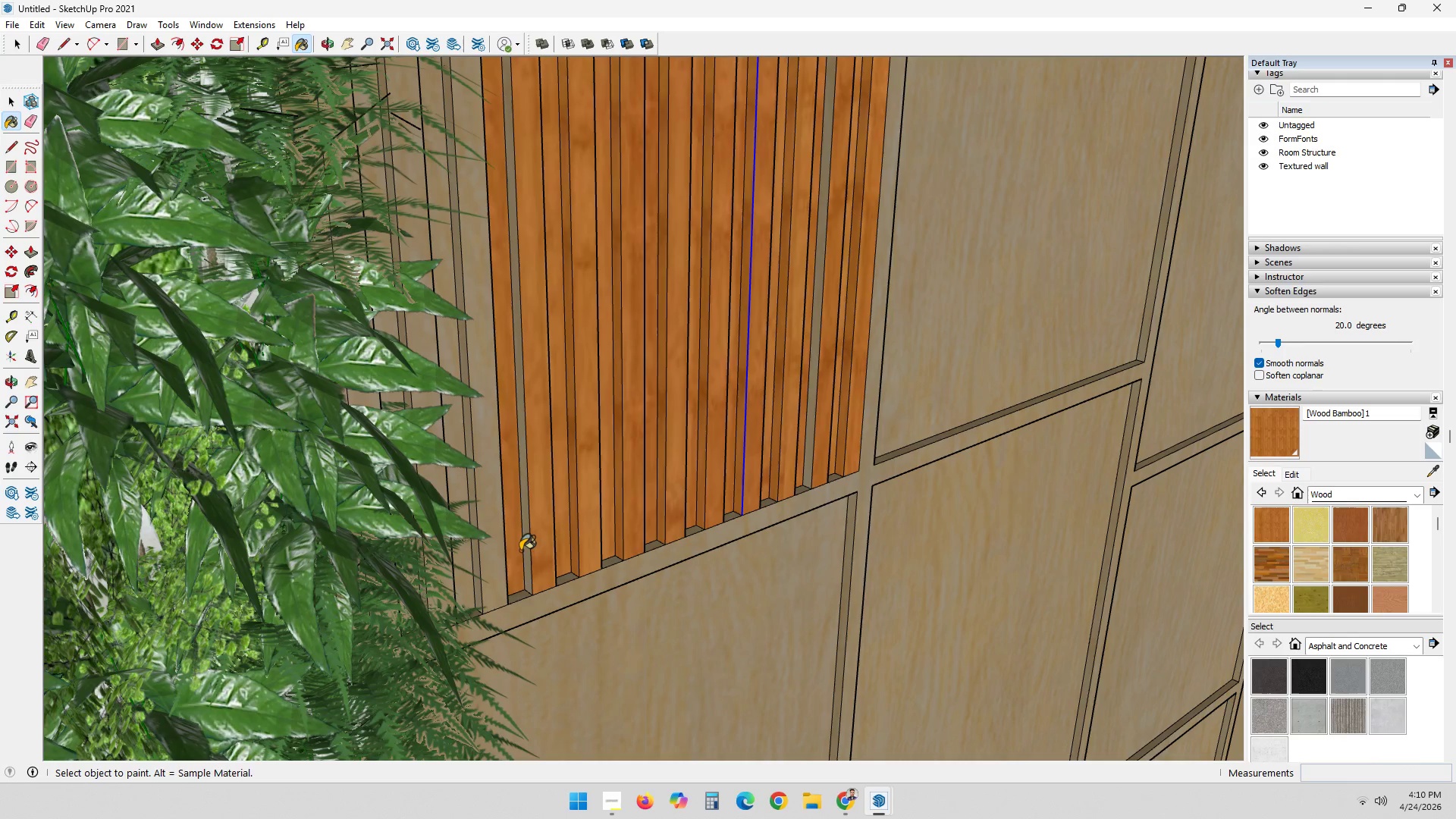 
left_click([525, 549])
 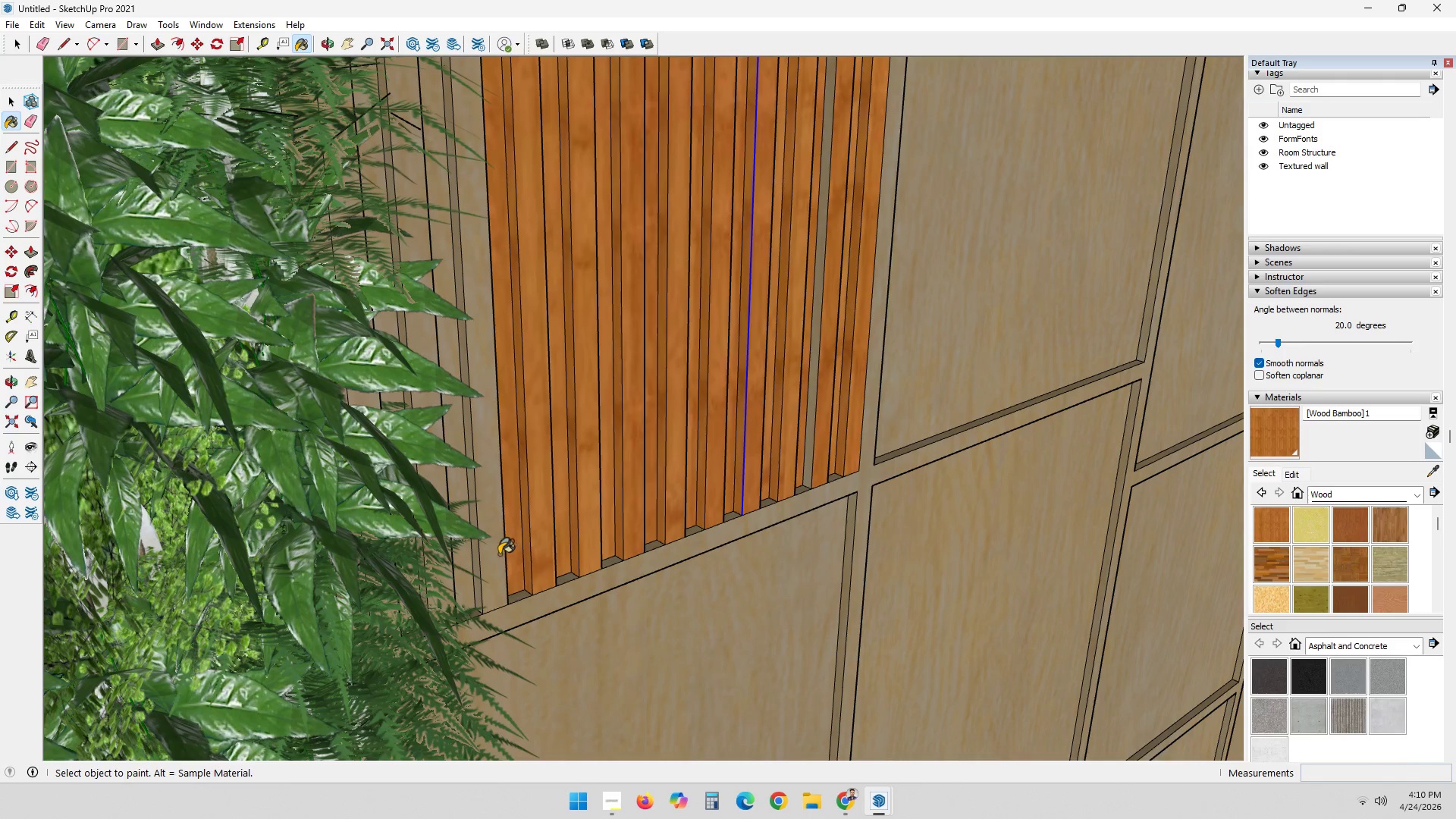 
left_click([495, 554])
 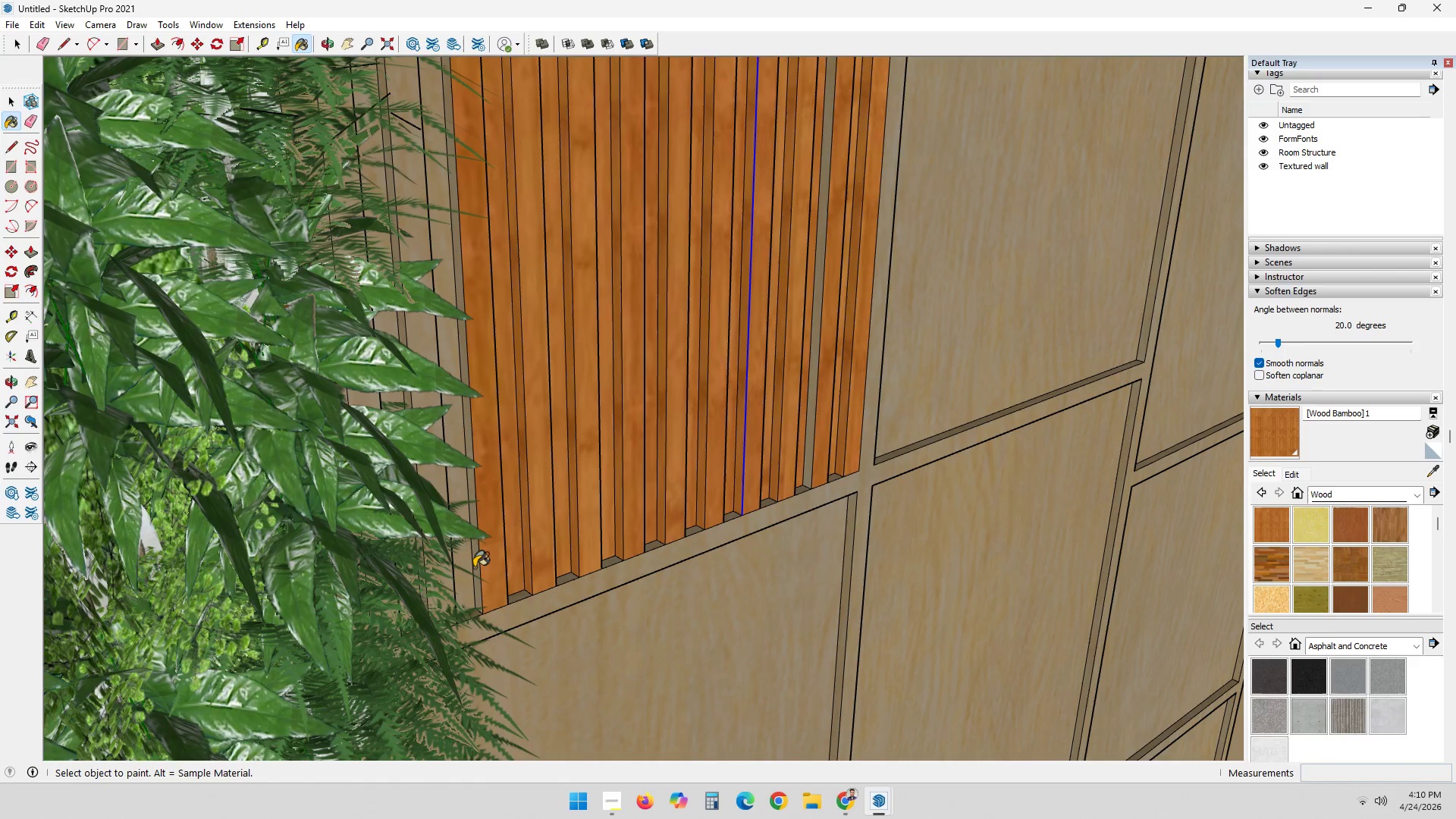 
double_click([463, 568])
 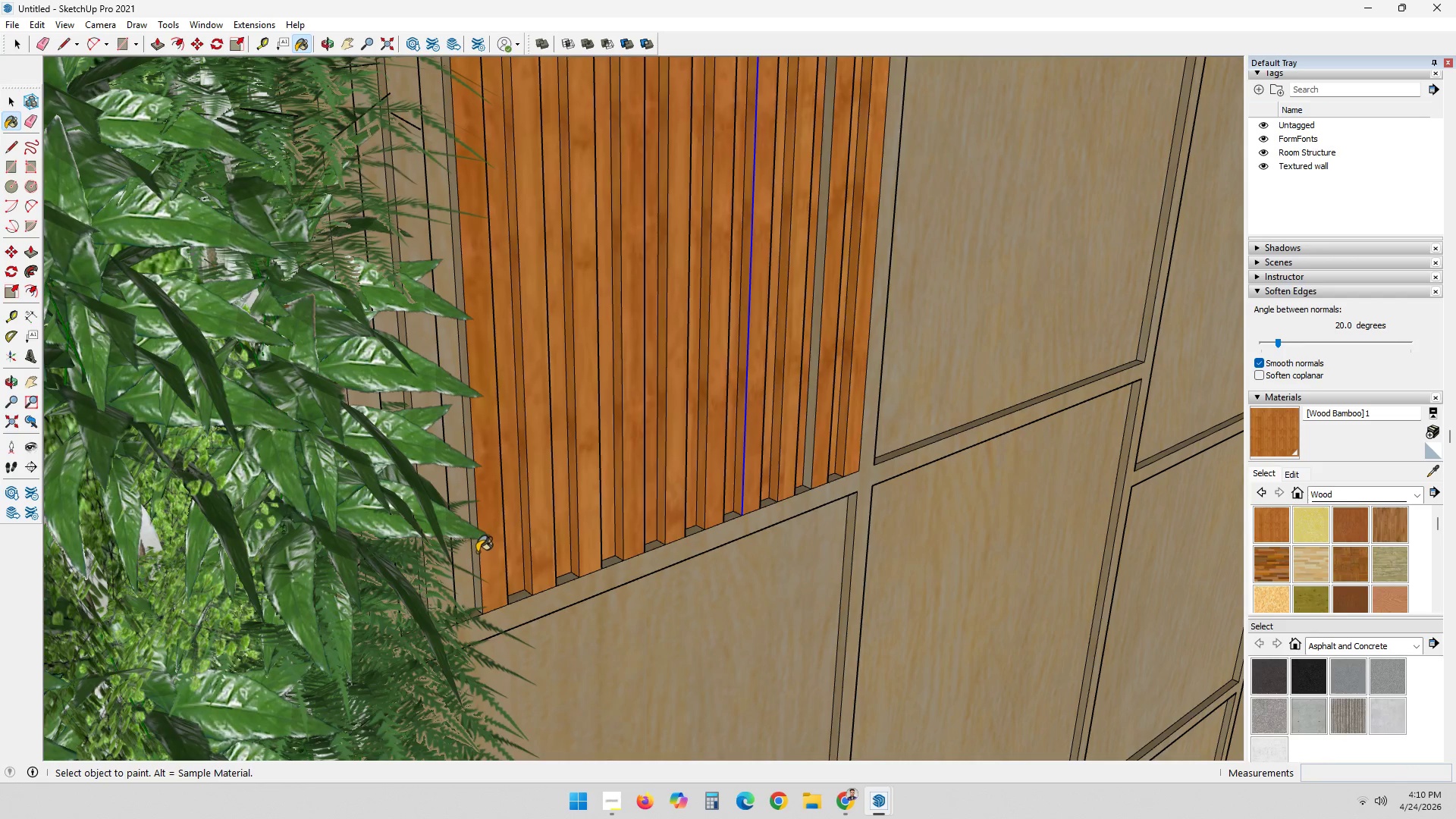 
double_click([474, 552])
 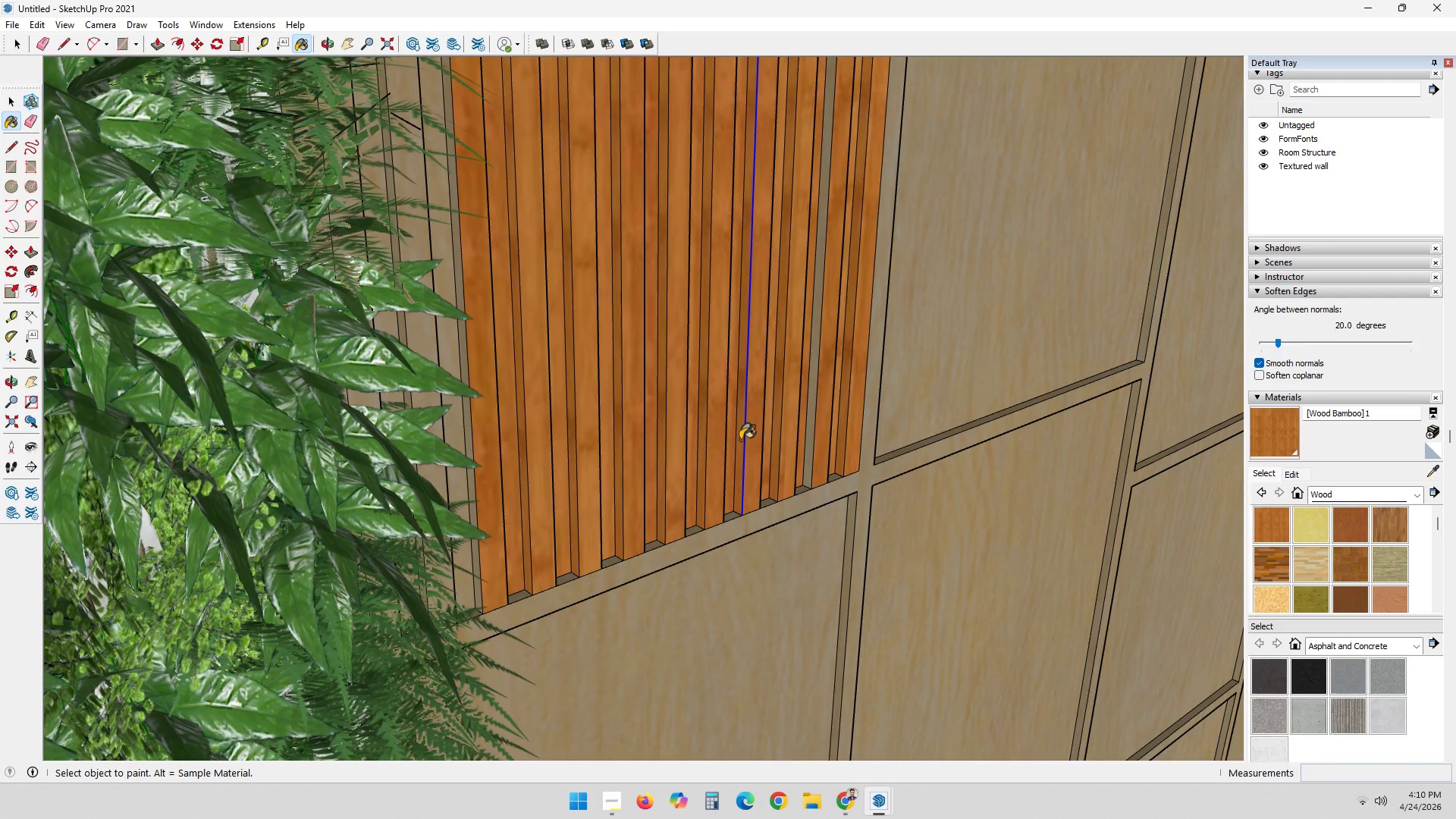 
scroll: coordinate [409, 519], scroll_direction: up, amount: 1.0
 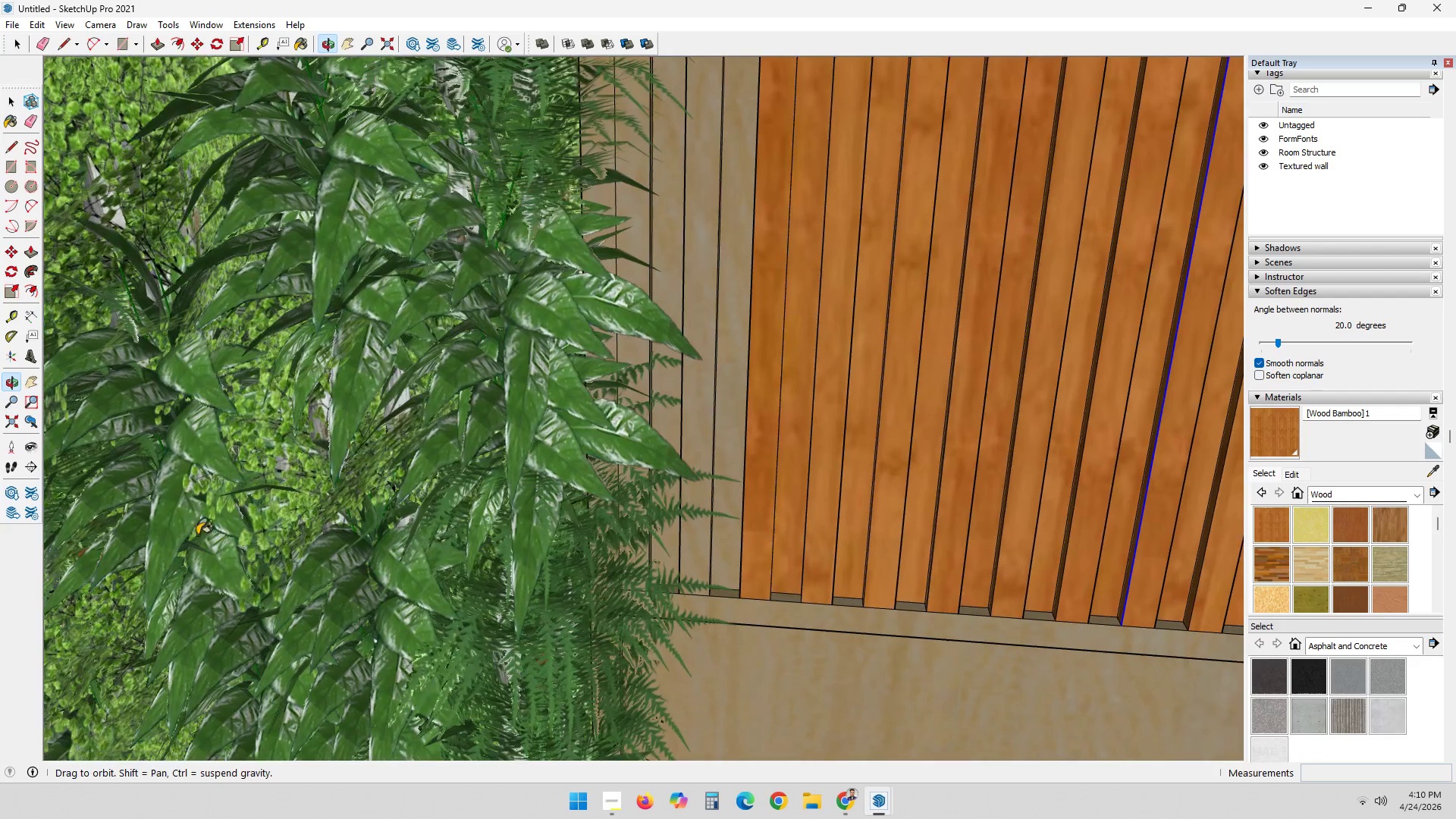 
scroll: coordinate [675, 570], scroll_direction: down, amount: 7.0
 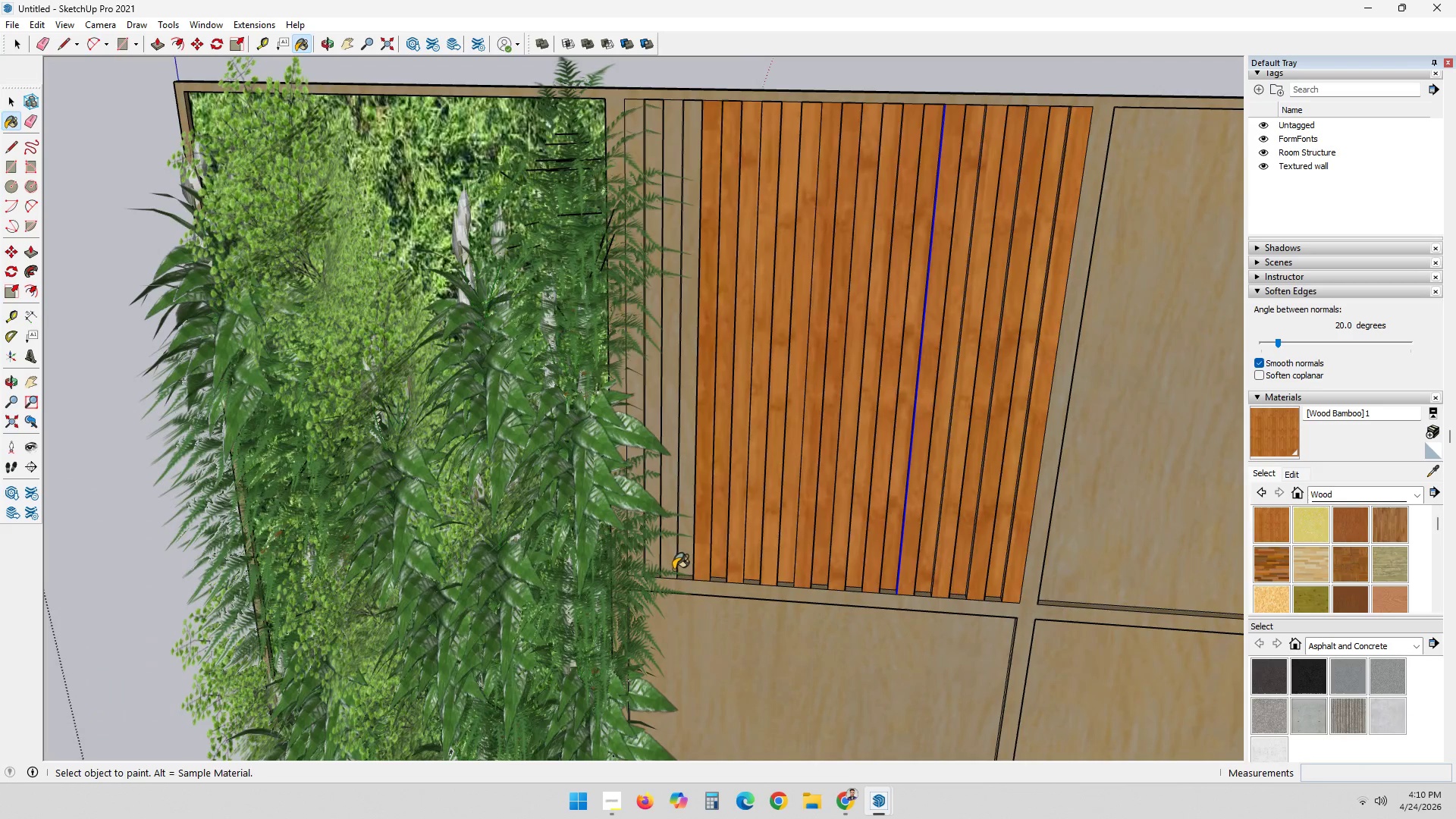 
scroll: coordinate [673, 569], scroll_direction: up, amount: 4.0
 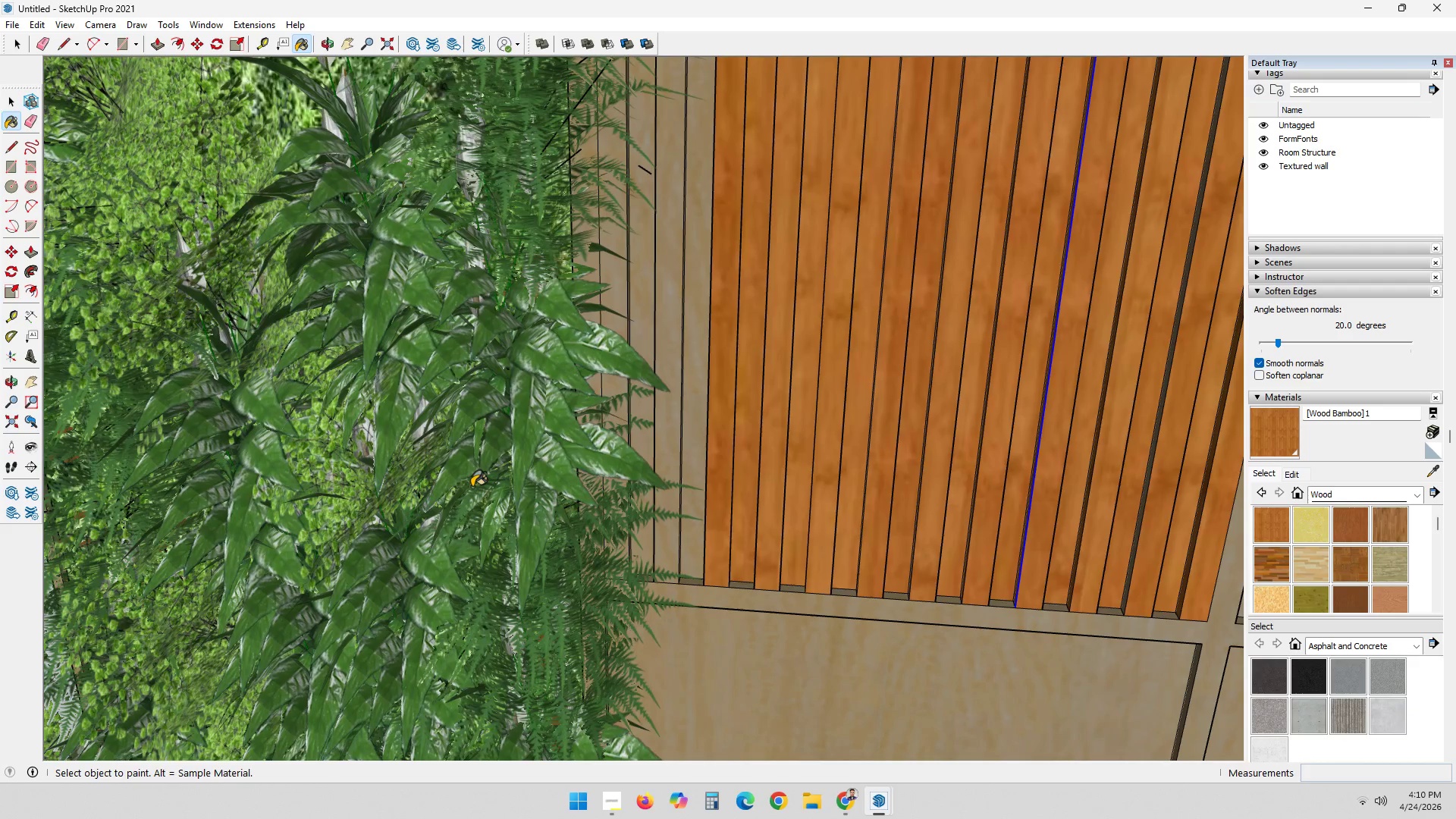 
key(Space)
 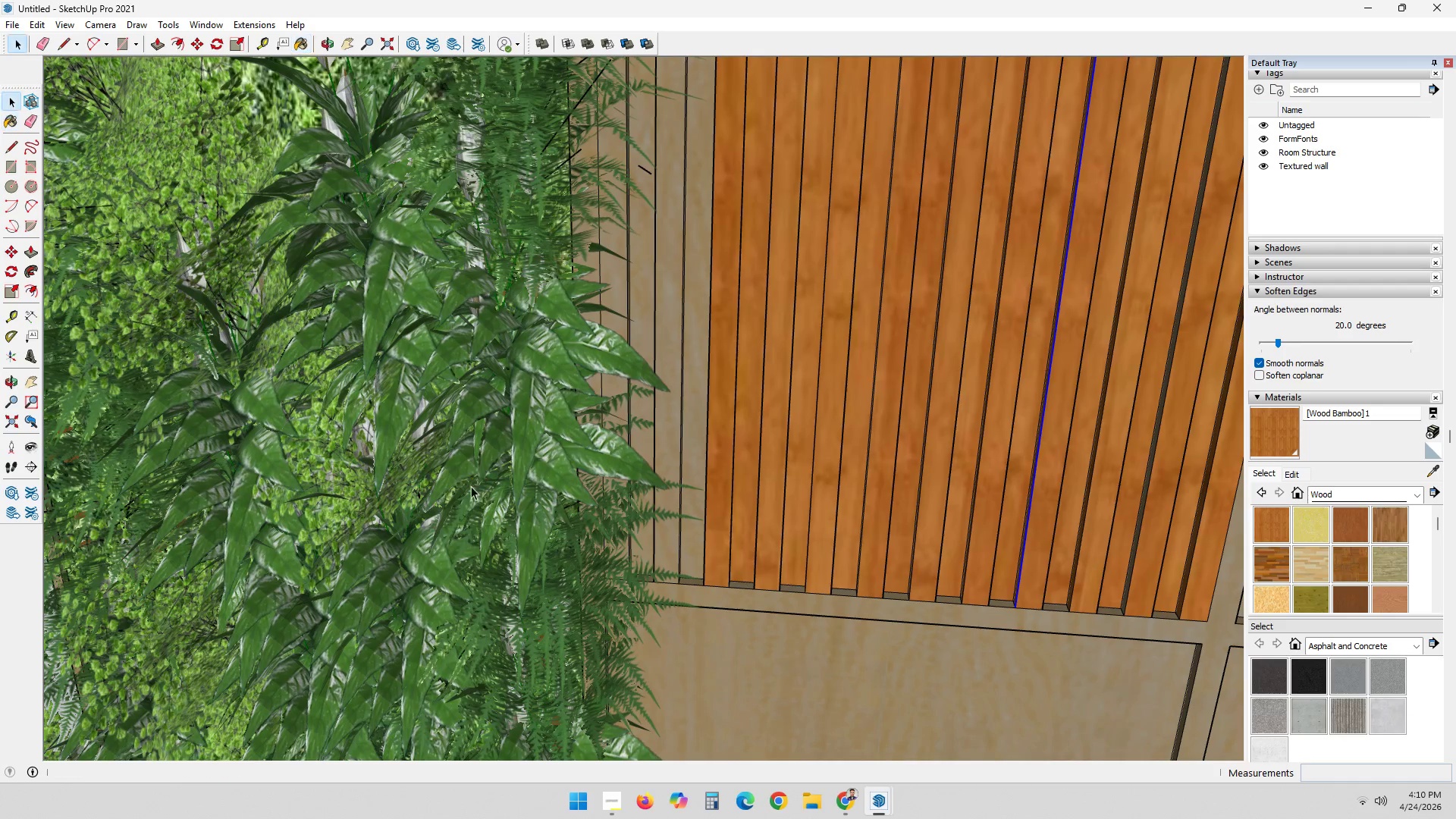 
key(Space)
 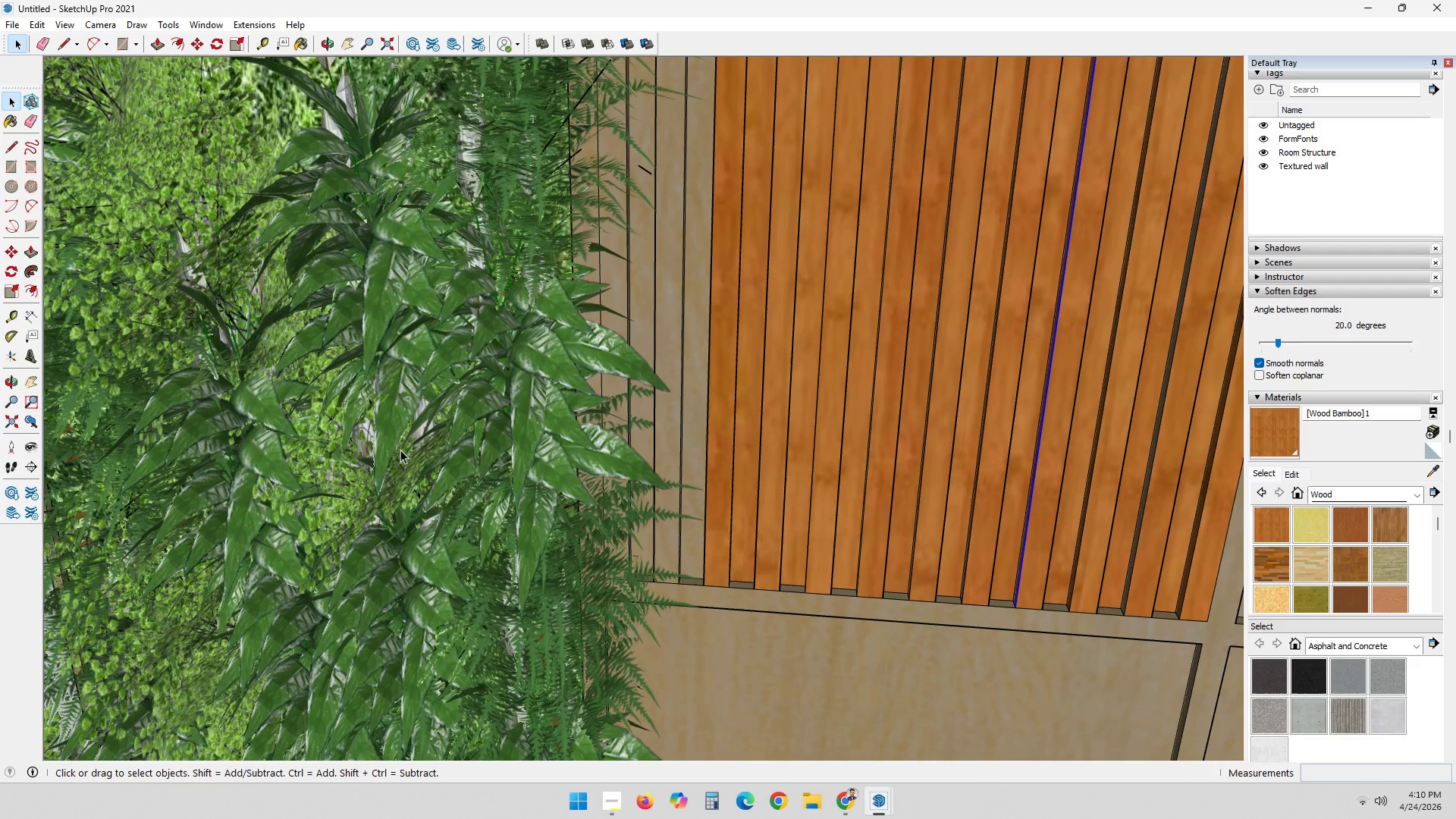 
left_click([400, 450])
 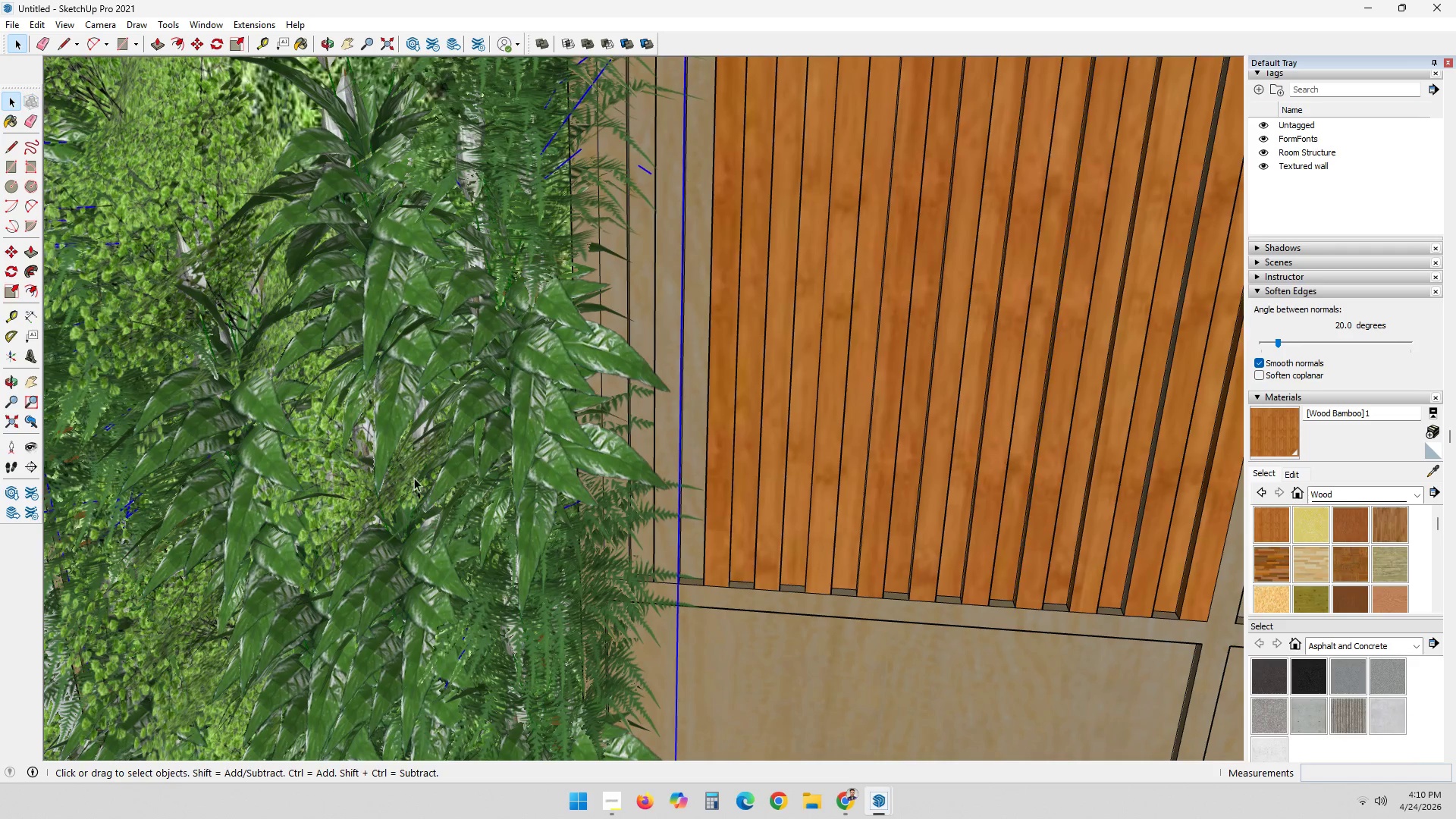 
right_click([414, 479])
 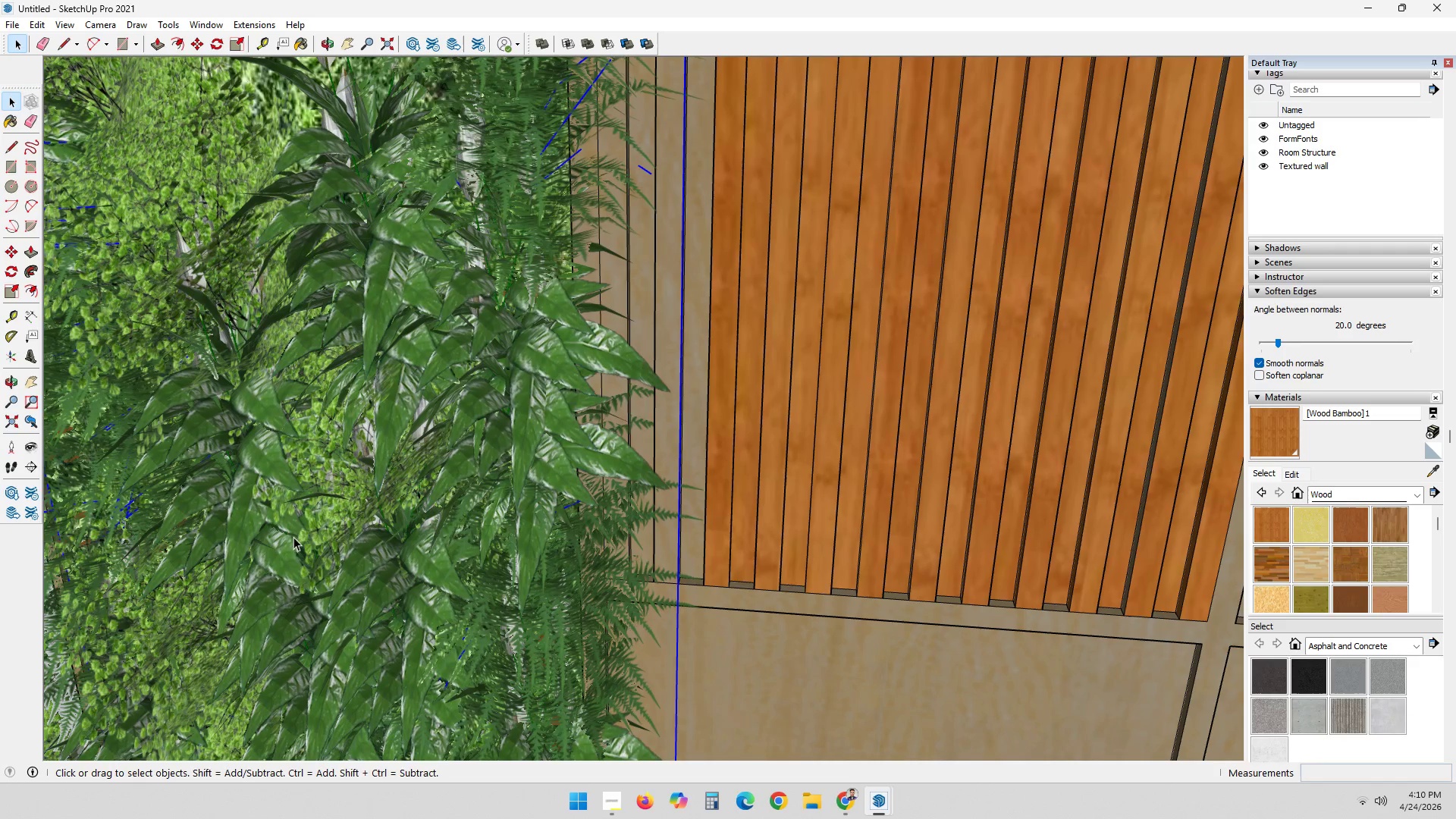 
double_click([313, 571])
 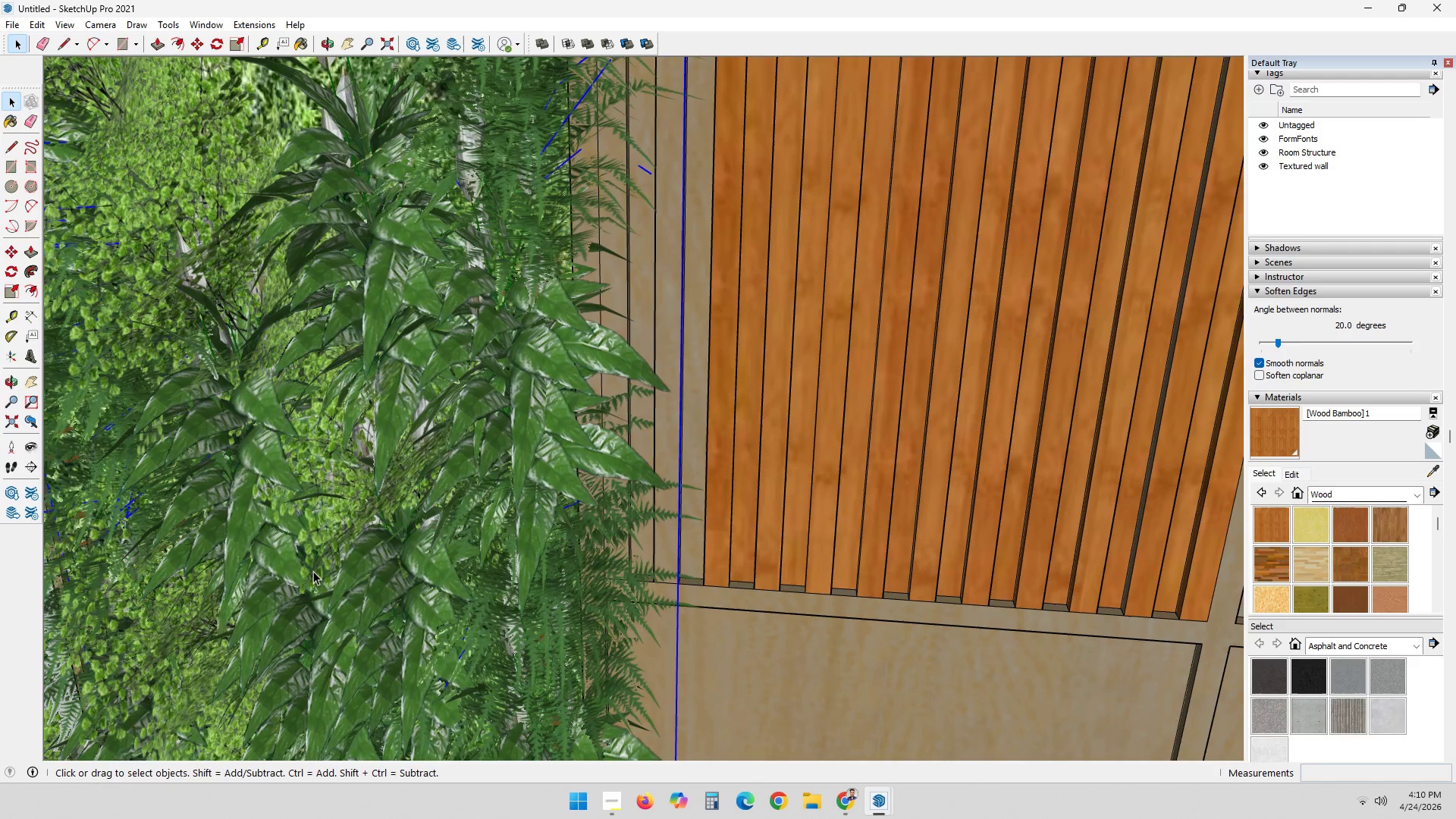 
triple_click([313, 571])
 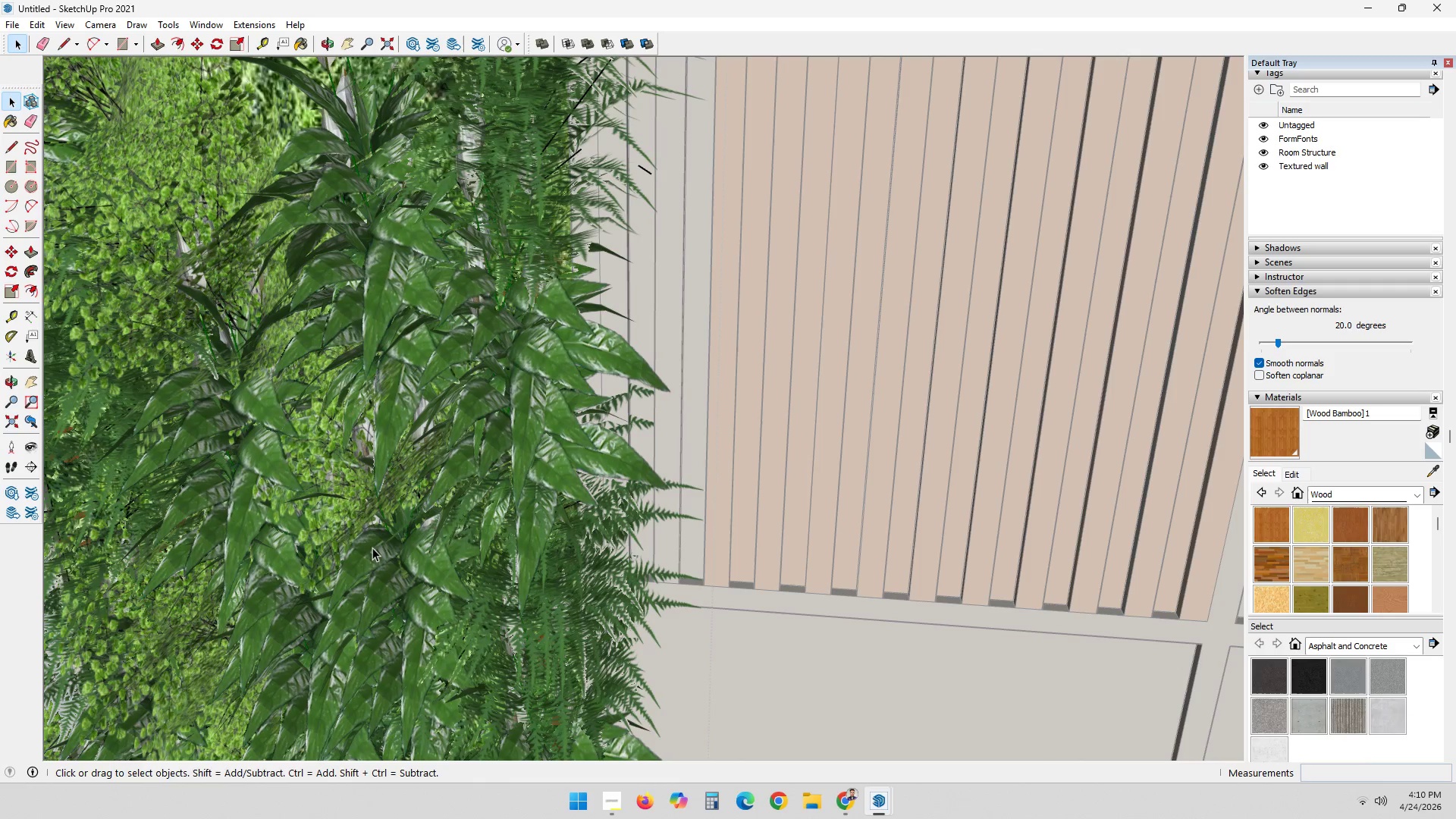 
triple_click([375, 545])
 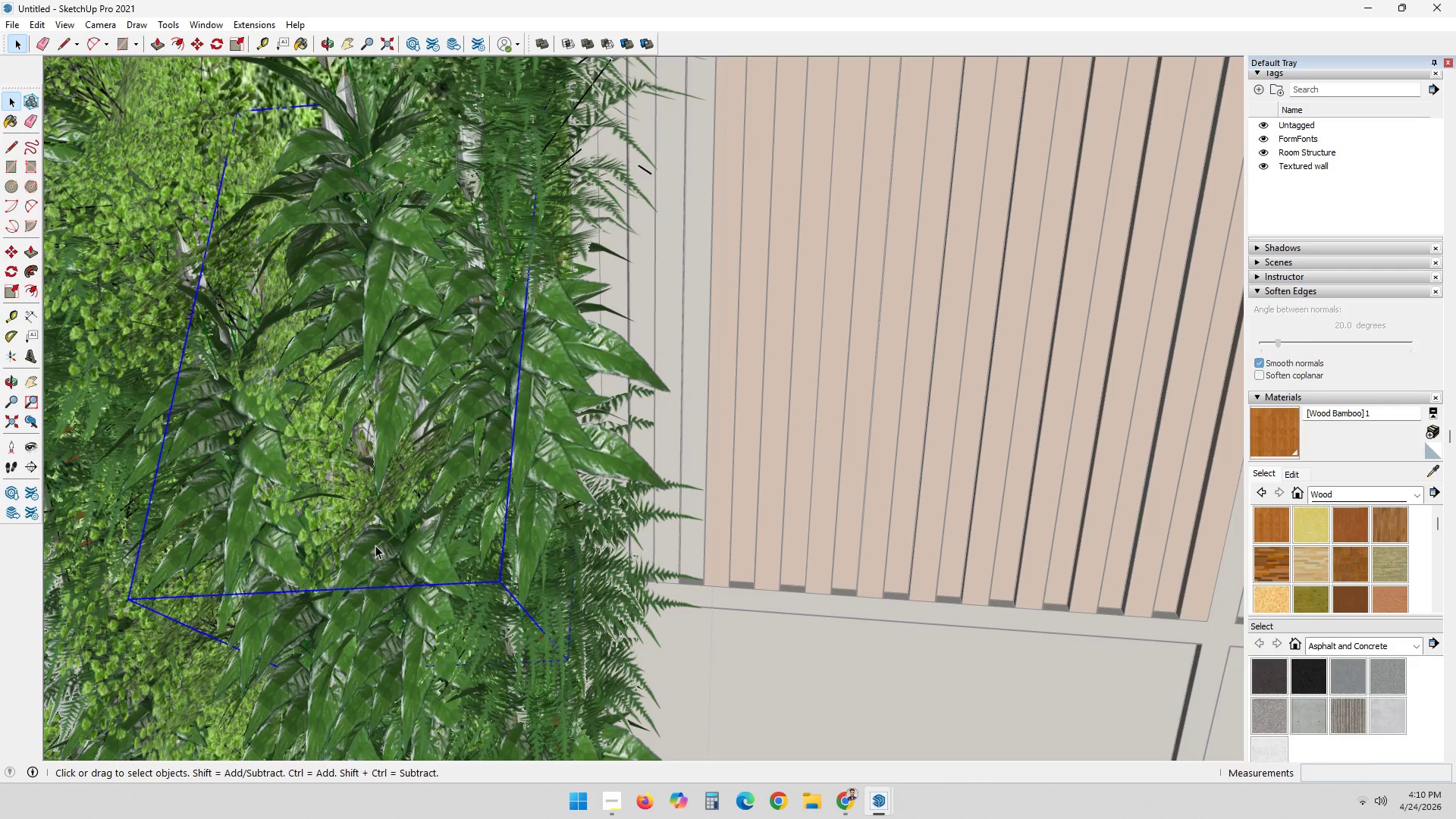 
right_click([375, 545])
 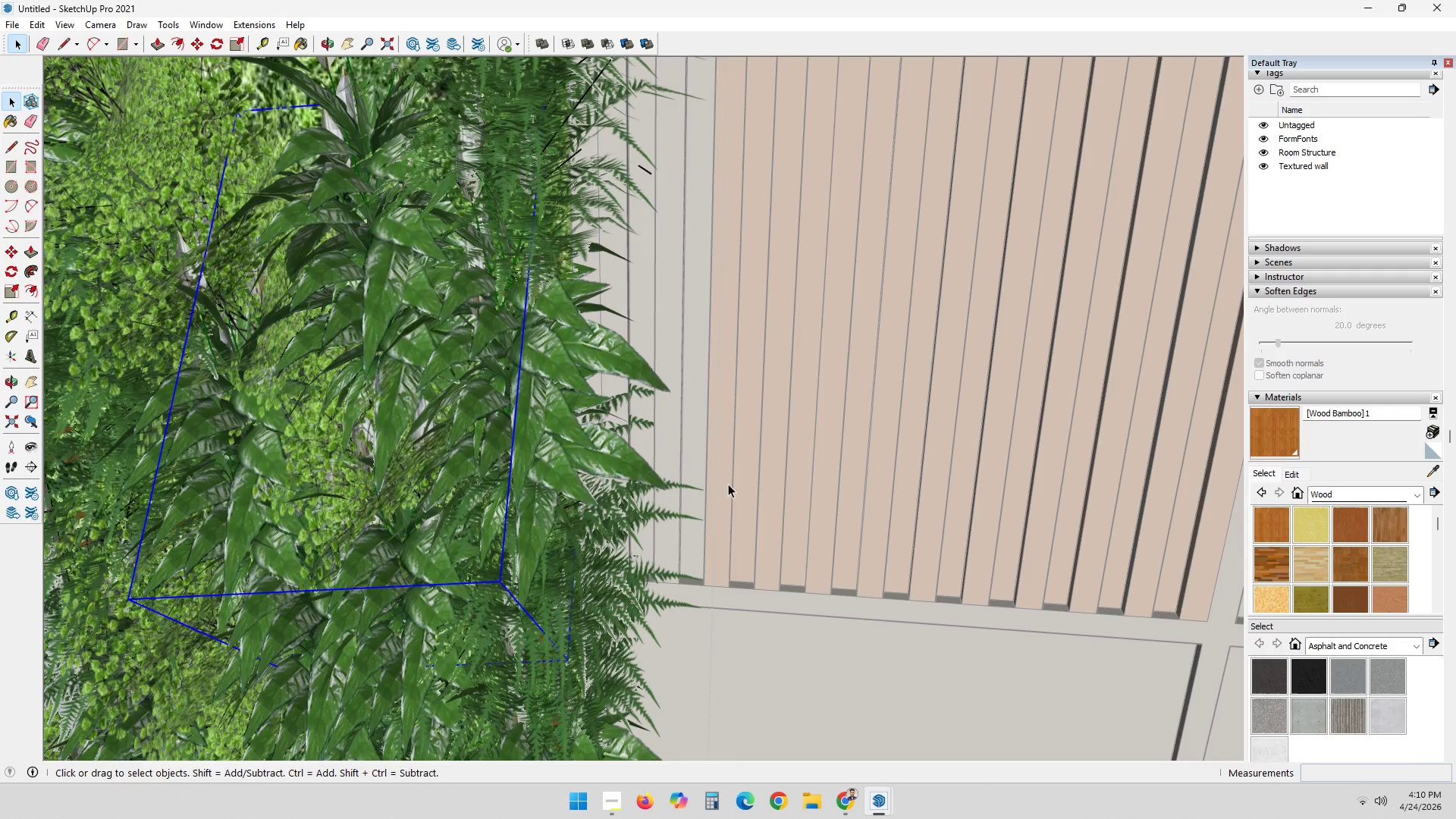 
double_click([752, 531])
 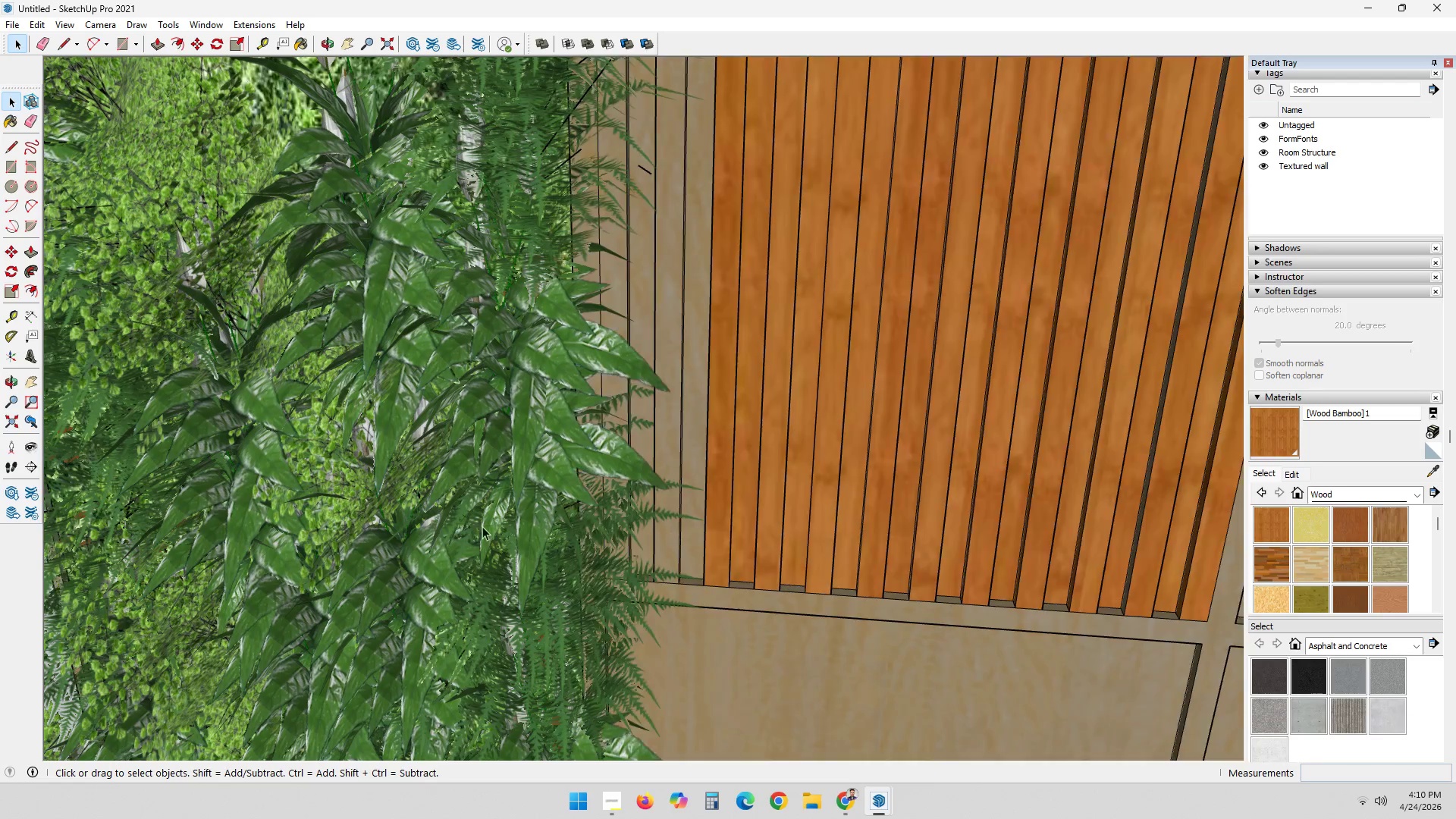 
triple_click([416, 519])
 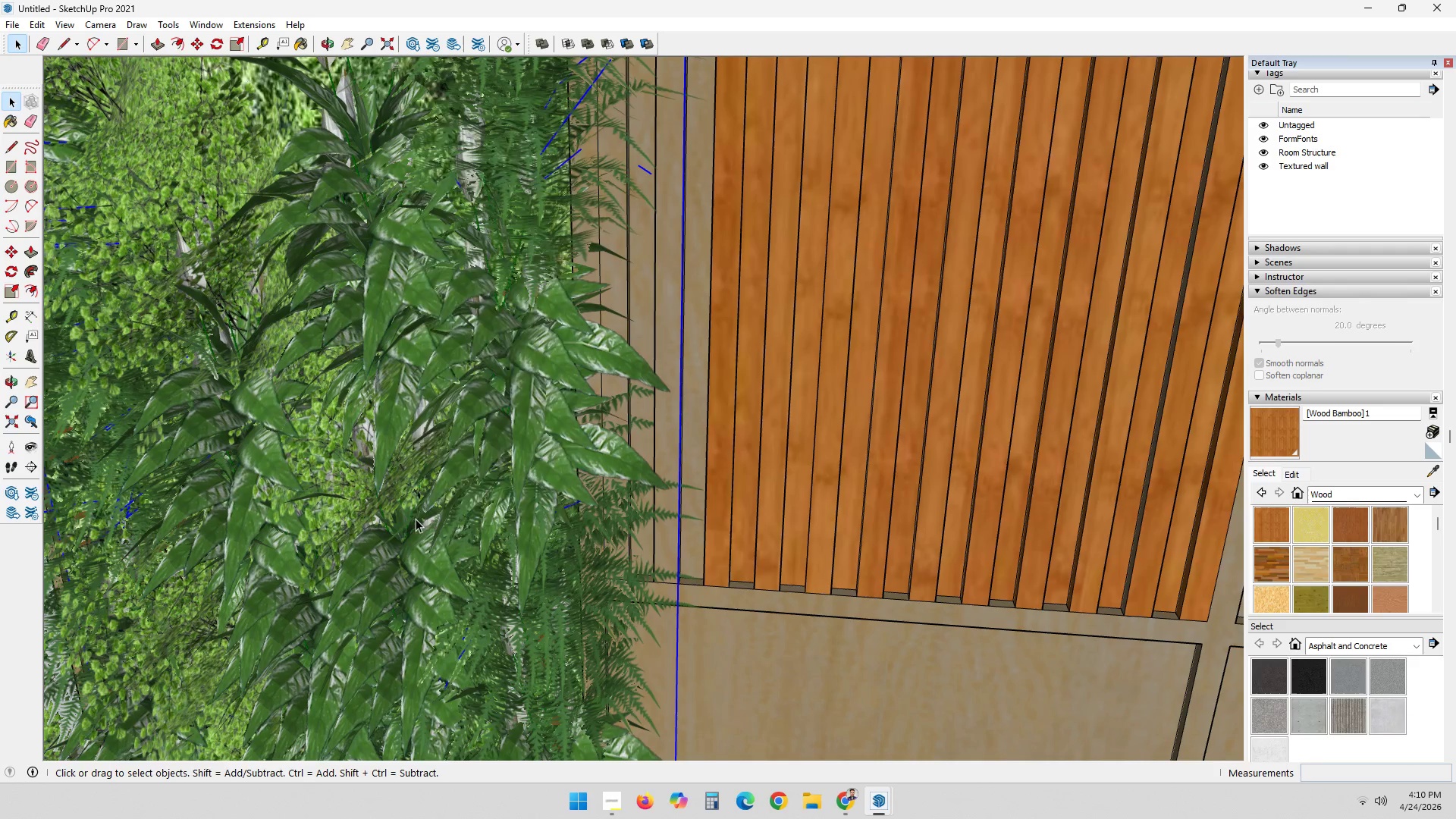 
right_click([416, 519])
 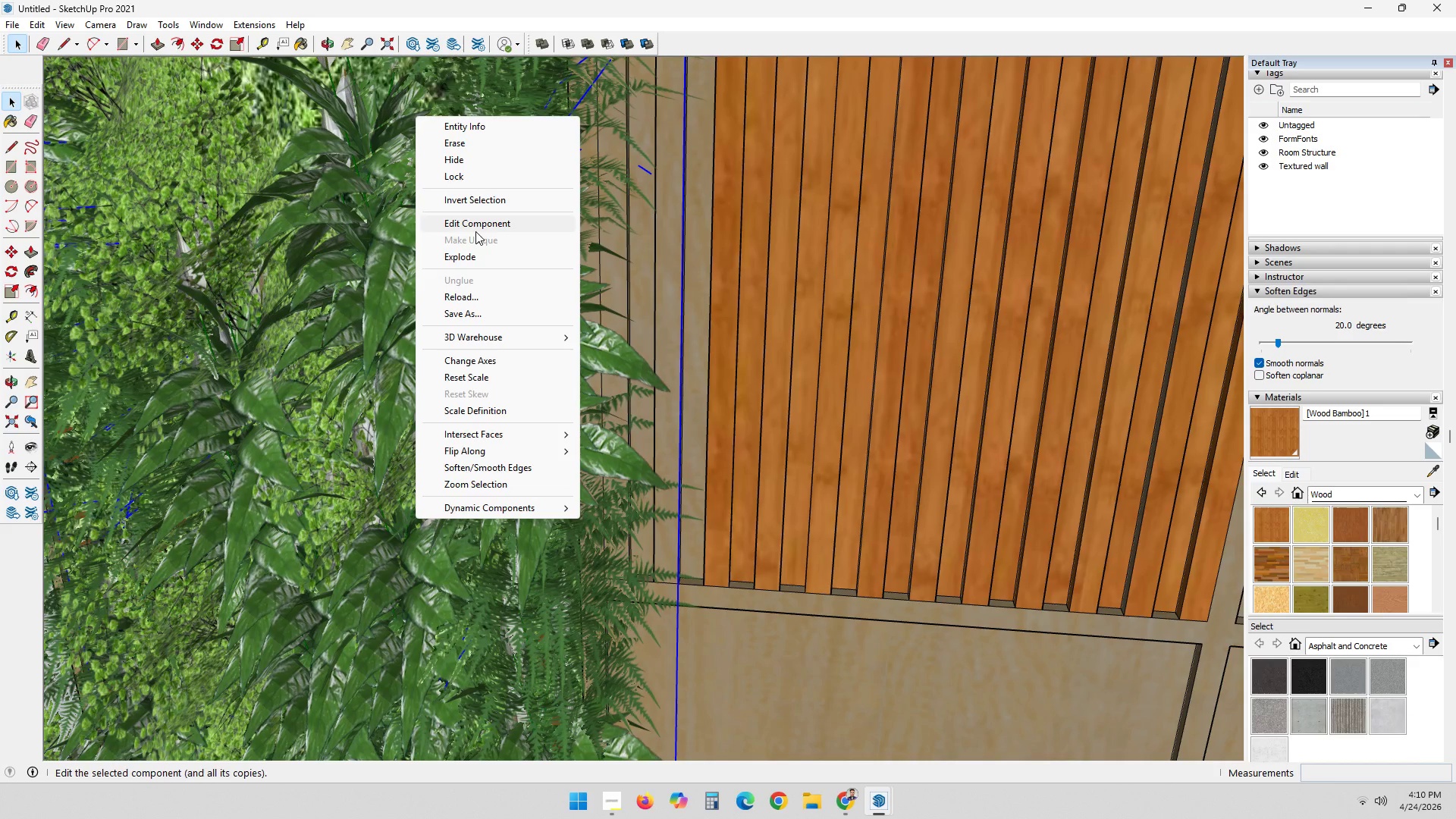 
left_click([476, 162])
 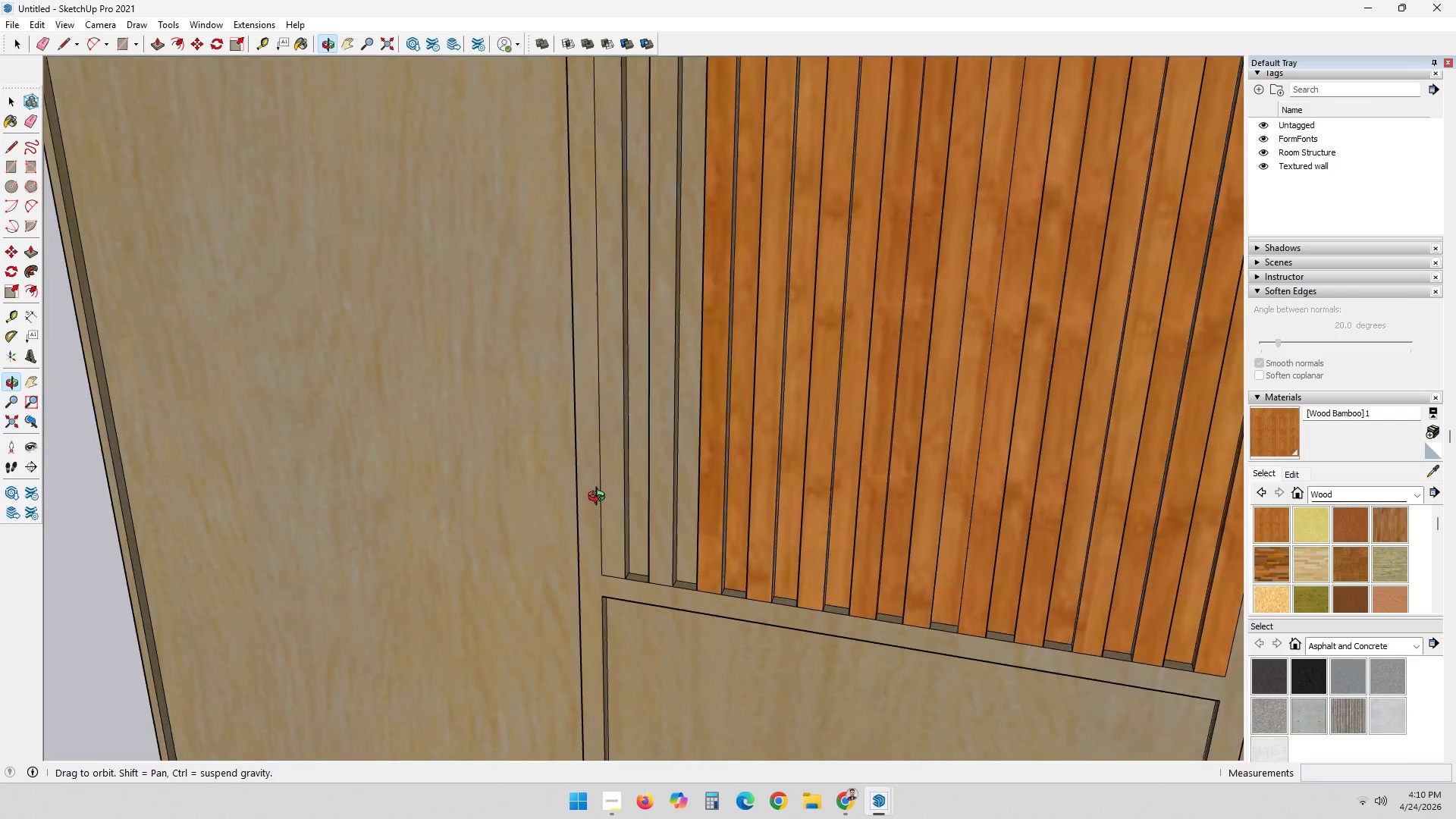 
scroll: coordinate [610, 558], scroll_direction: up, amount: 2.0
 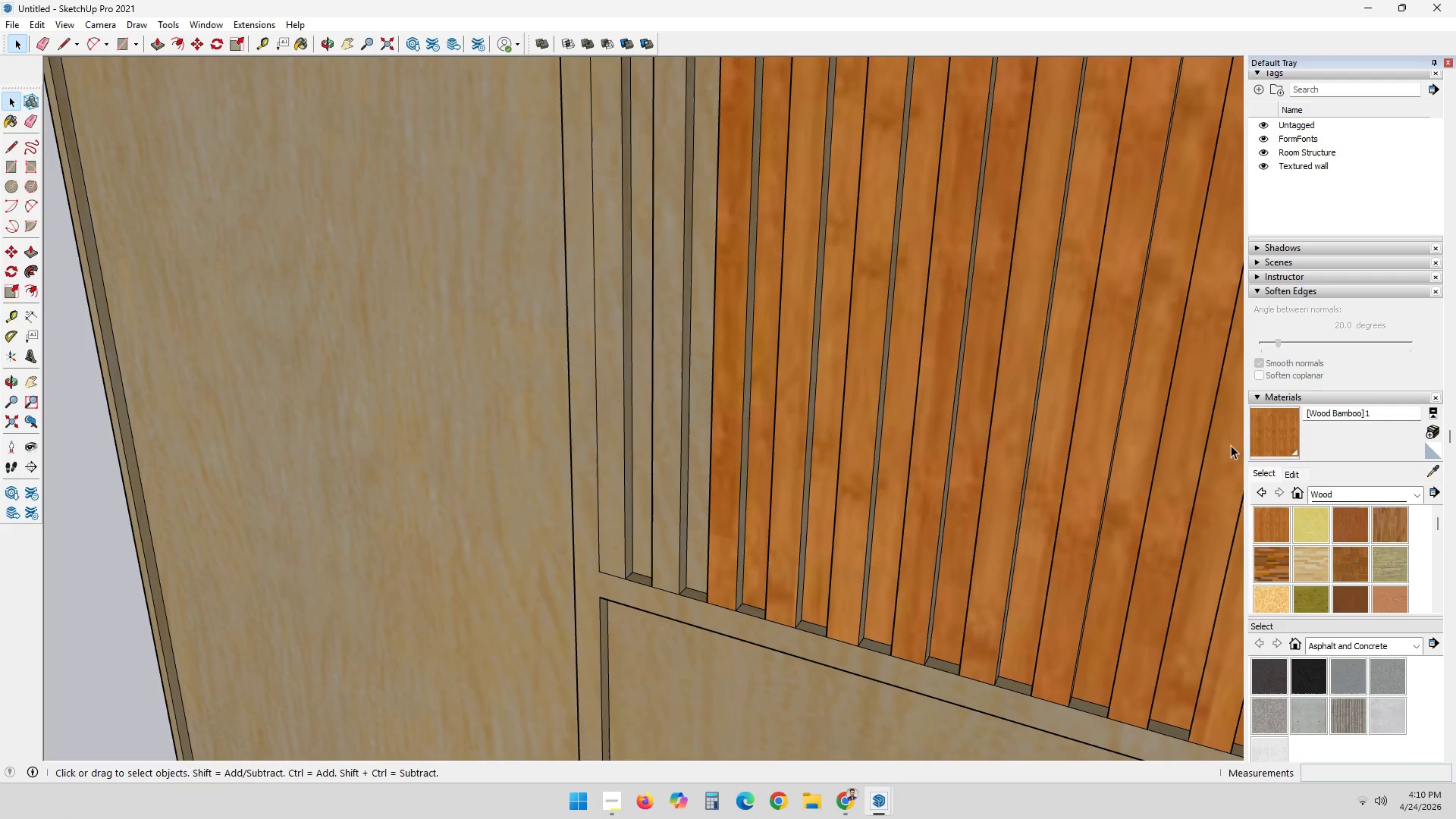 
left_click([1254, 437])
 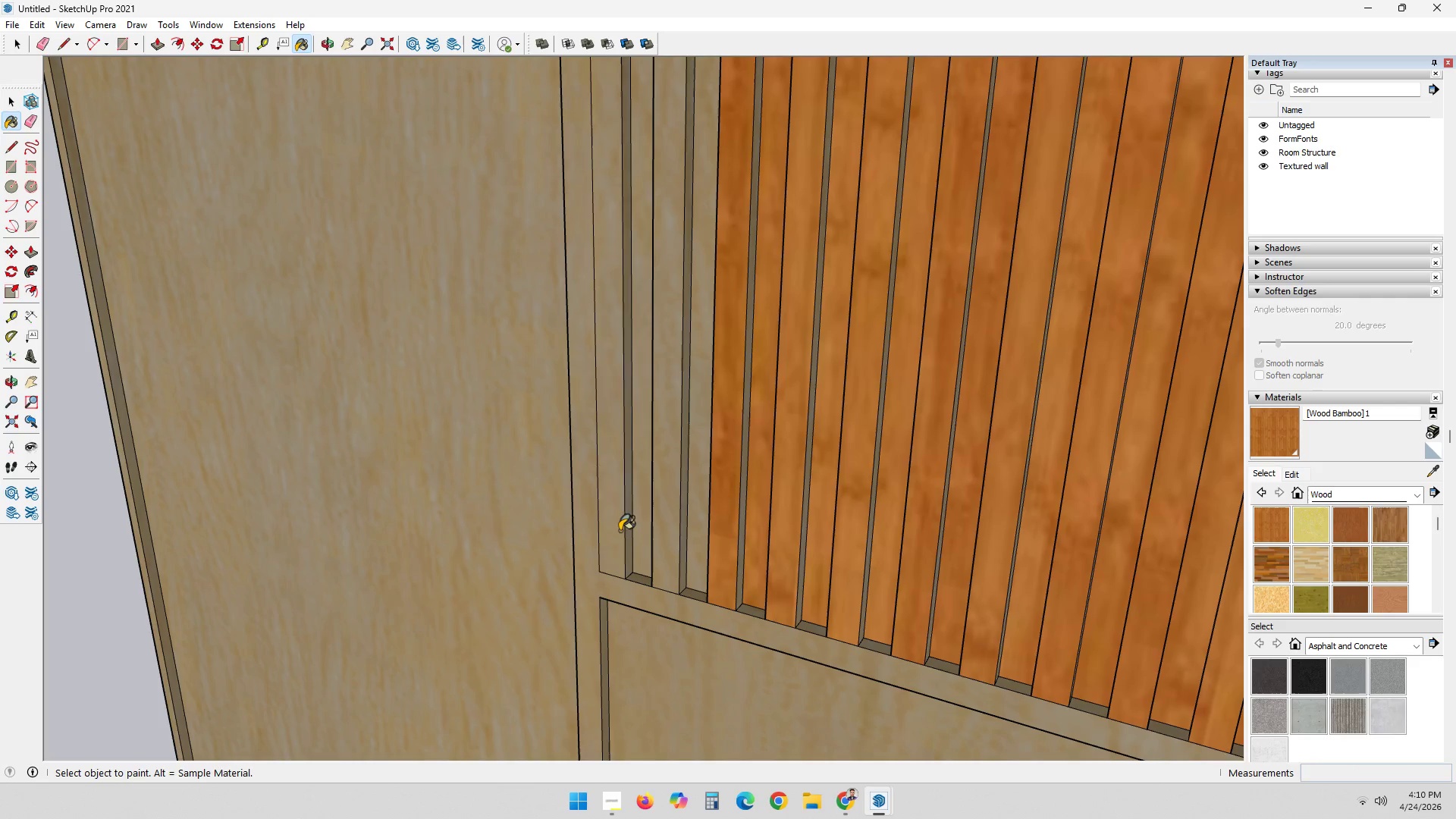 
double_click([629, 535])
 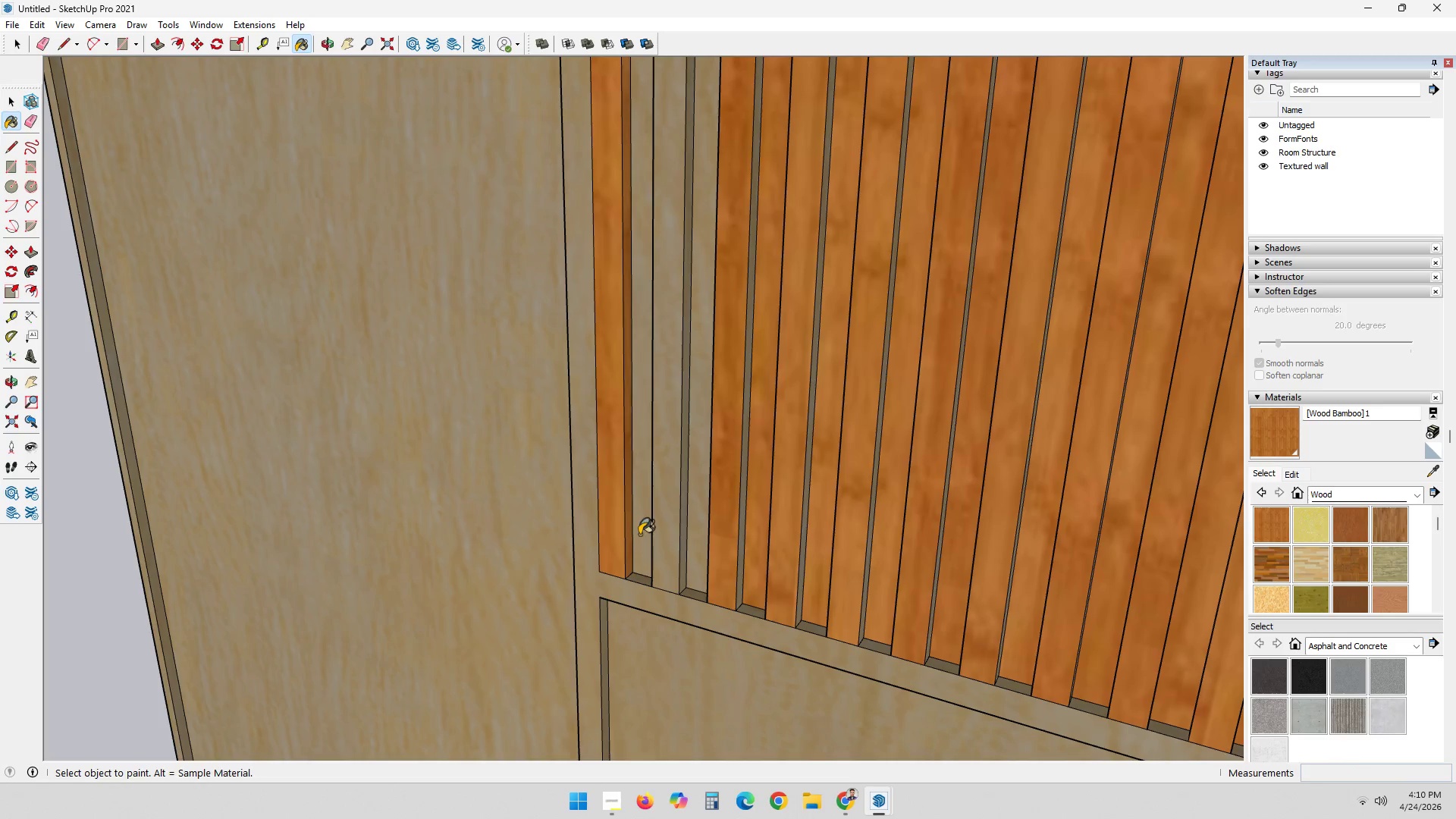 
triple_click([639, 535])
 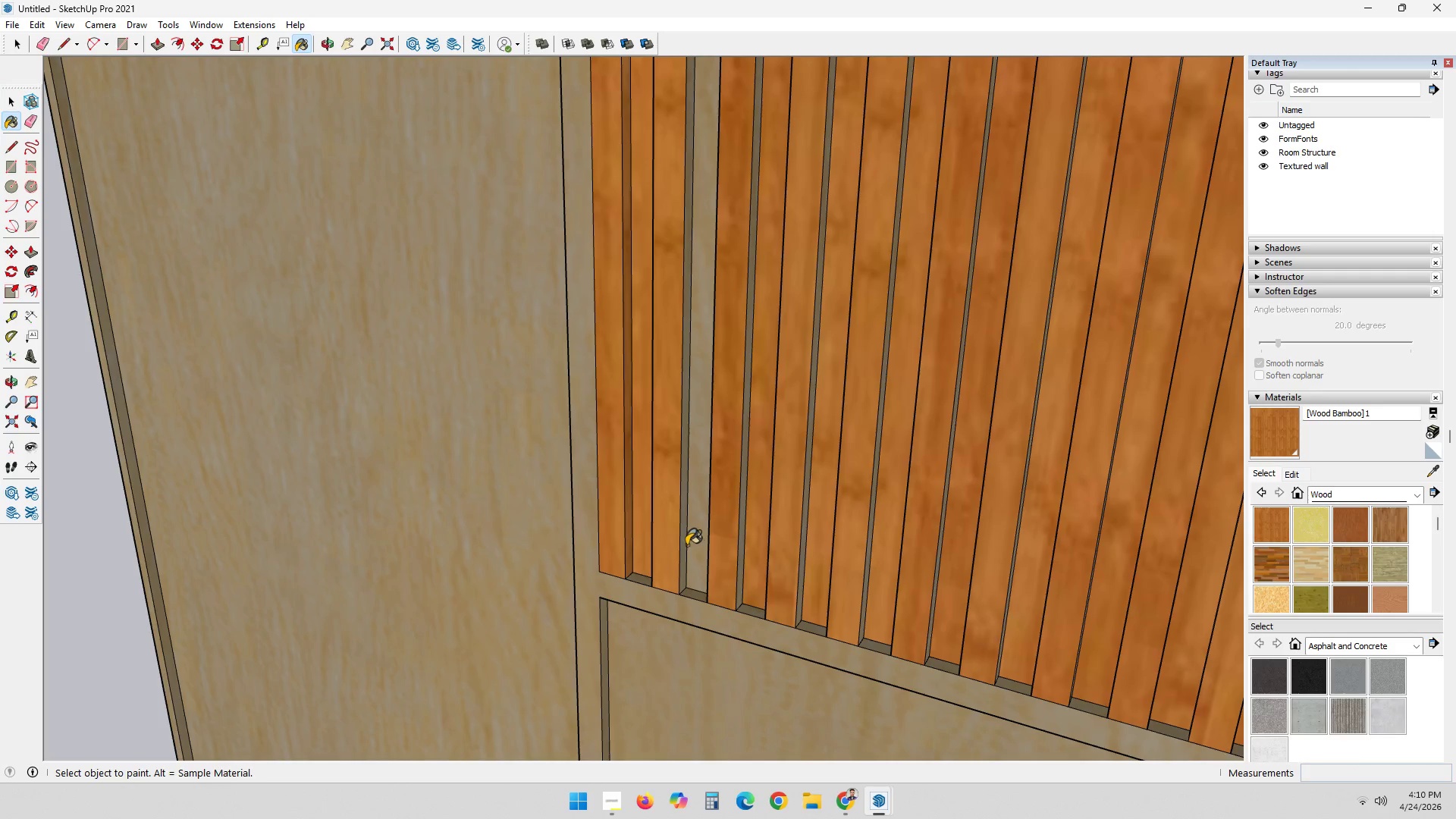 
double_click([693, 543])
 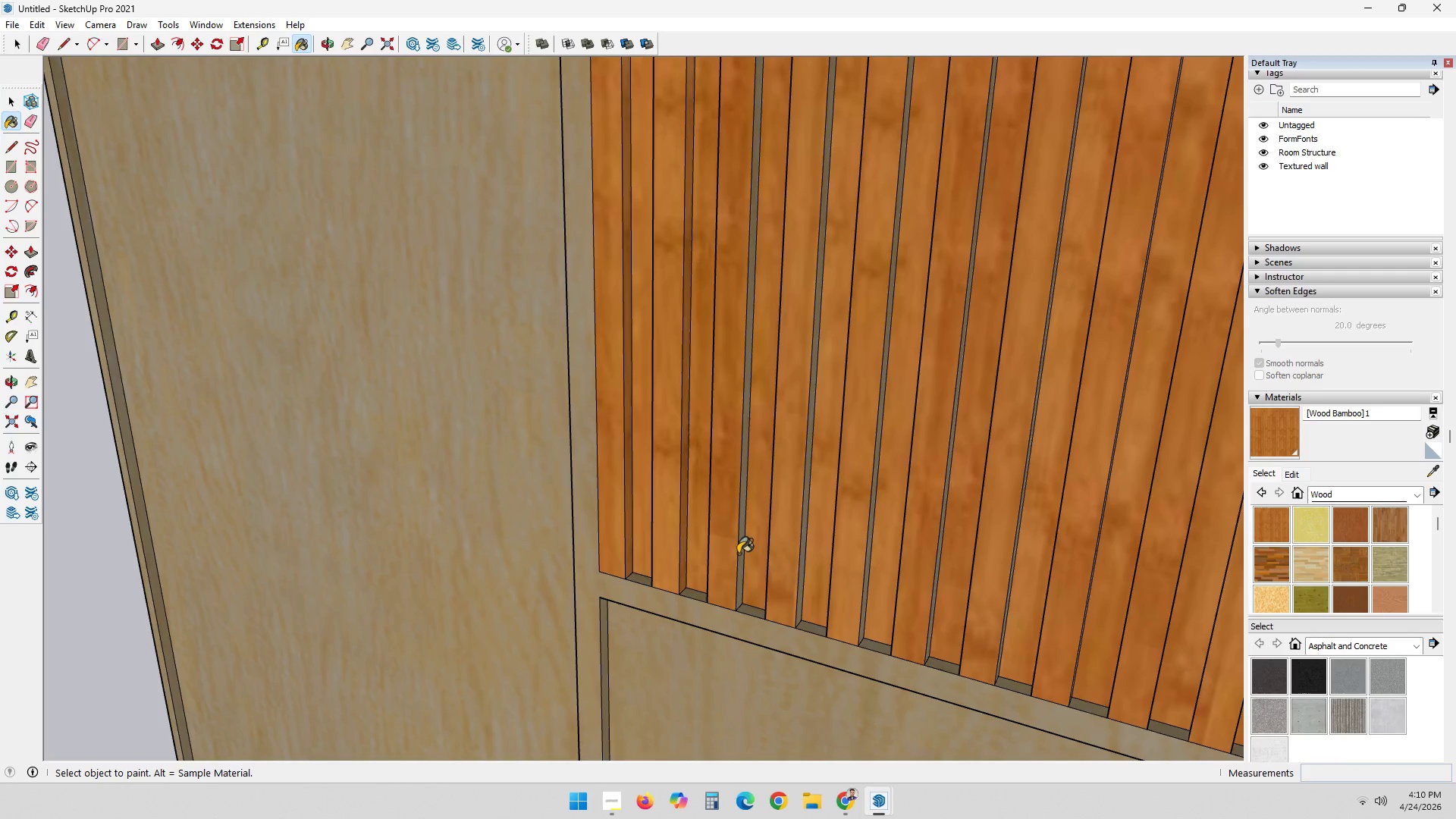 
left_click([742, 554])
 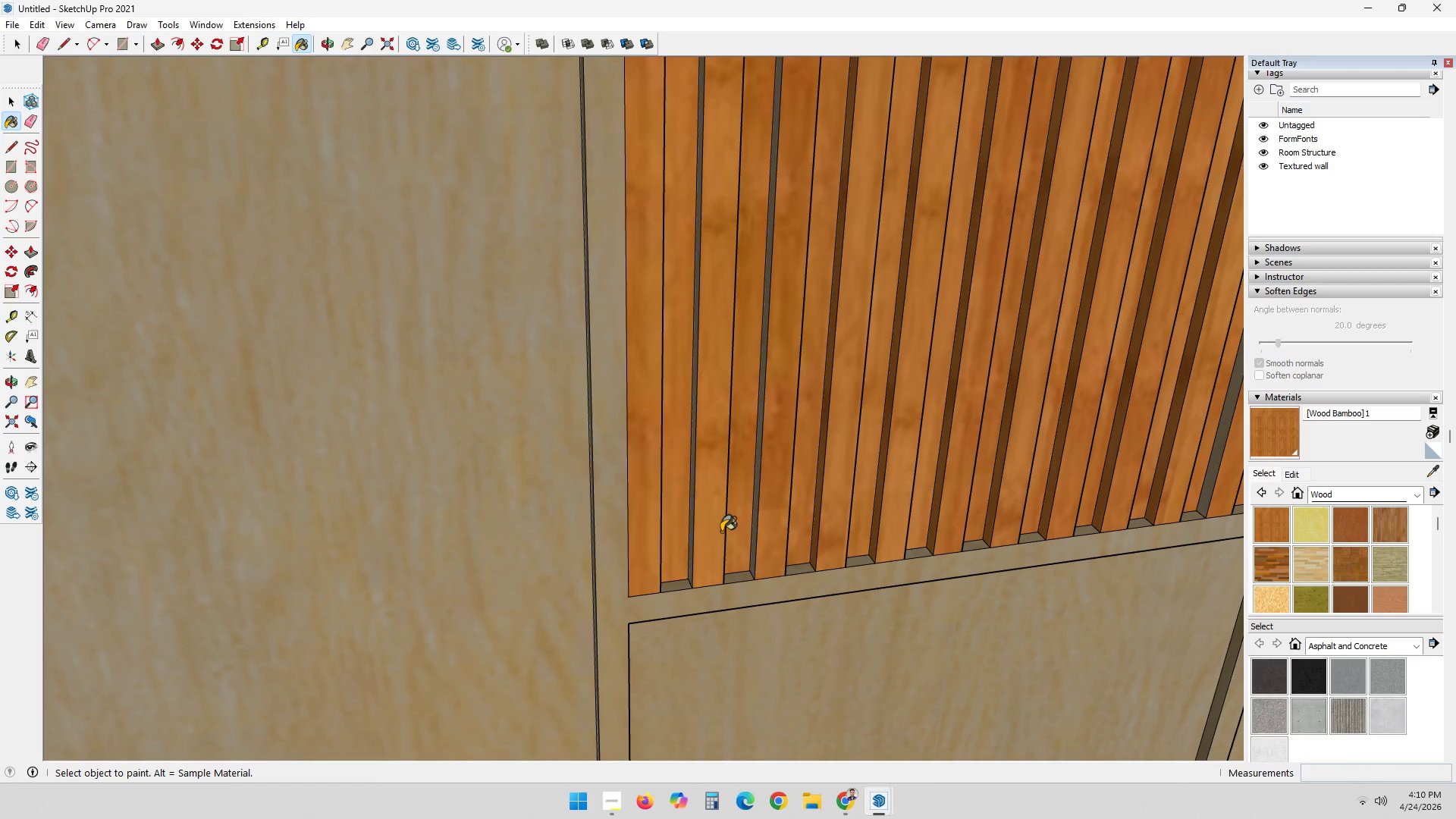 
left_click([690, 530])
 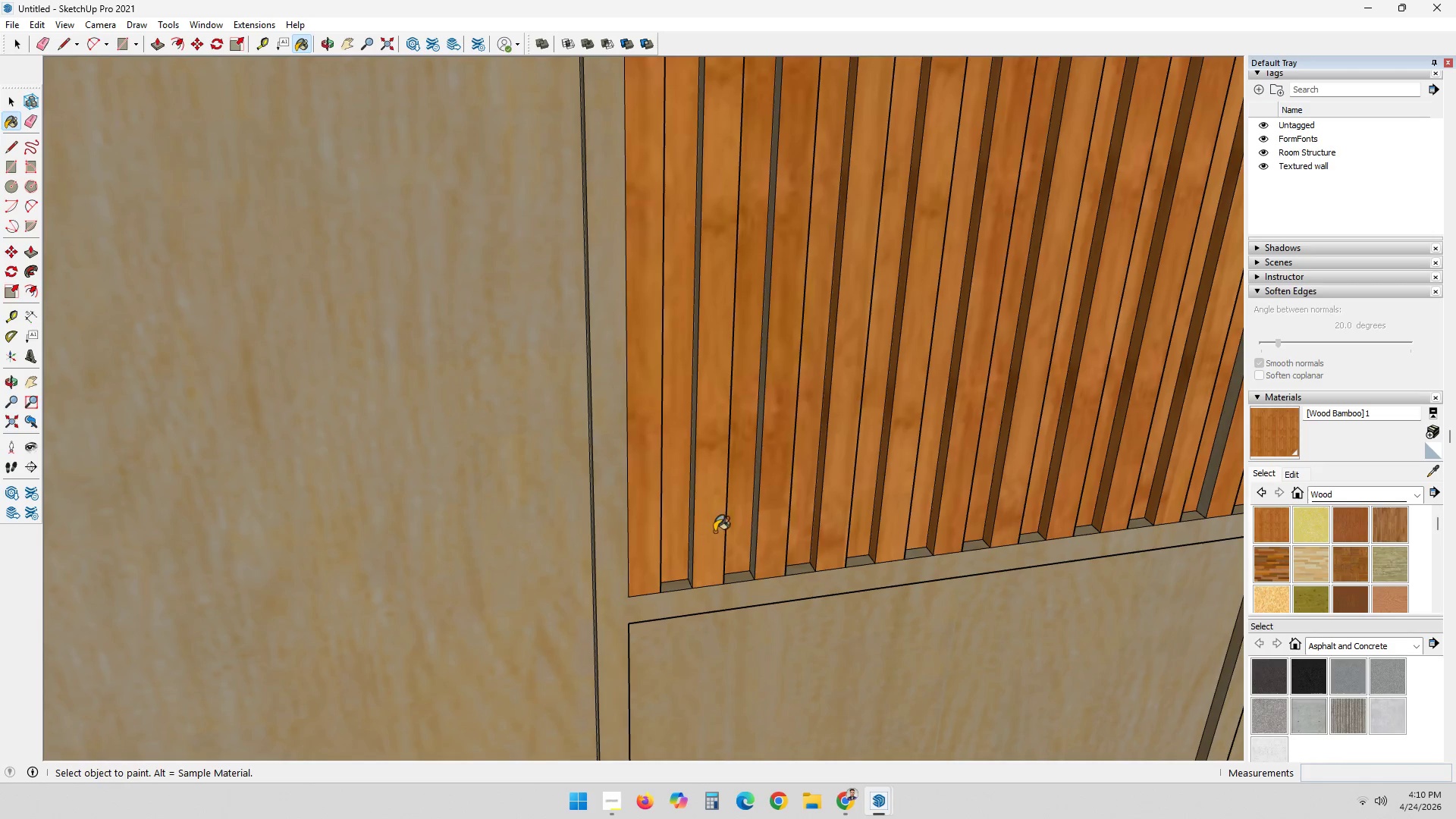 
left_click_drag(start_coordinate=[724, 530], to_coordinate=[819, 532])
 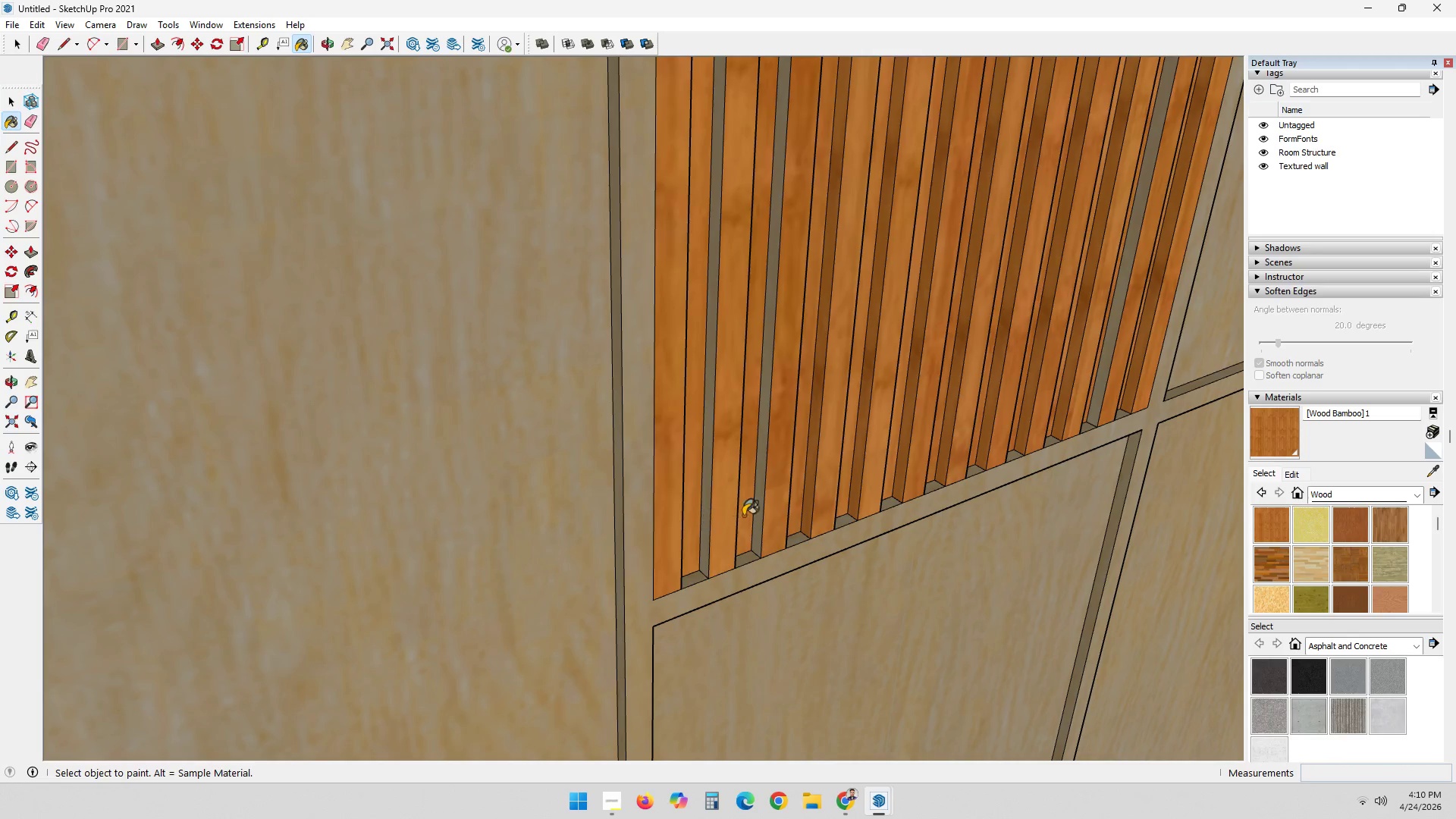 
left_click([755, 513])
 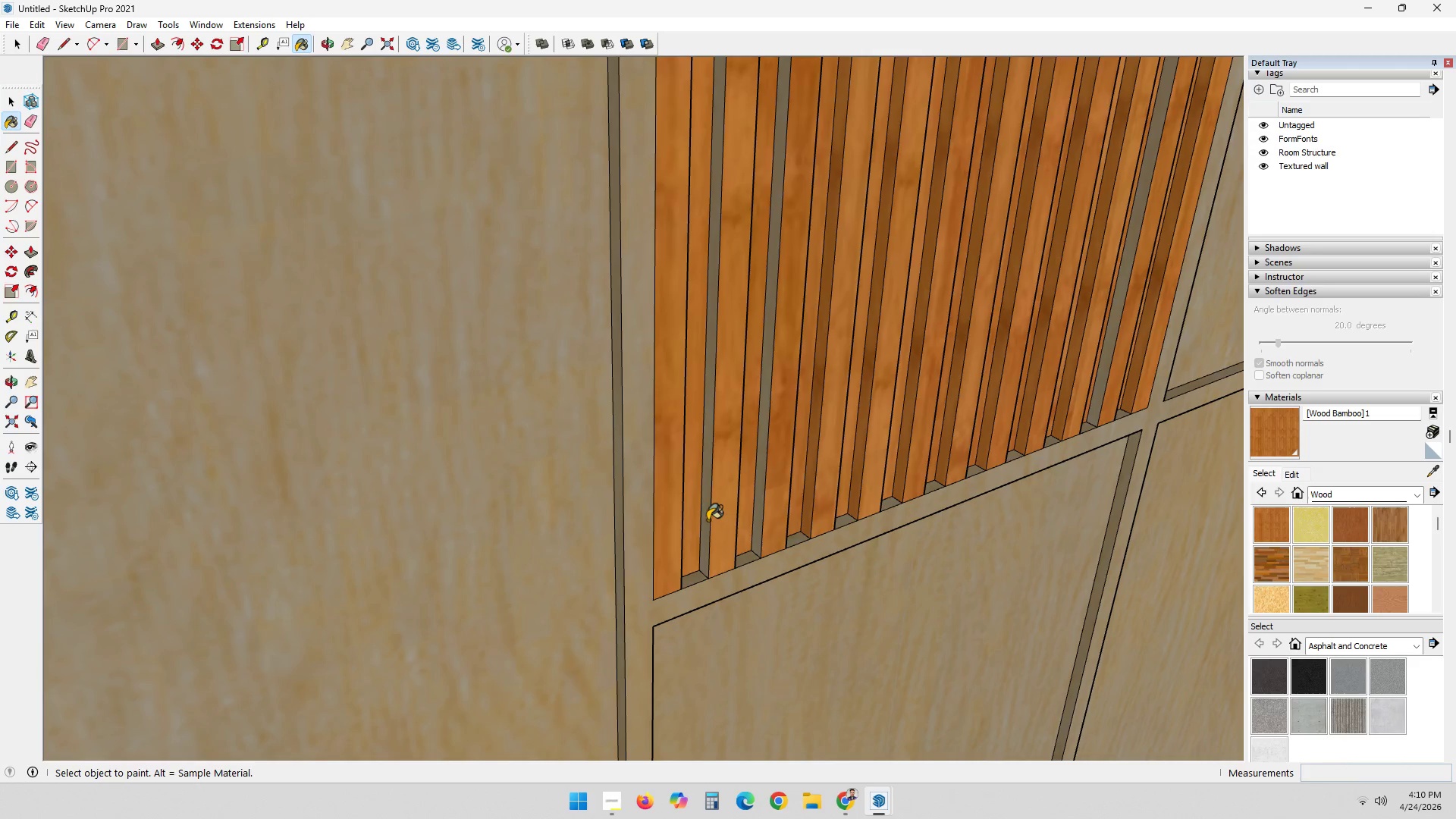 
left_click([707, 520])
 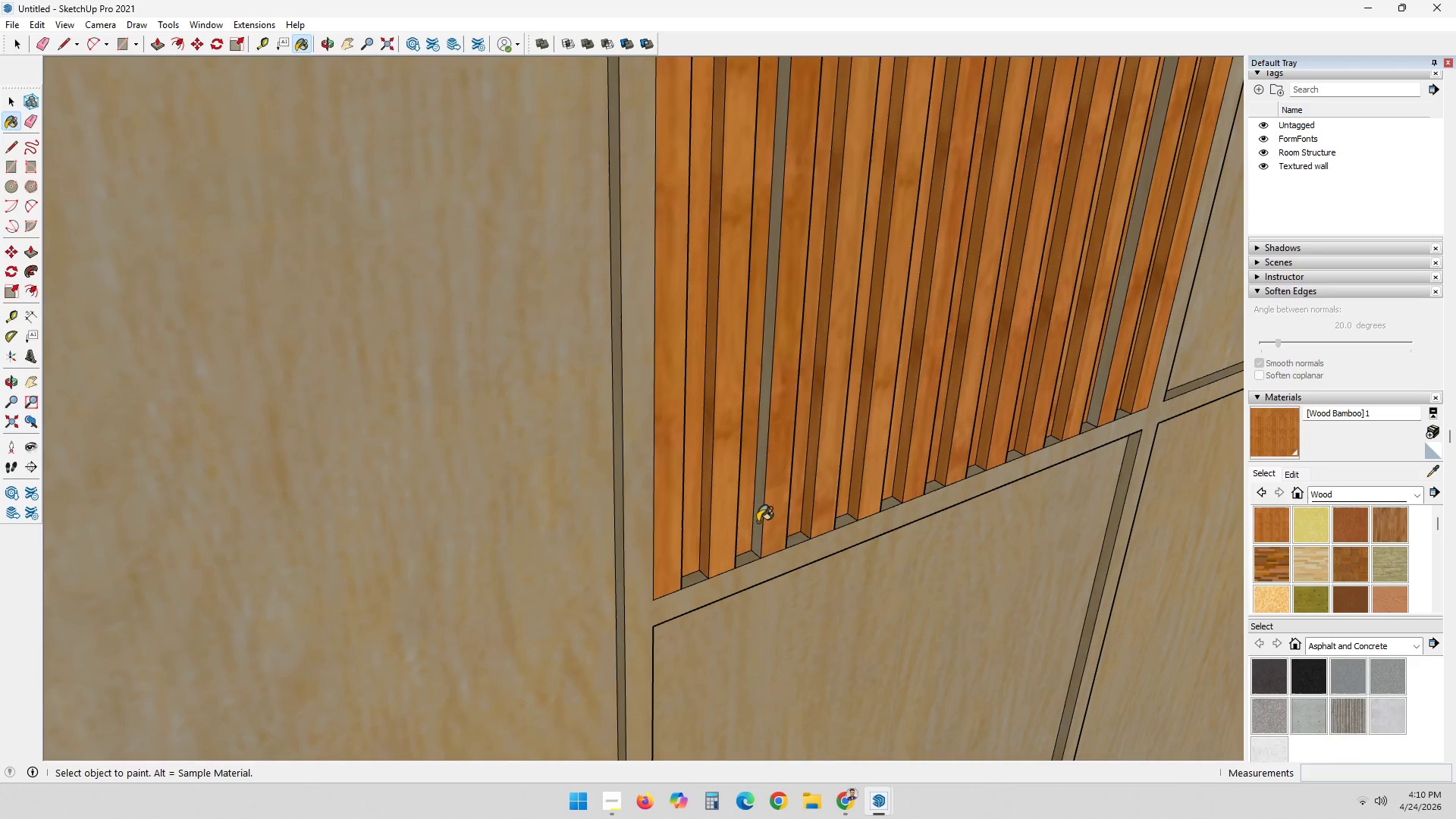 
left_click([759, 522])
 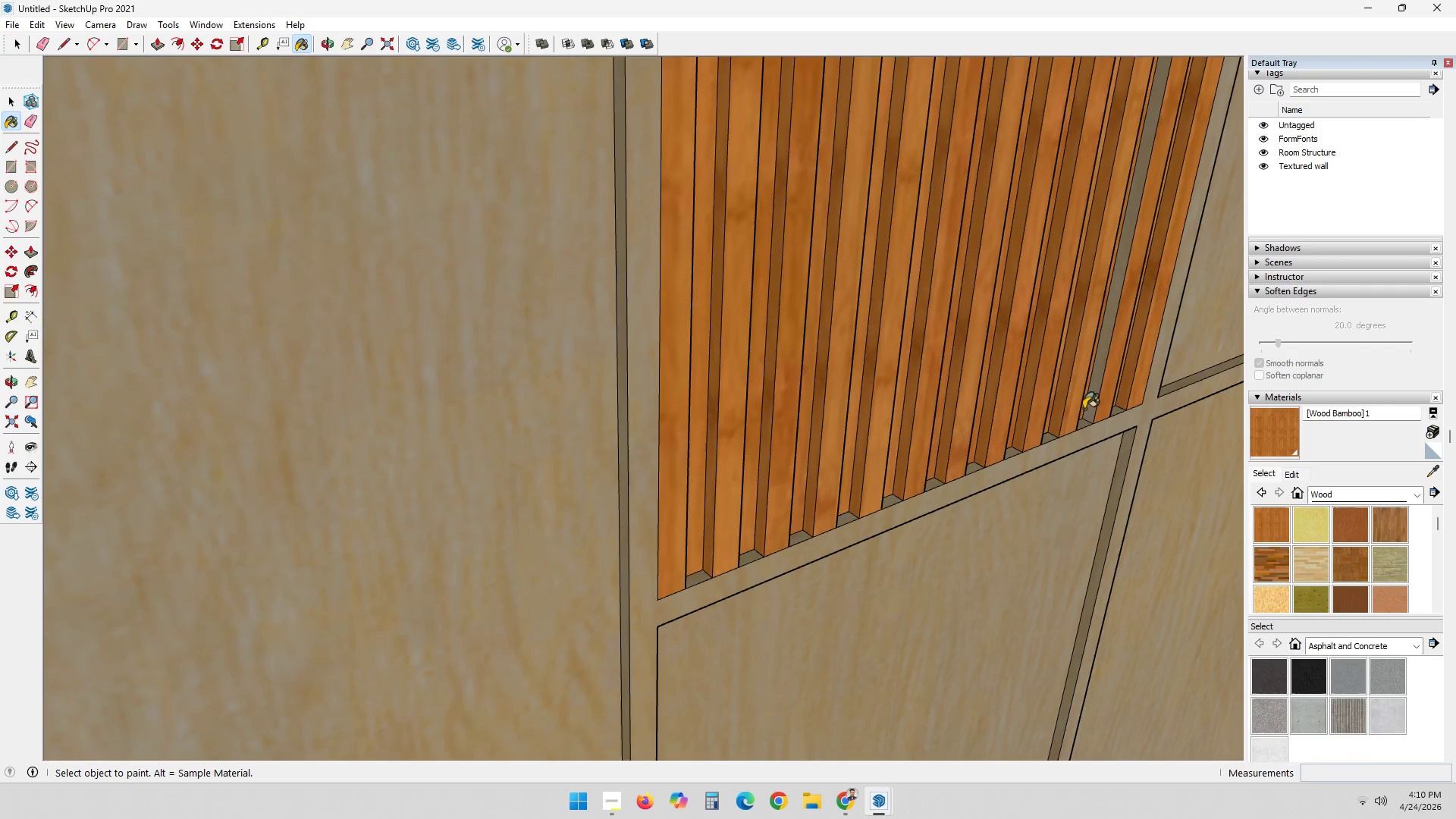 
left_click([1094, 401])
 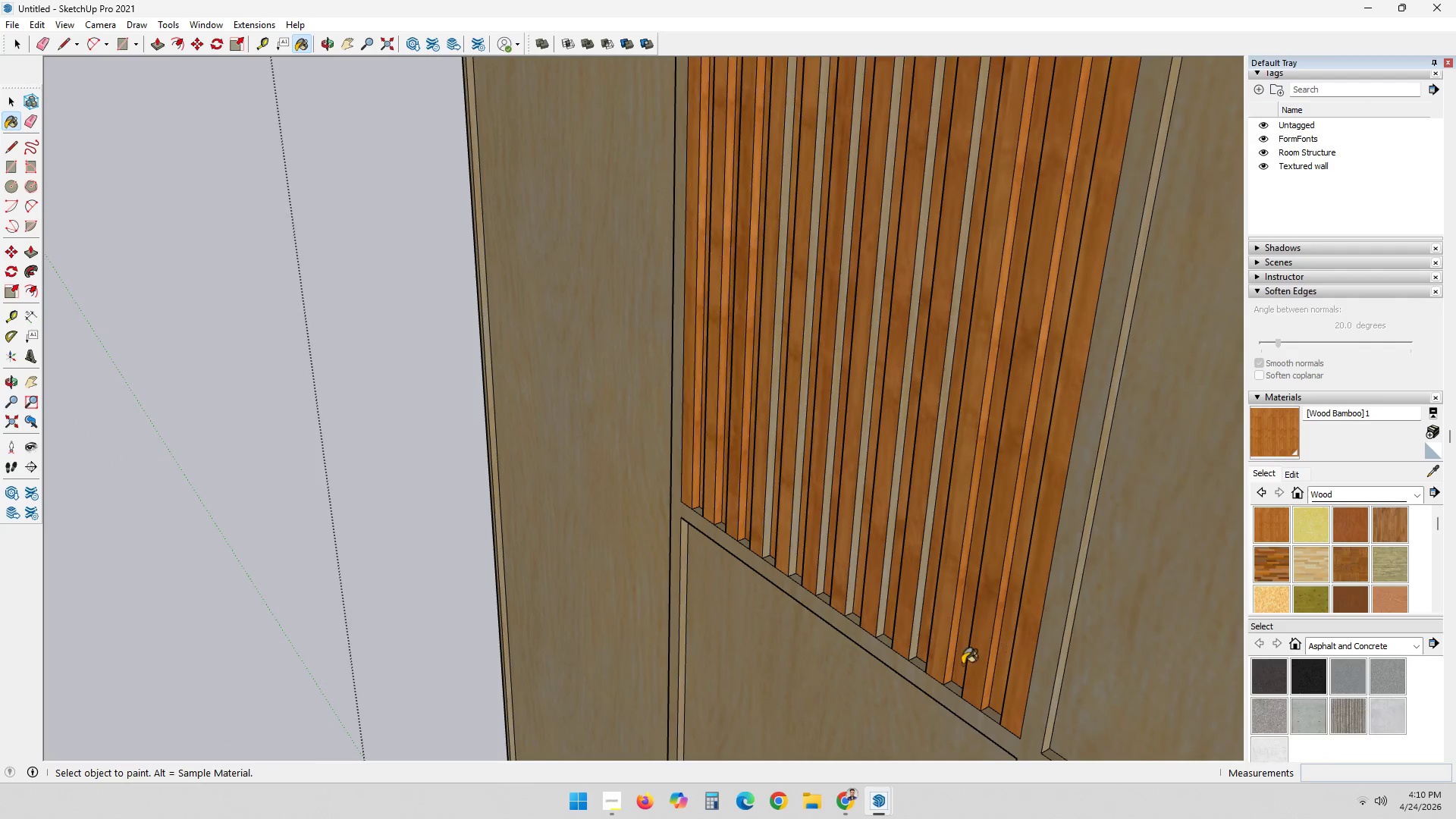 
left_click([913, 645])
 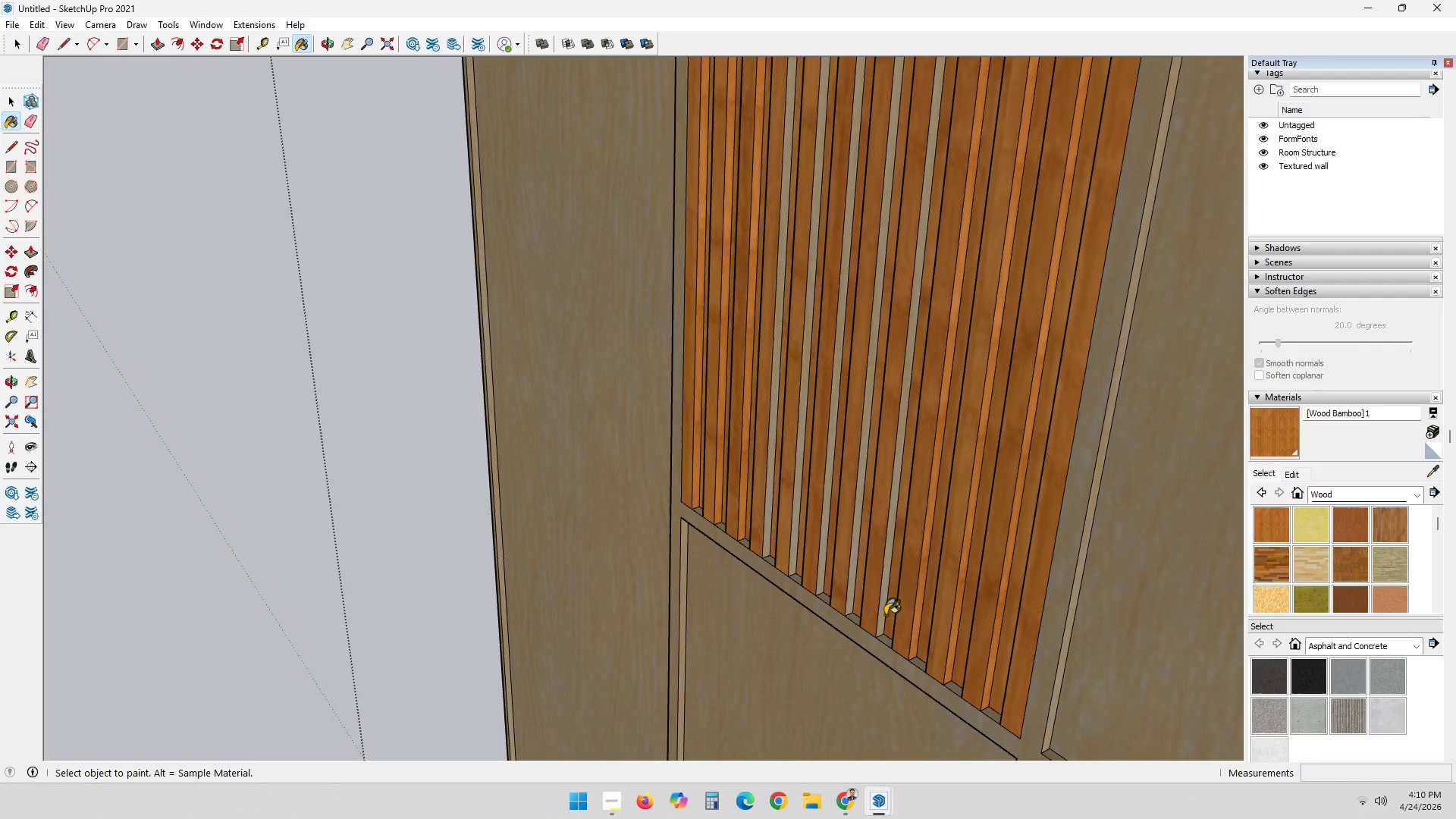 
left_click([880, 612])
 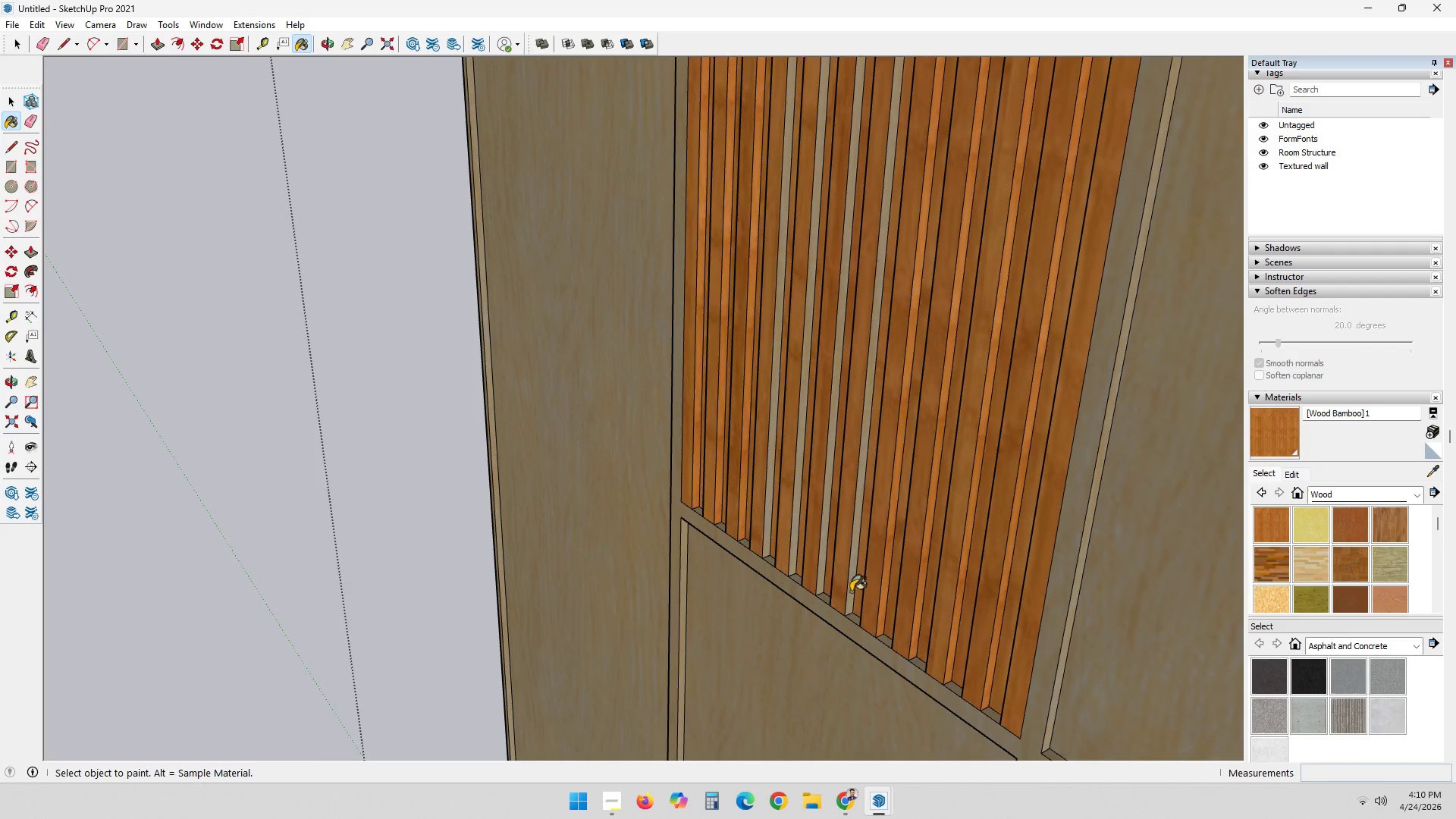 
left_click([849, 592])
 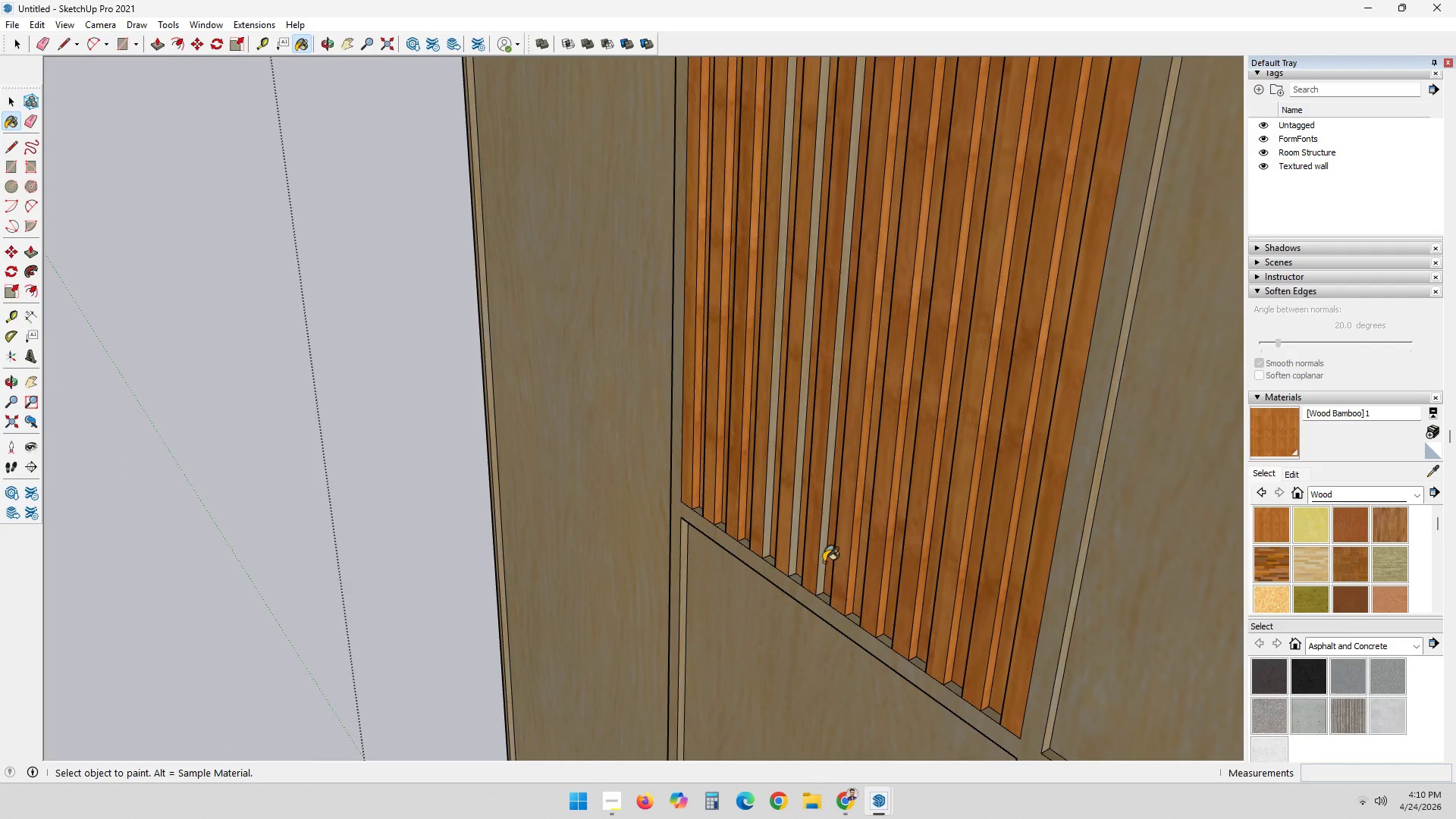 
left_click([821, 560])
 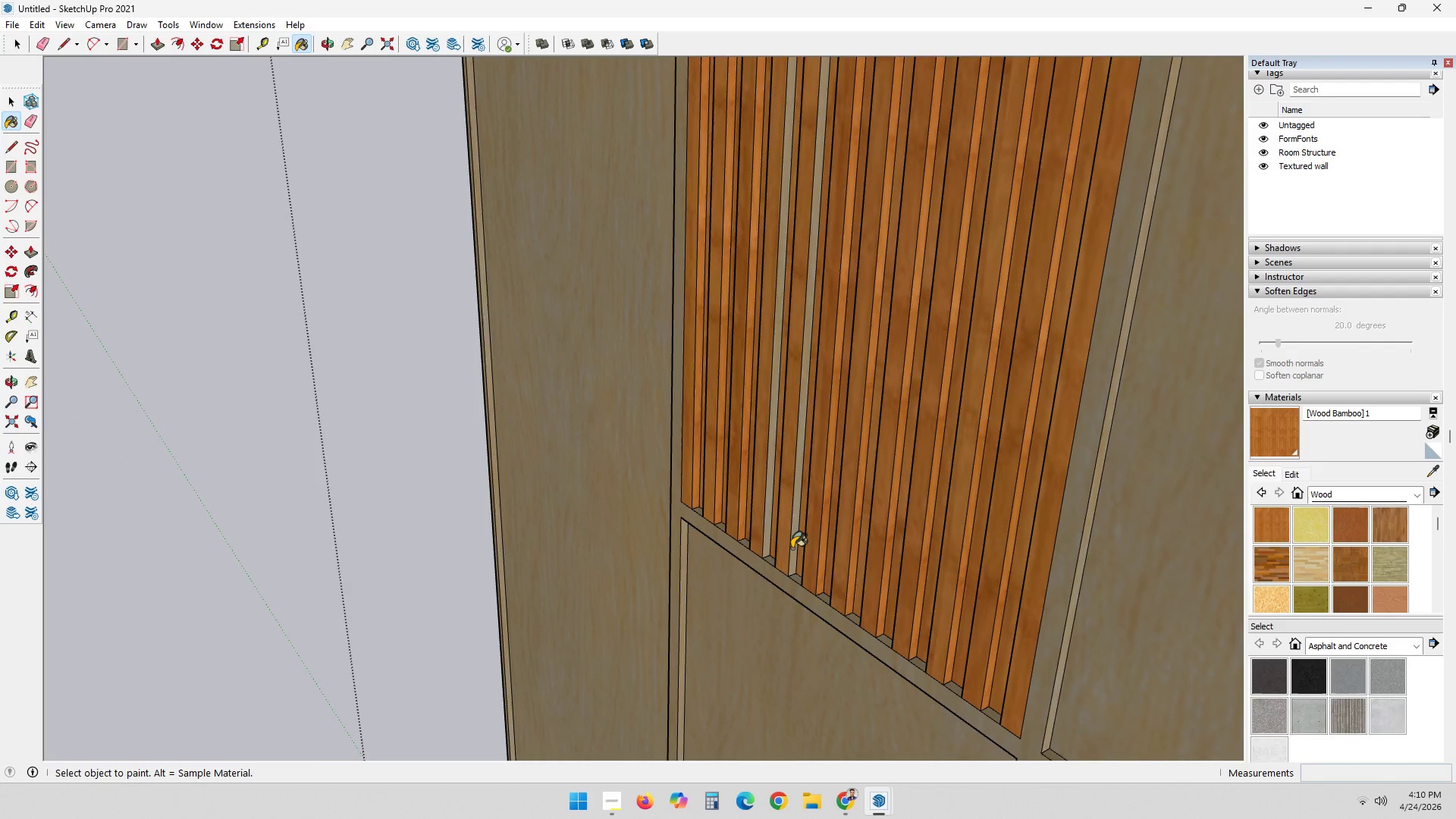 
left_click([792, 548])
 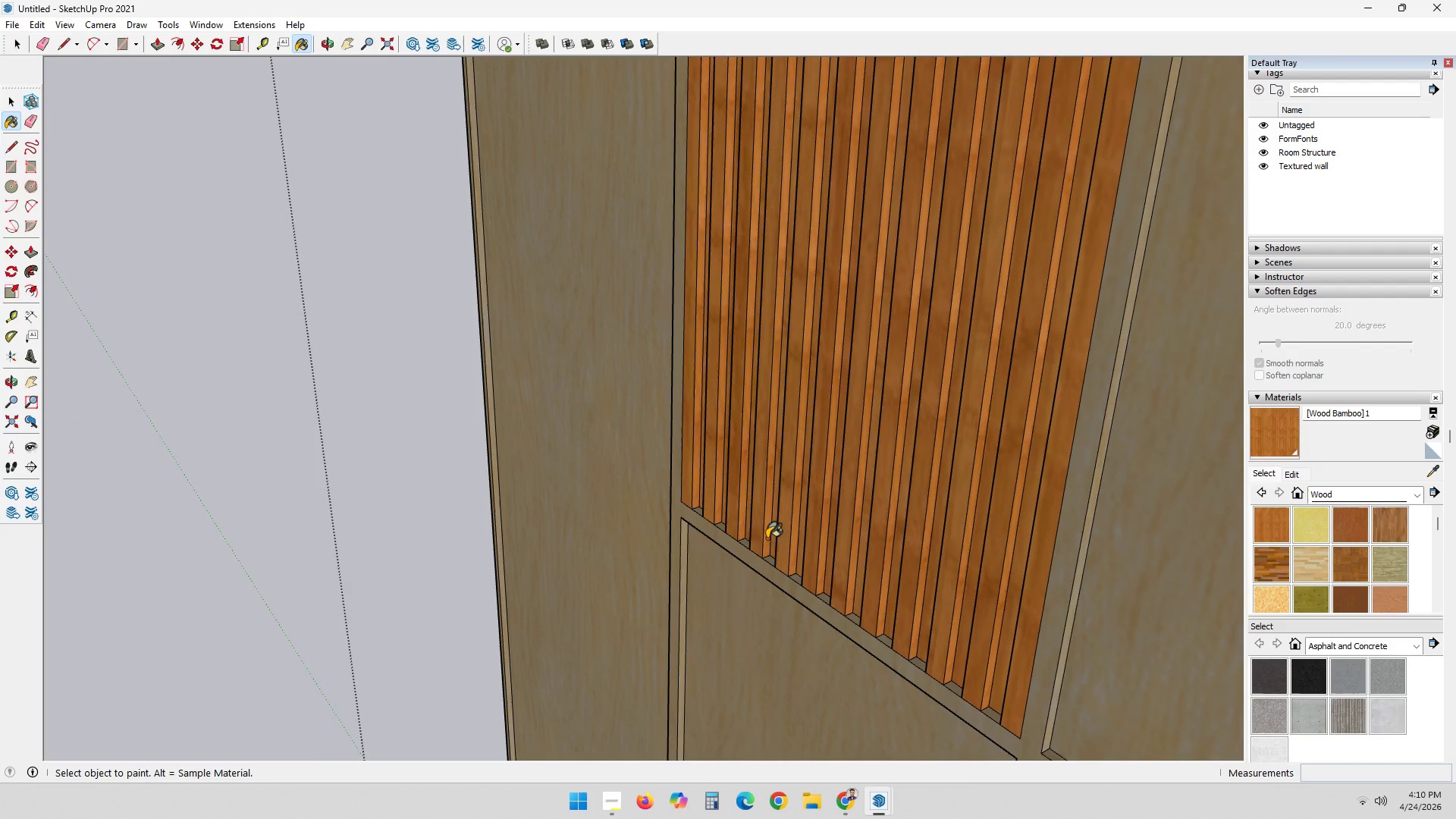 
scroll: coordinate [755, 559], scroll_direction: down, amount: 4.0
 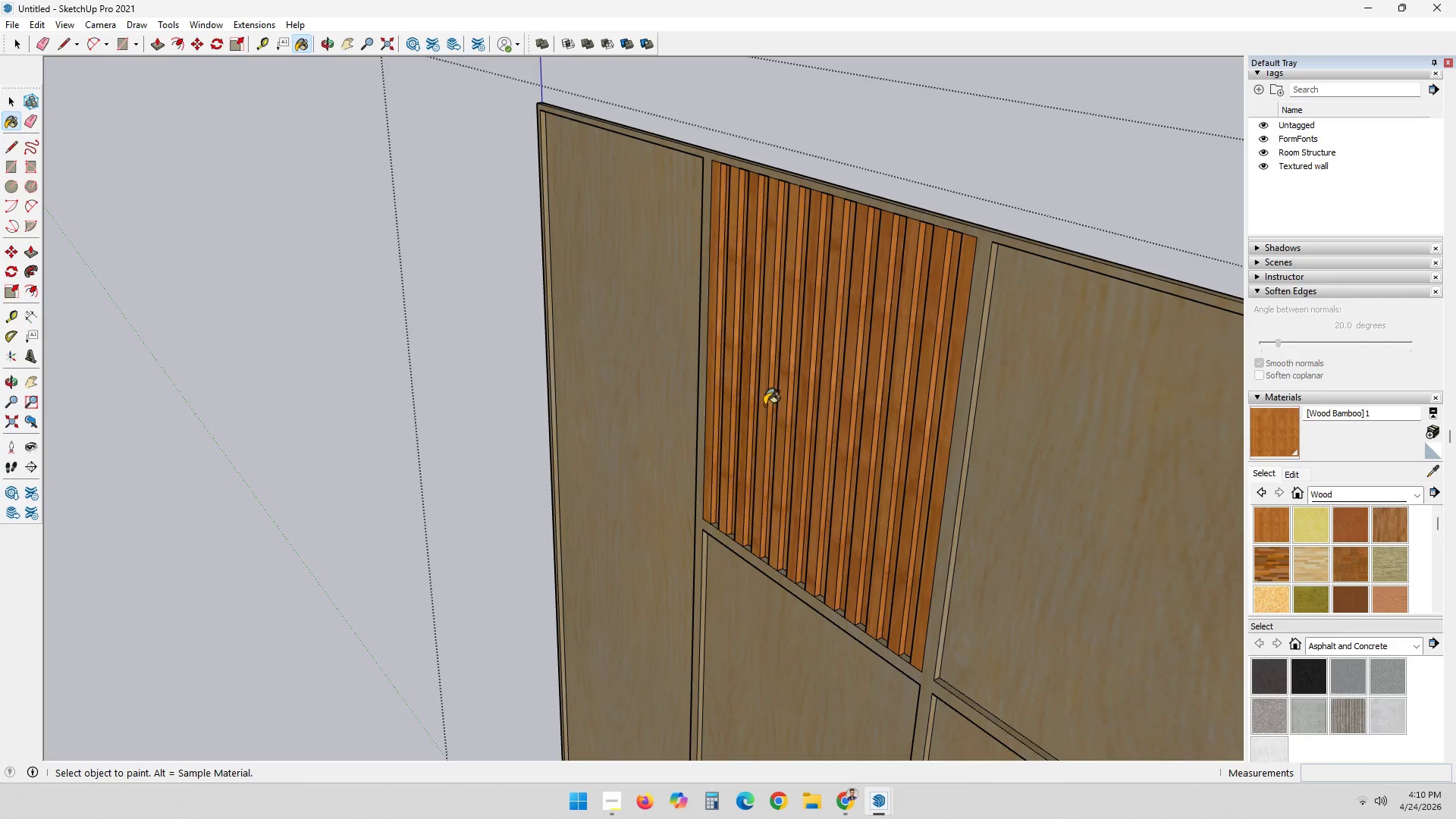 
key(Space)
 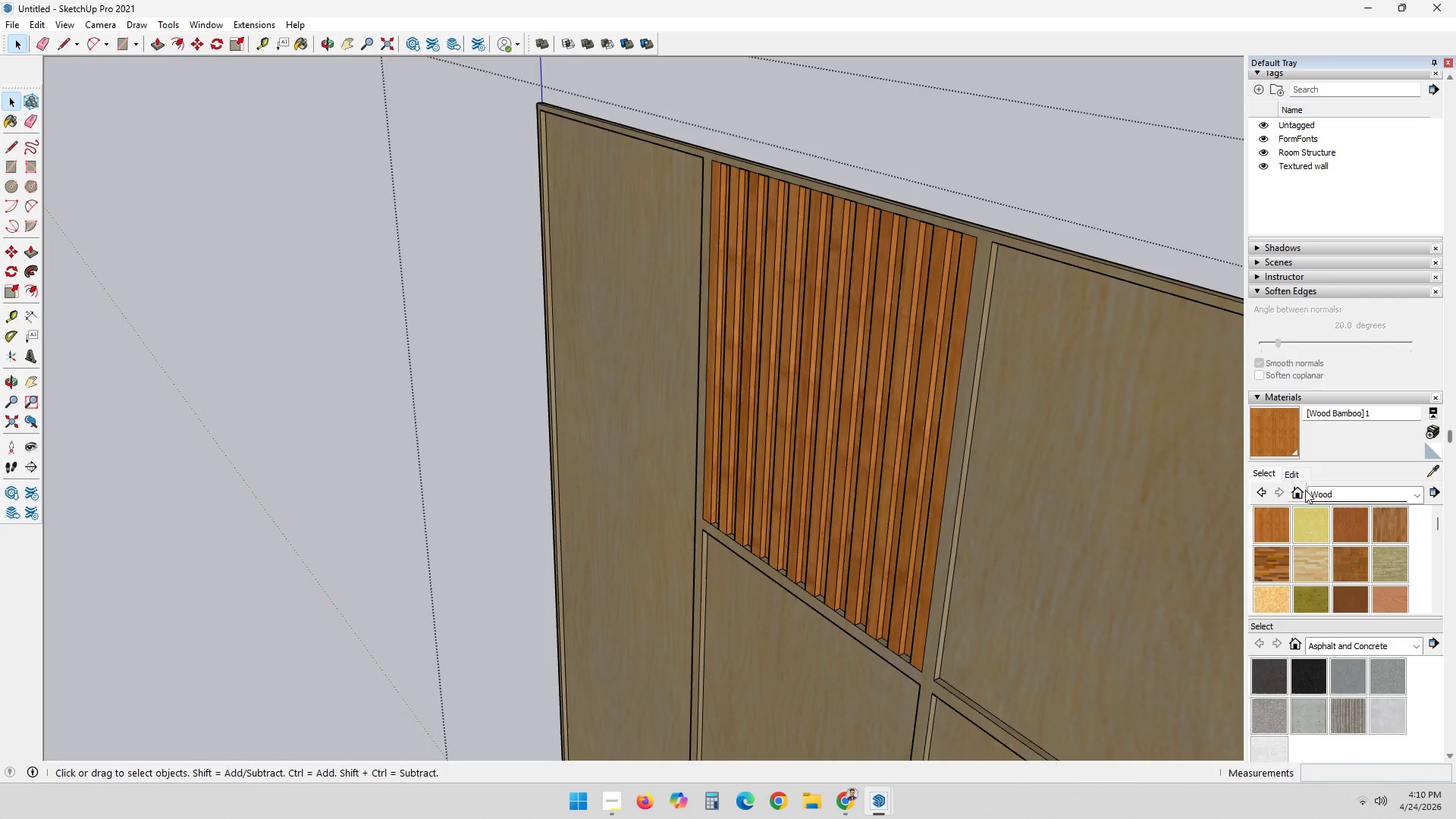 
left_click([1294, 475])
 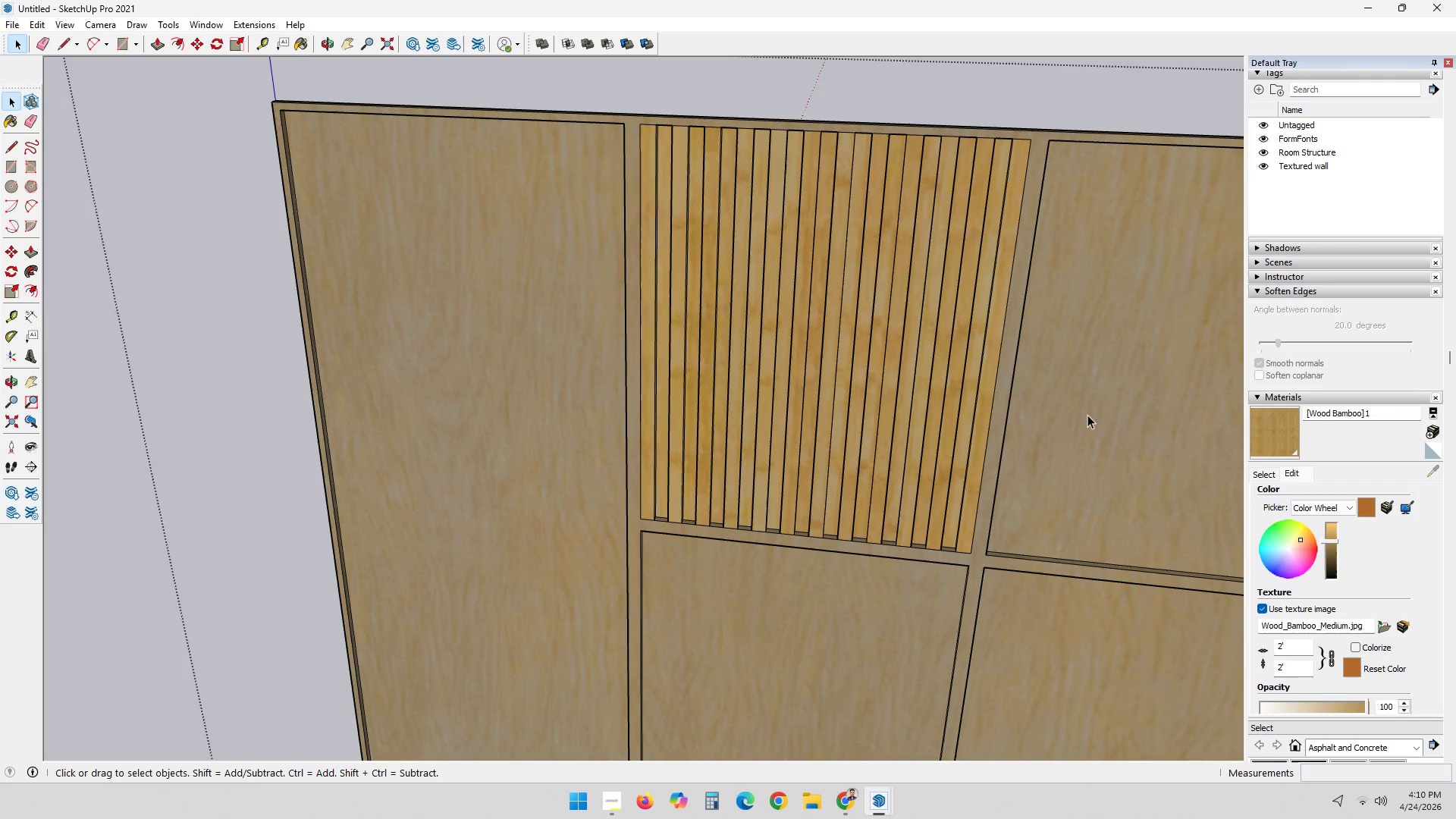 
wait(6.36)
 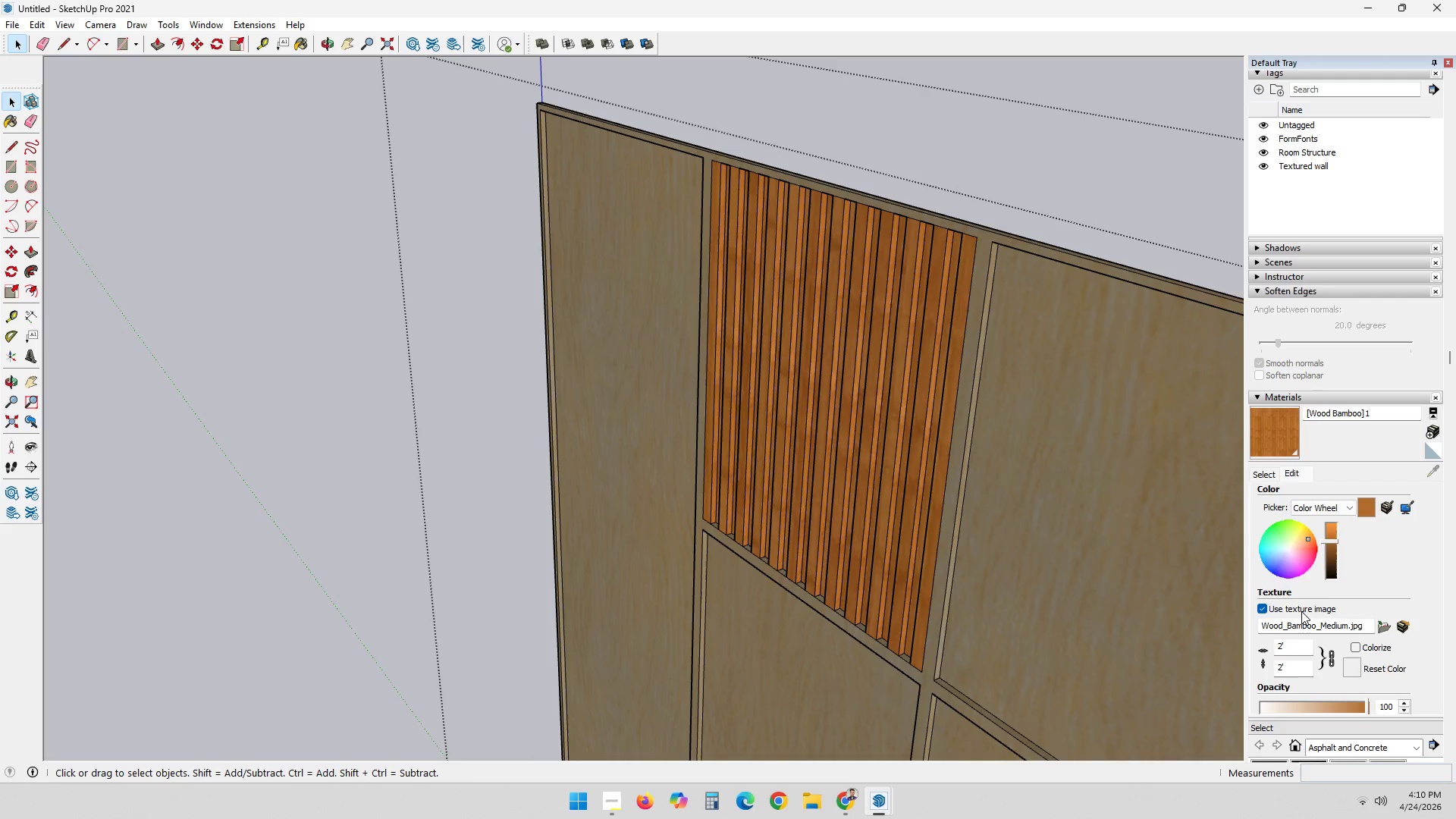 
left_click_drag(start_coordinate=[1298, 543], to_coordinate=[1294, 544])
 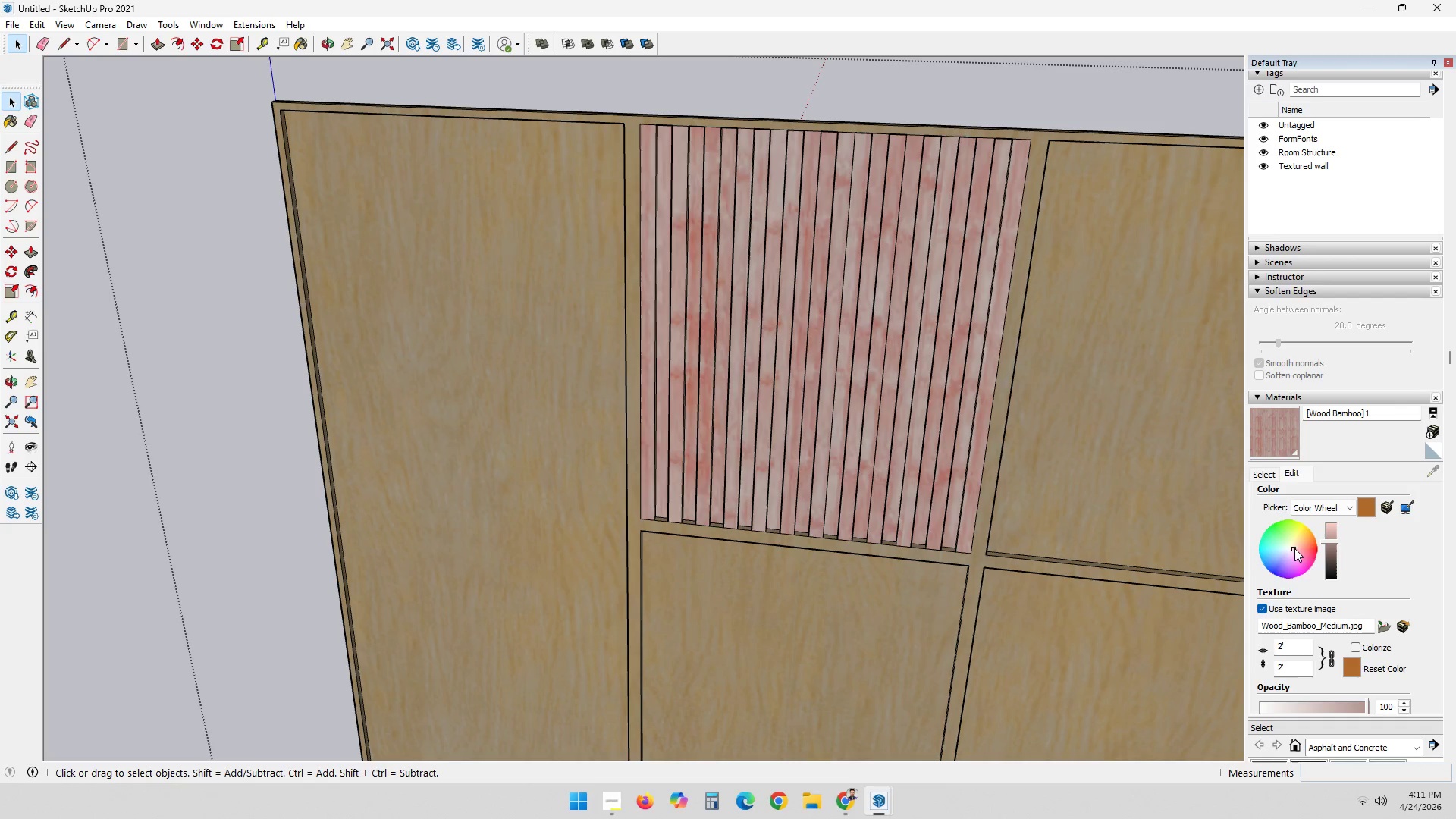 
wait(9.8)
 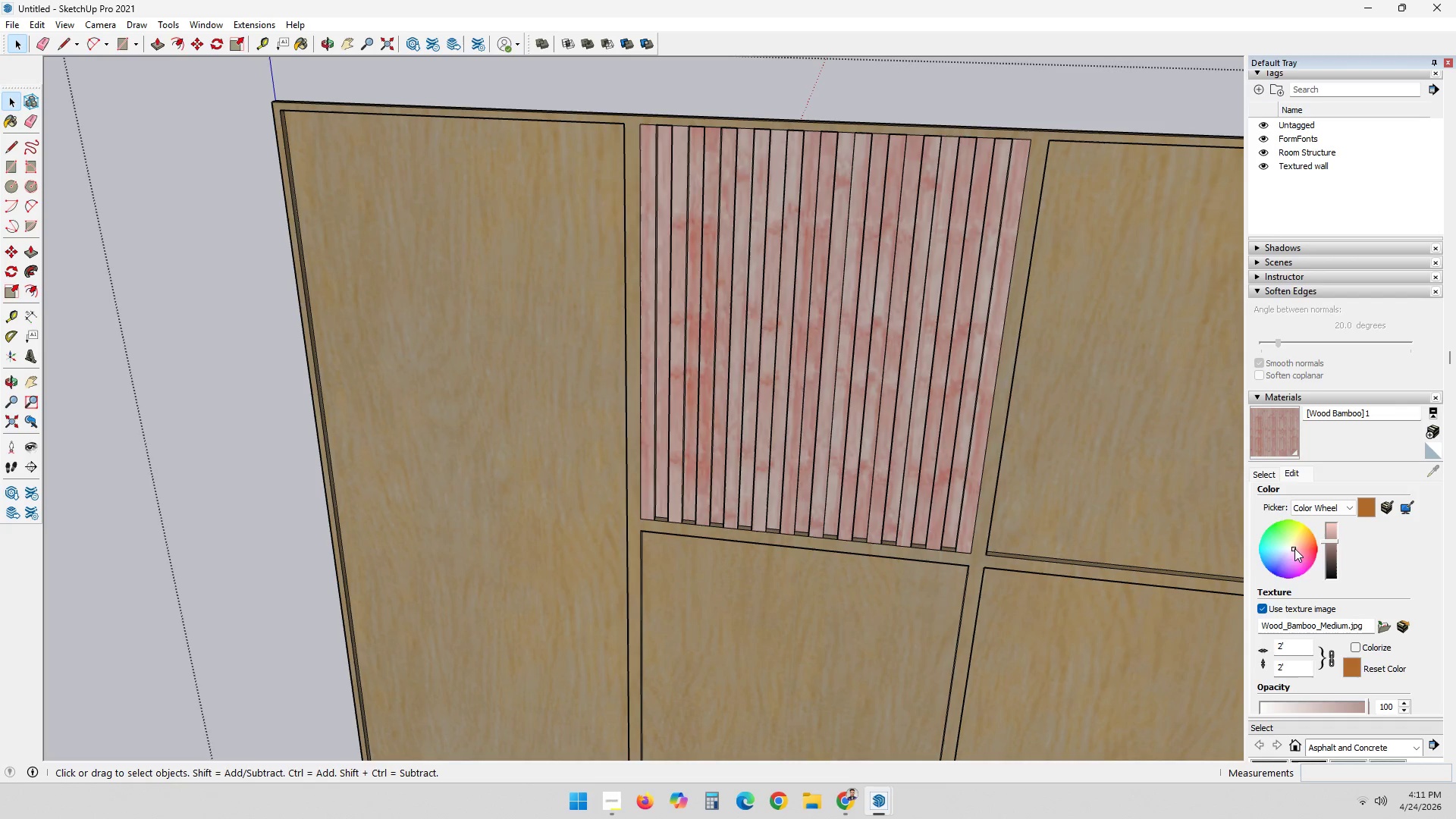 
left_click([1331, 544])
 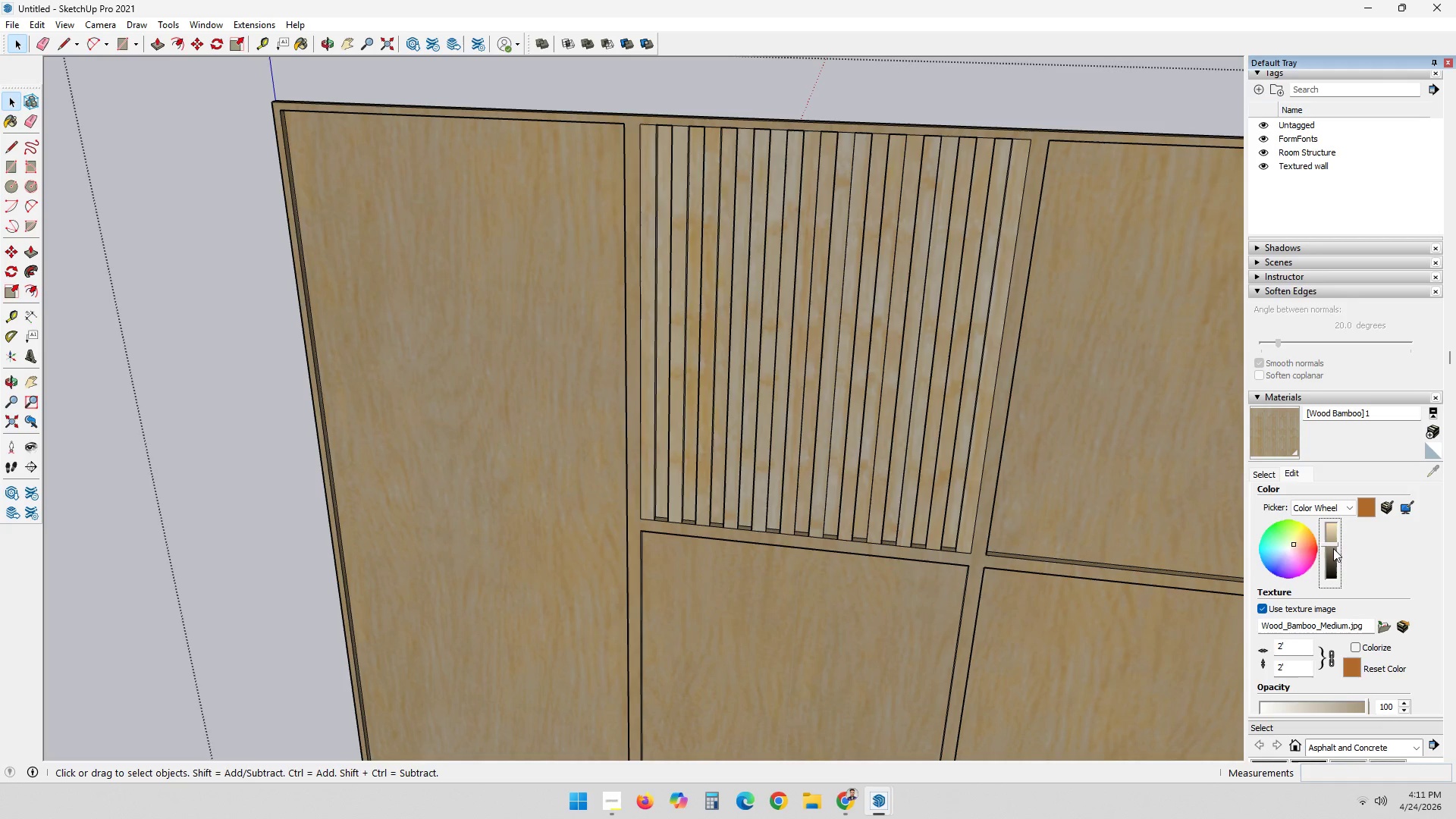 
left_click([1333, 548])
 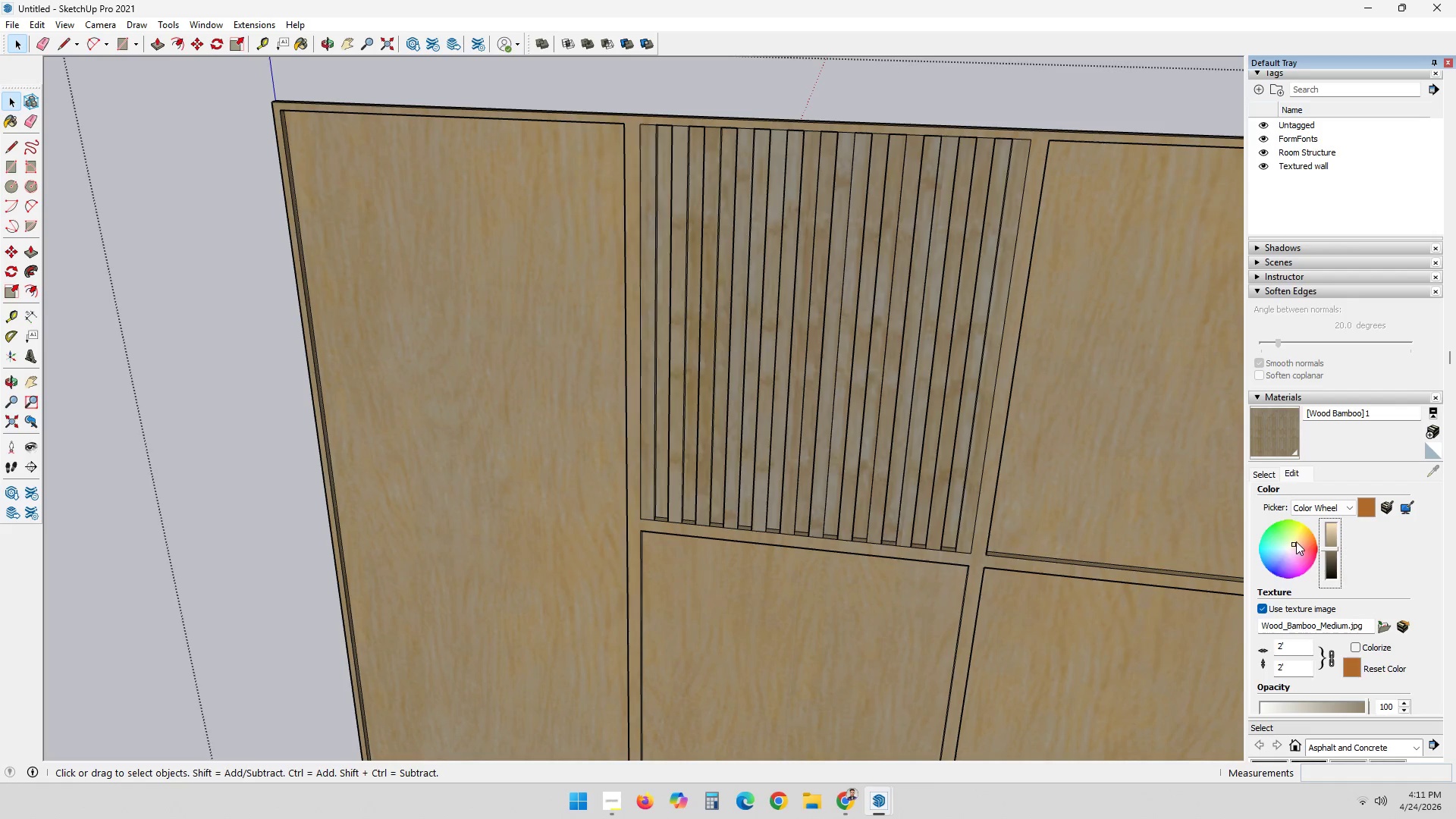 
left_click([1298, 541])
 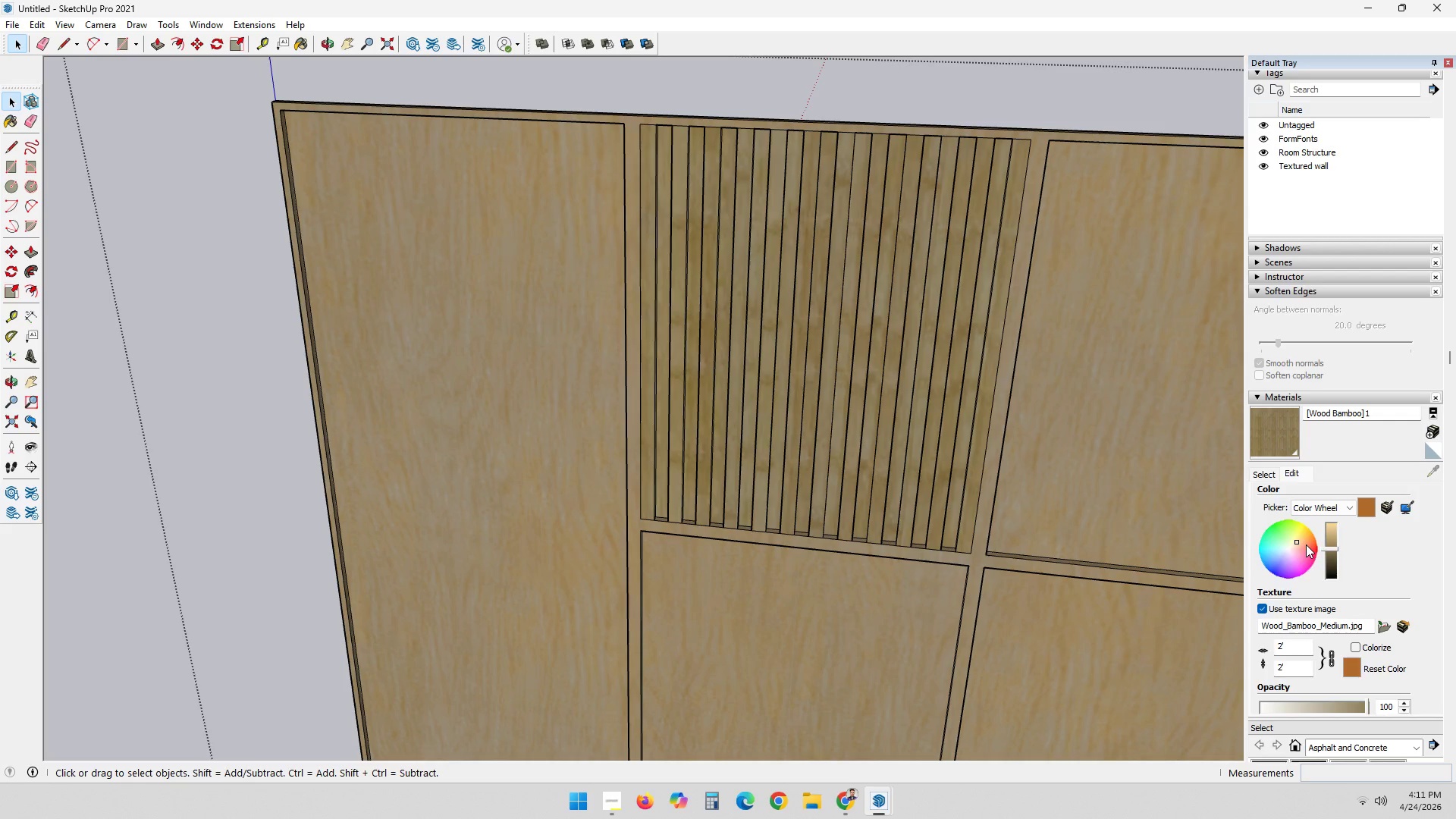 
left_click([1307, 548])
 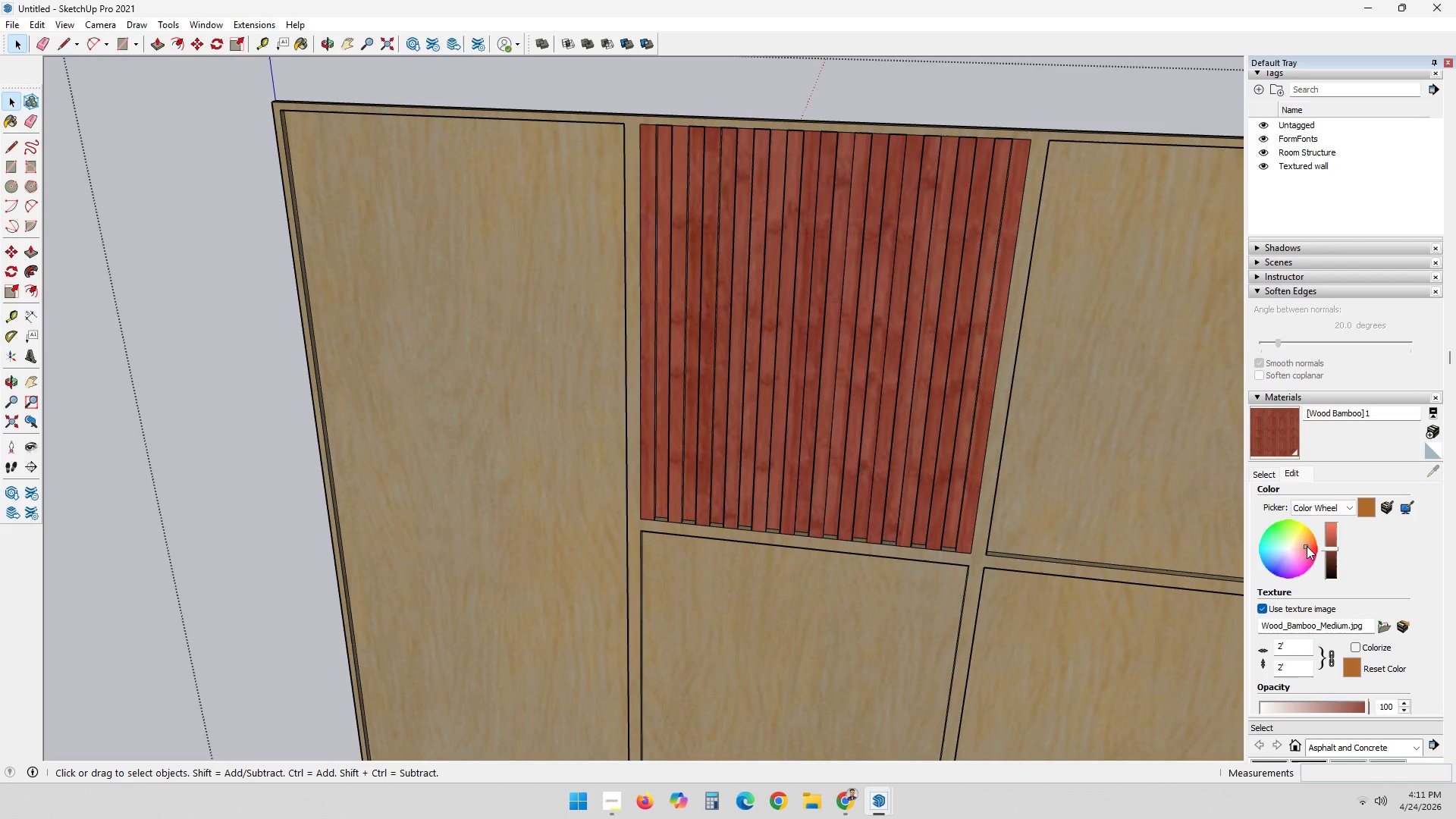 
double_click([1307, 540])
 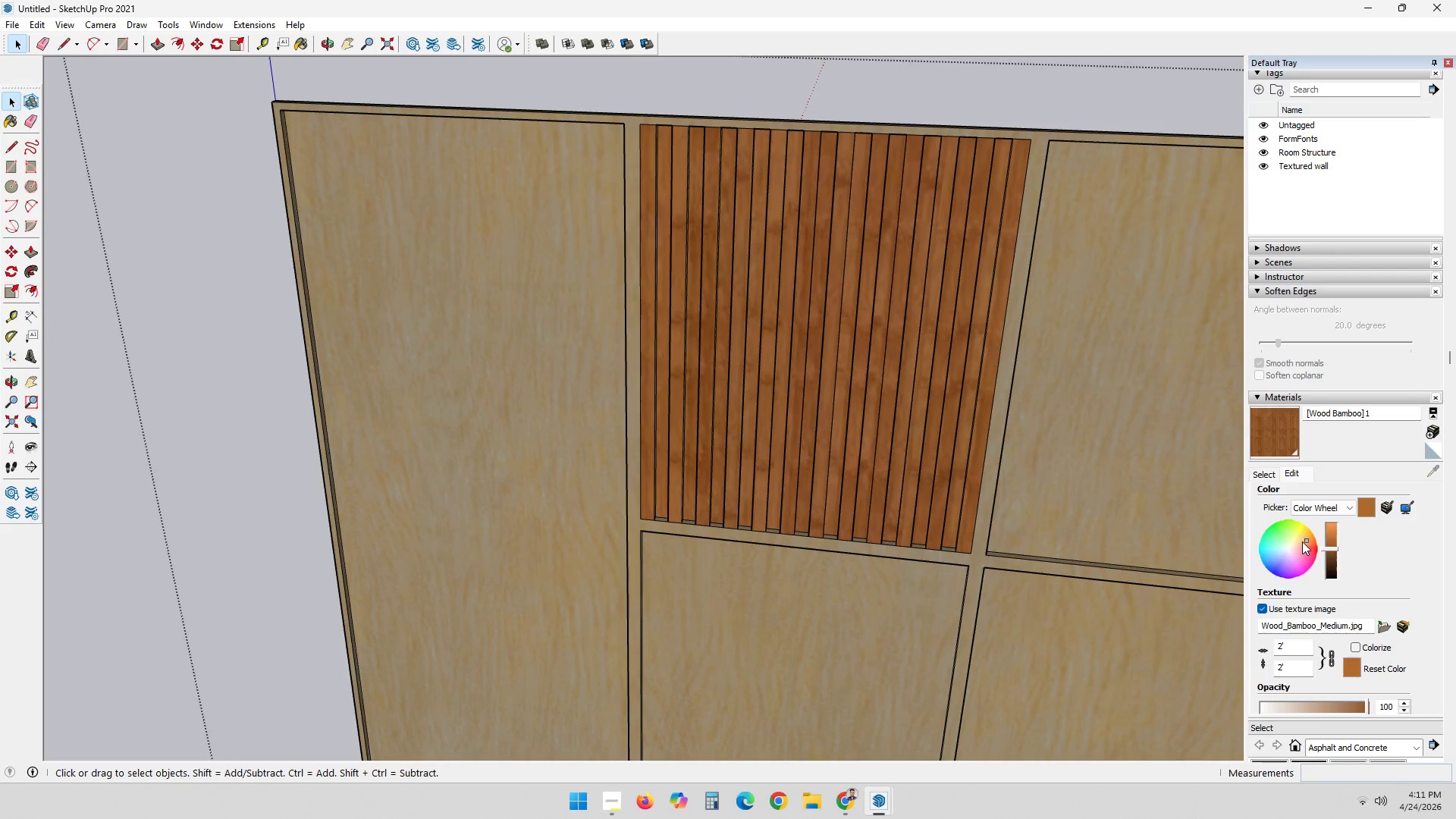 
left_click([1302, 540])
 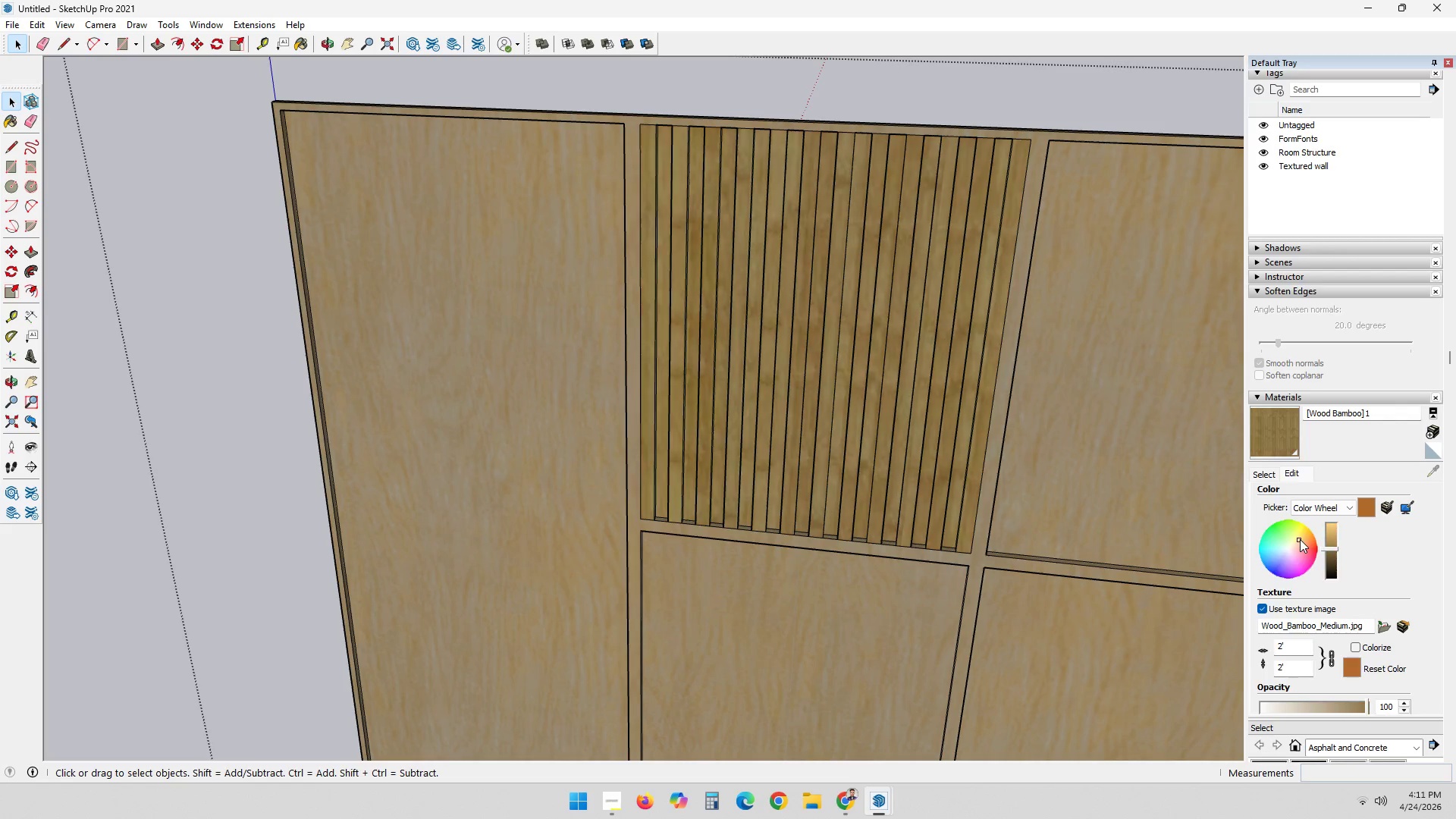 
double_click([1303, 539])
 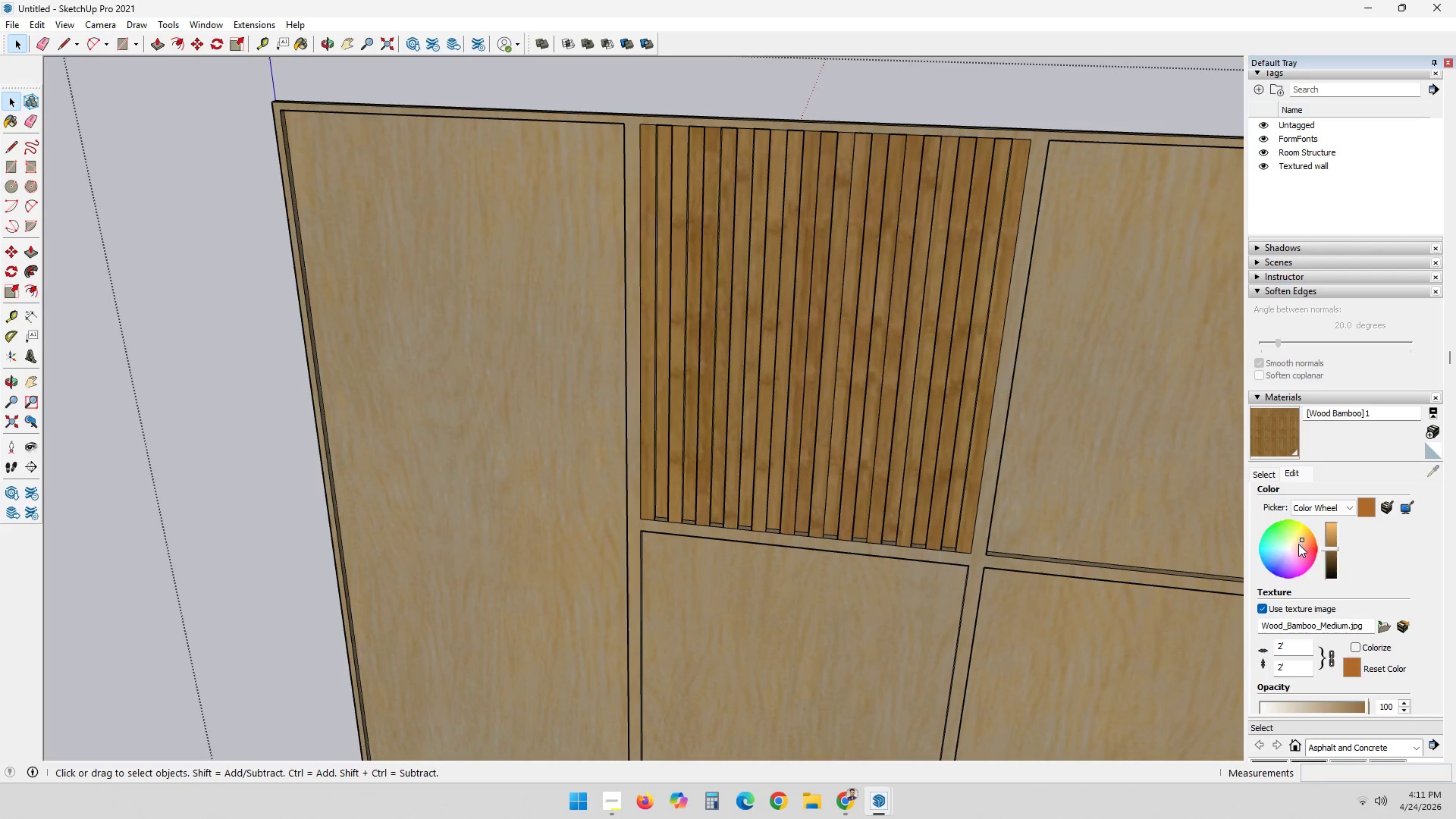 
triple_click([1298, 544])
 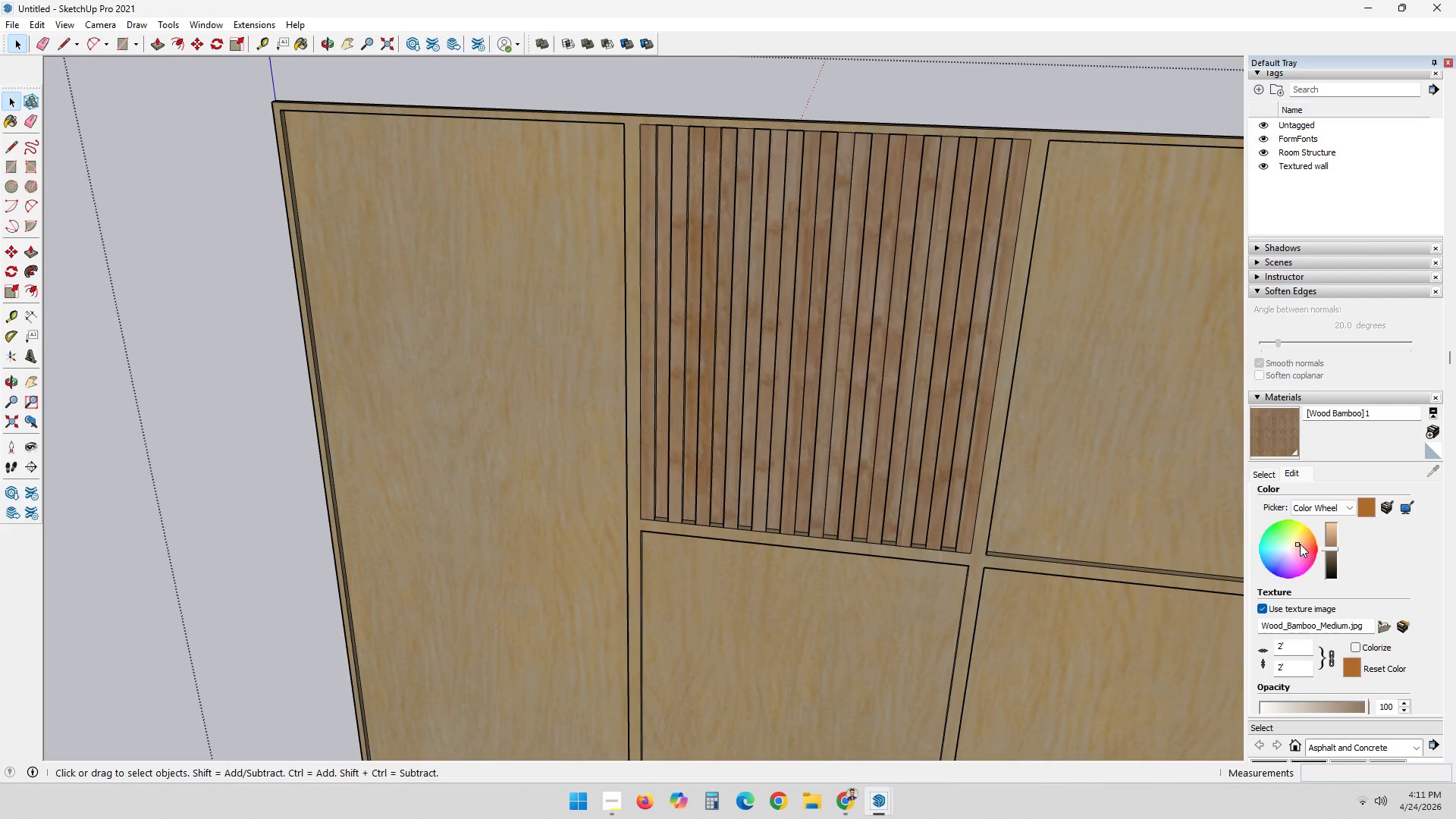 
left_click([1300, 544])
 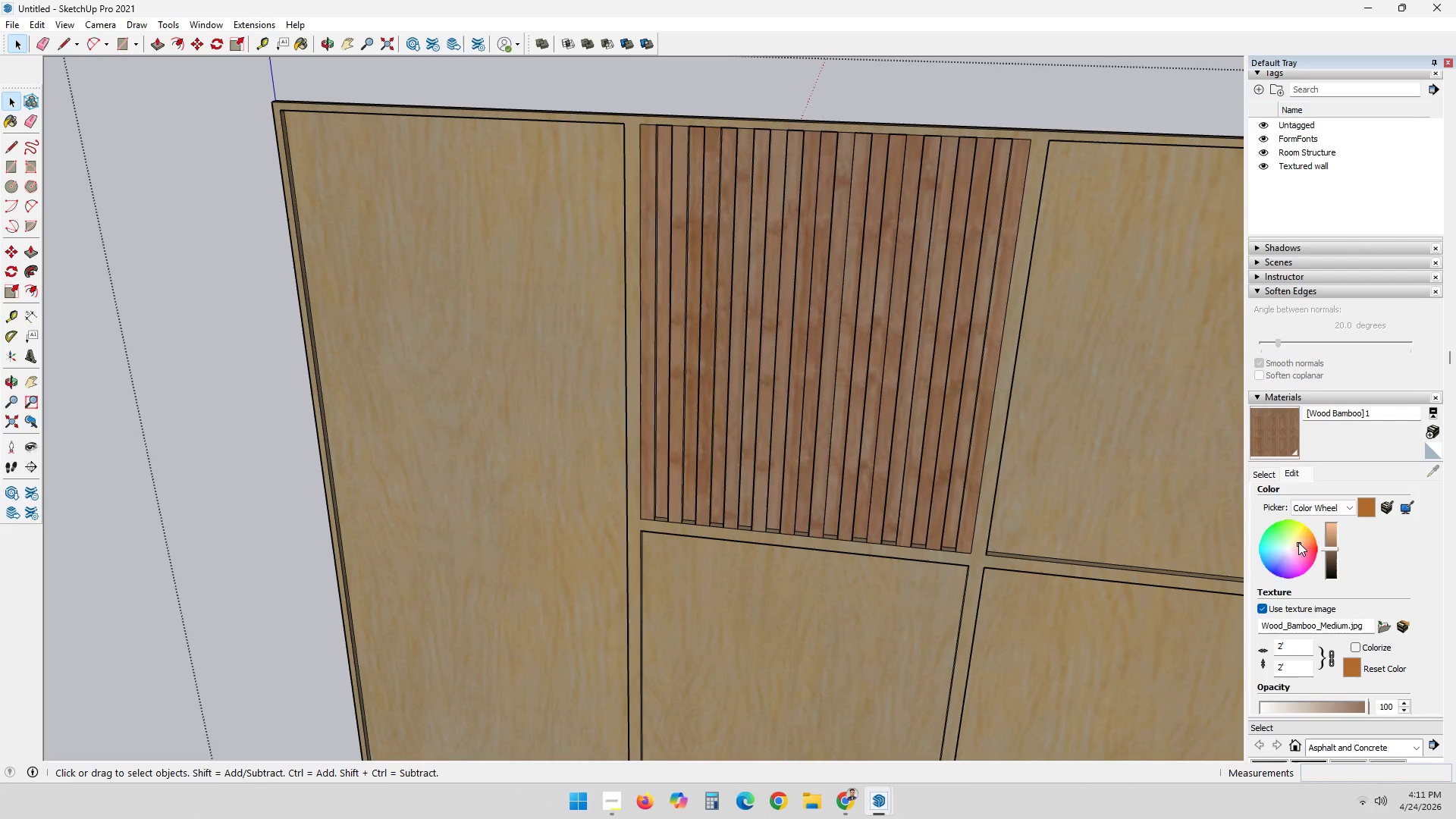 
left_click([1298, 538])
 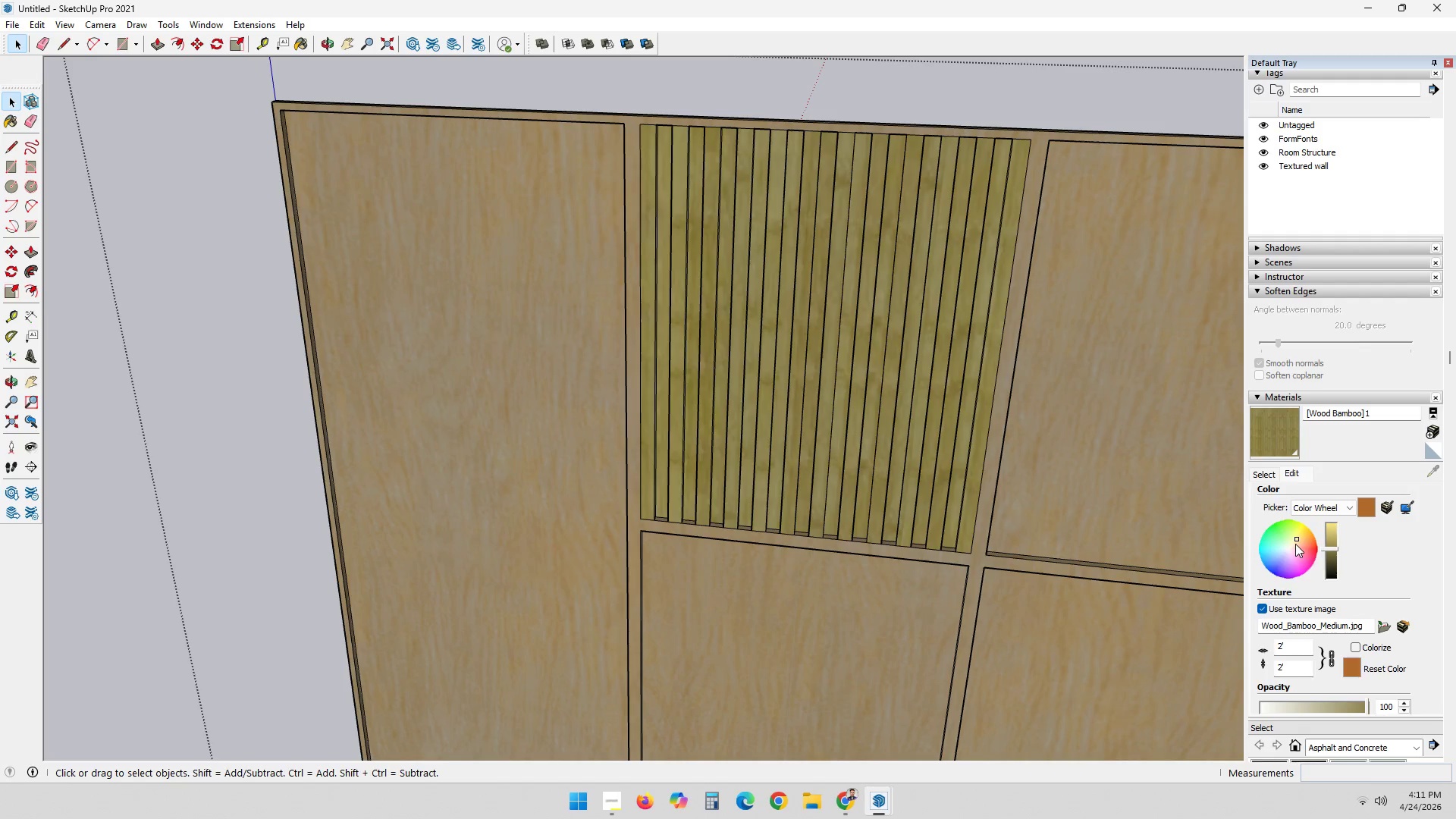 
left_click([1298, 540])
 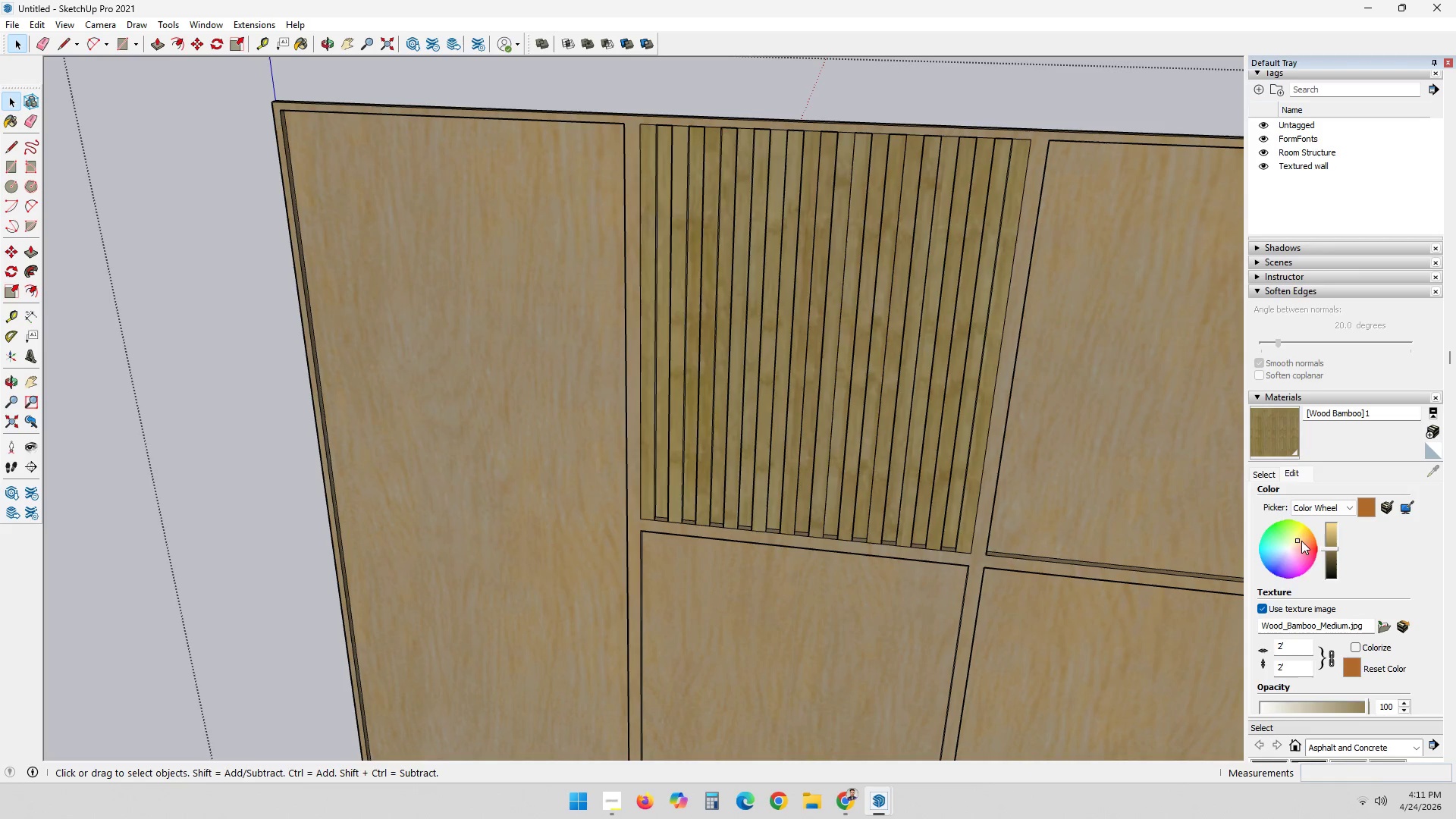 
left_click([1301, 541])
 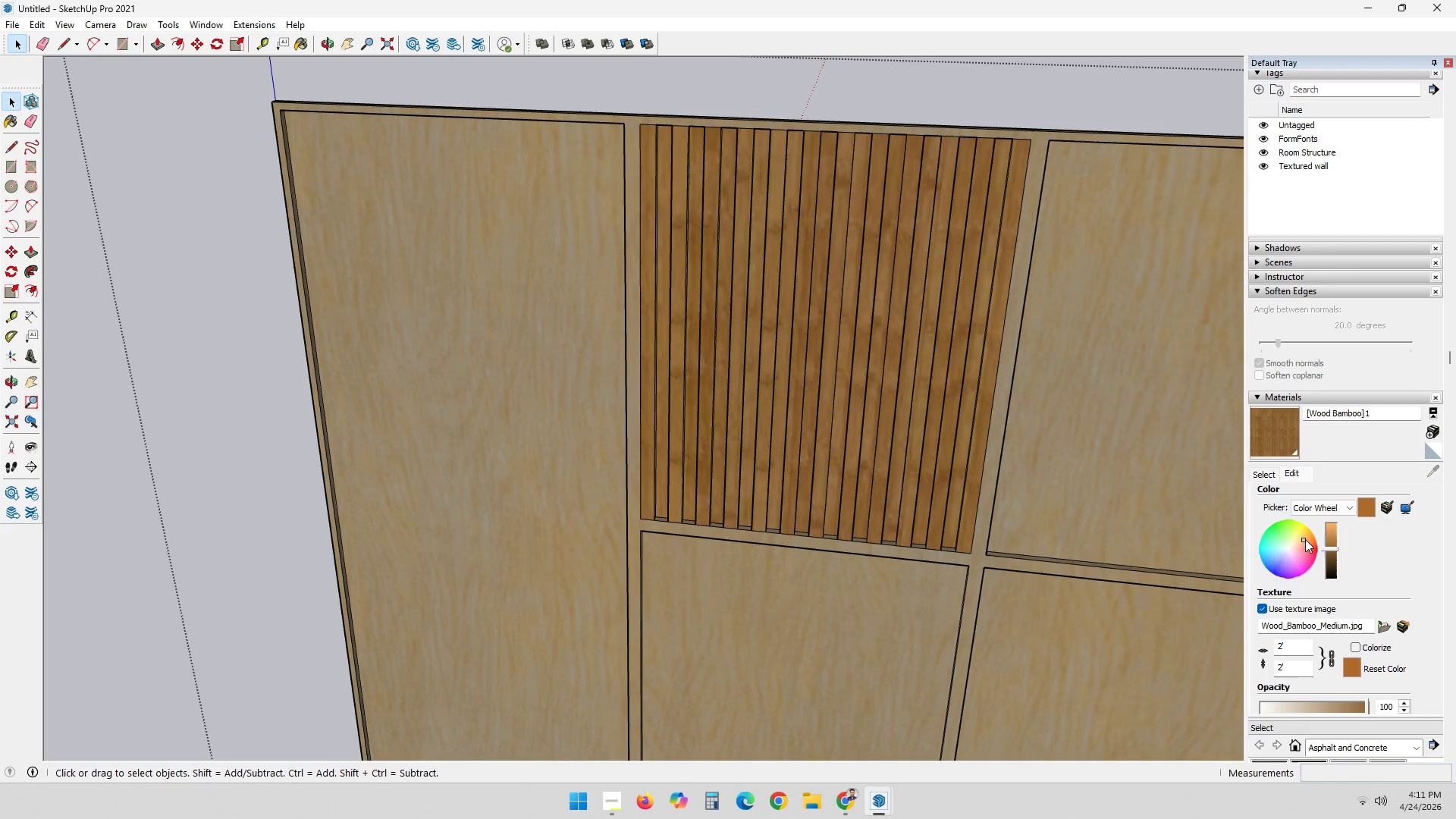 
double_click([1310, 536])
 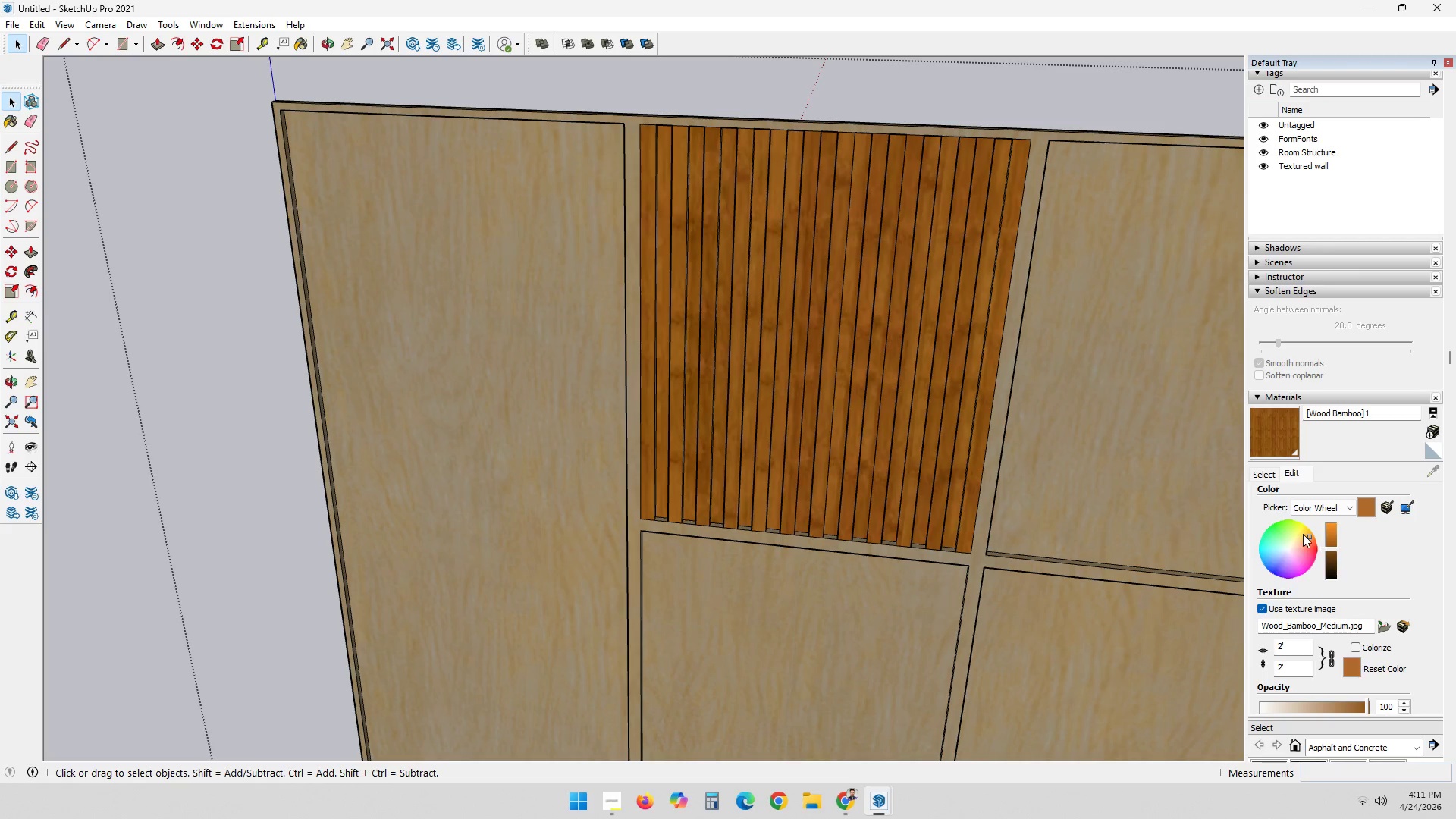 
left_click([1301, 534])
 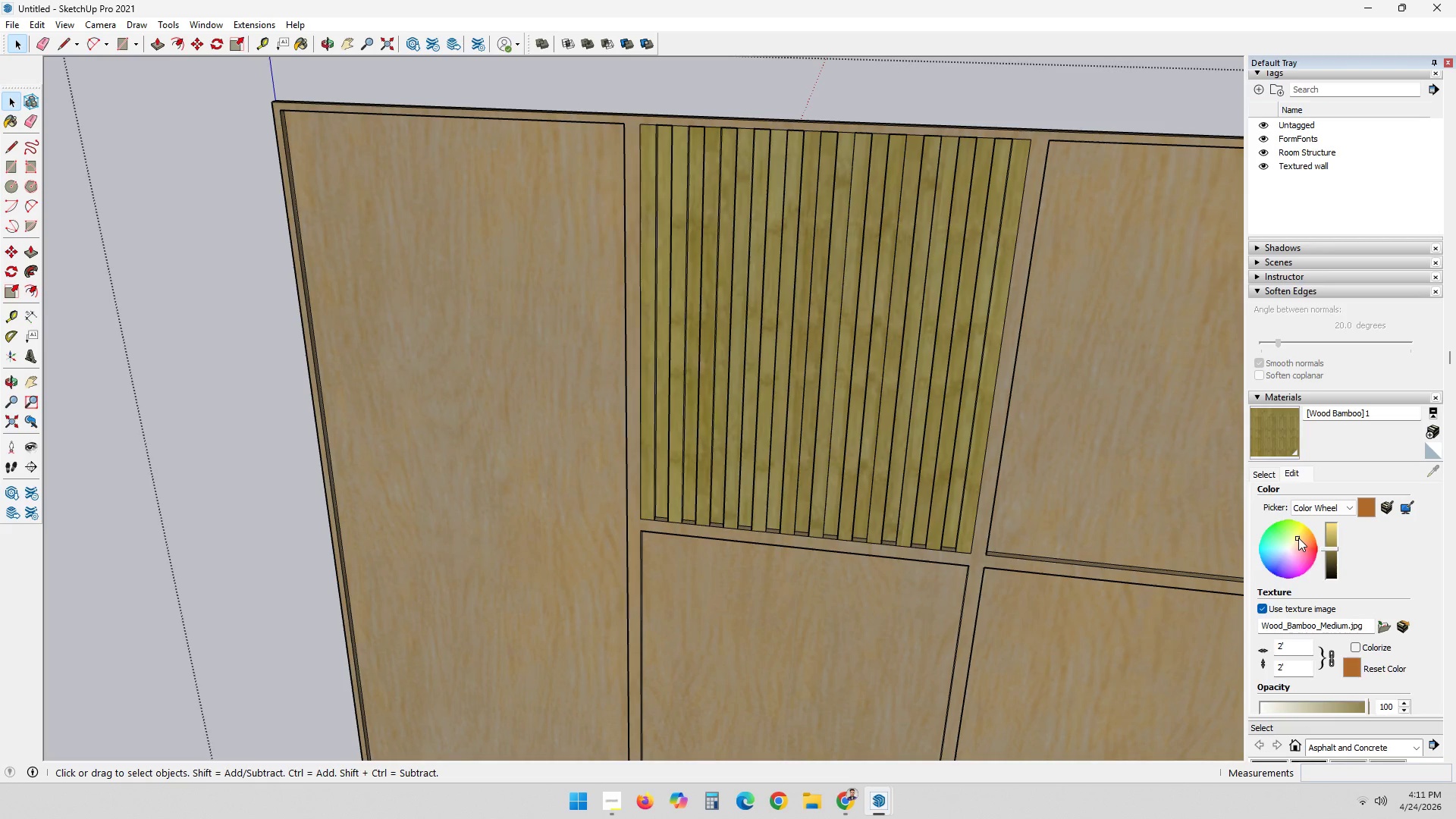 
double_click([1301, 538])
 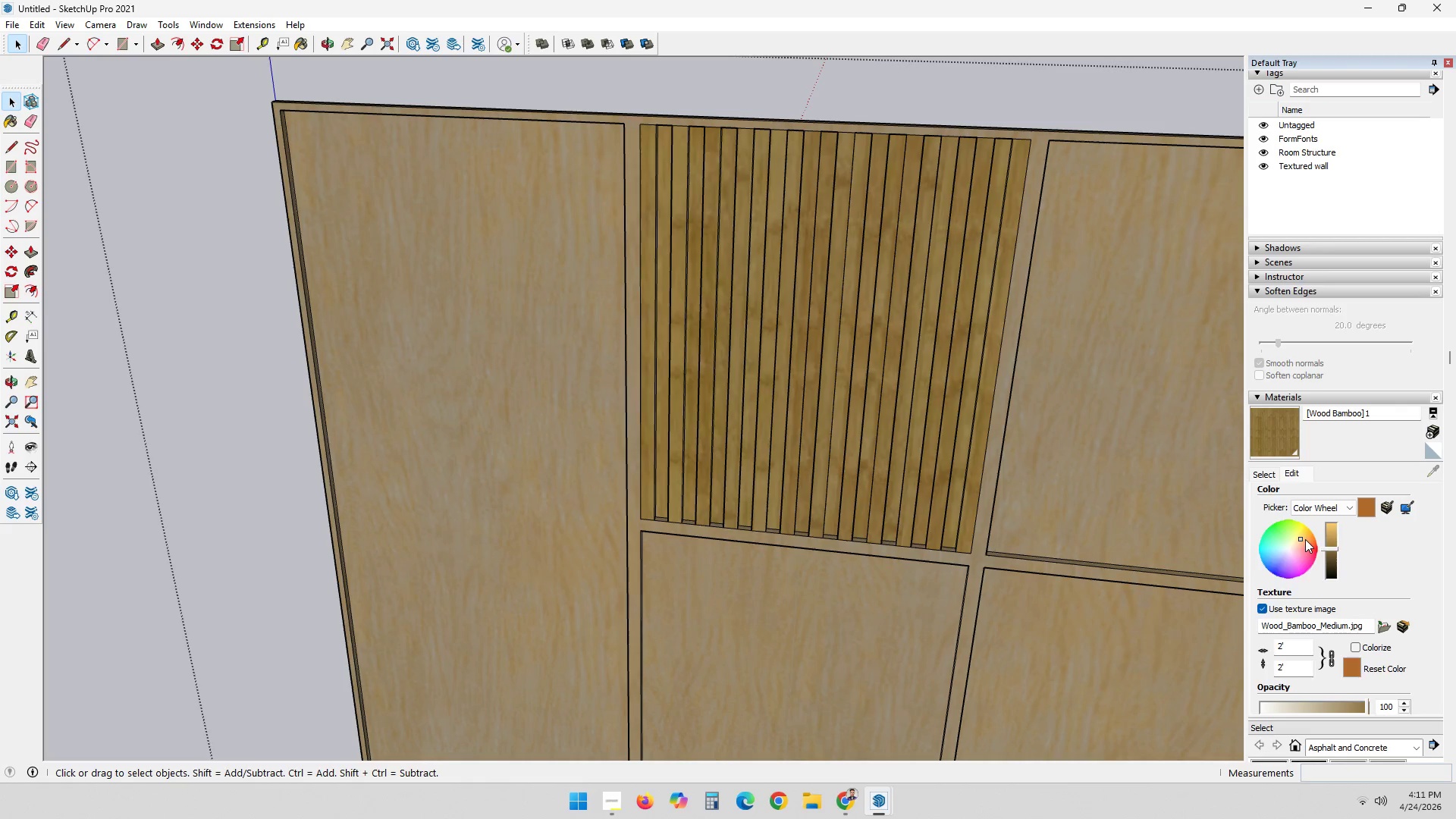 
left_click([1302, 538])
 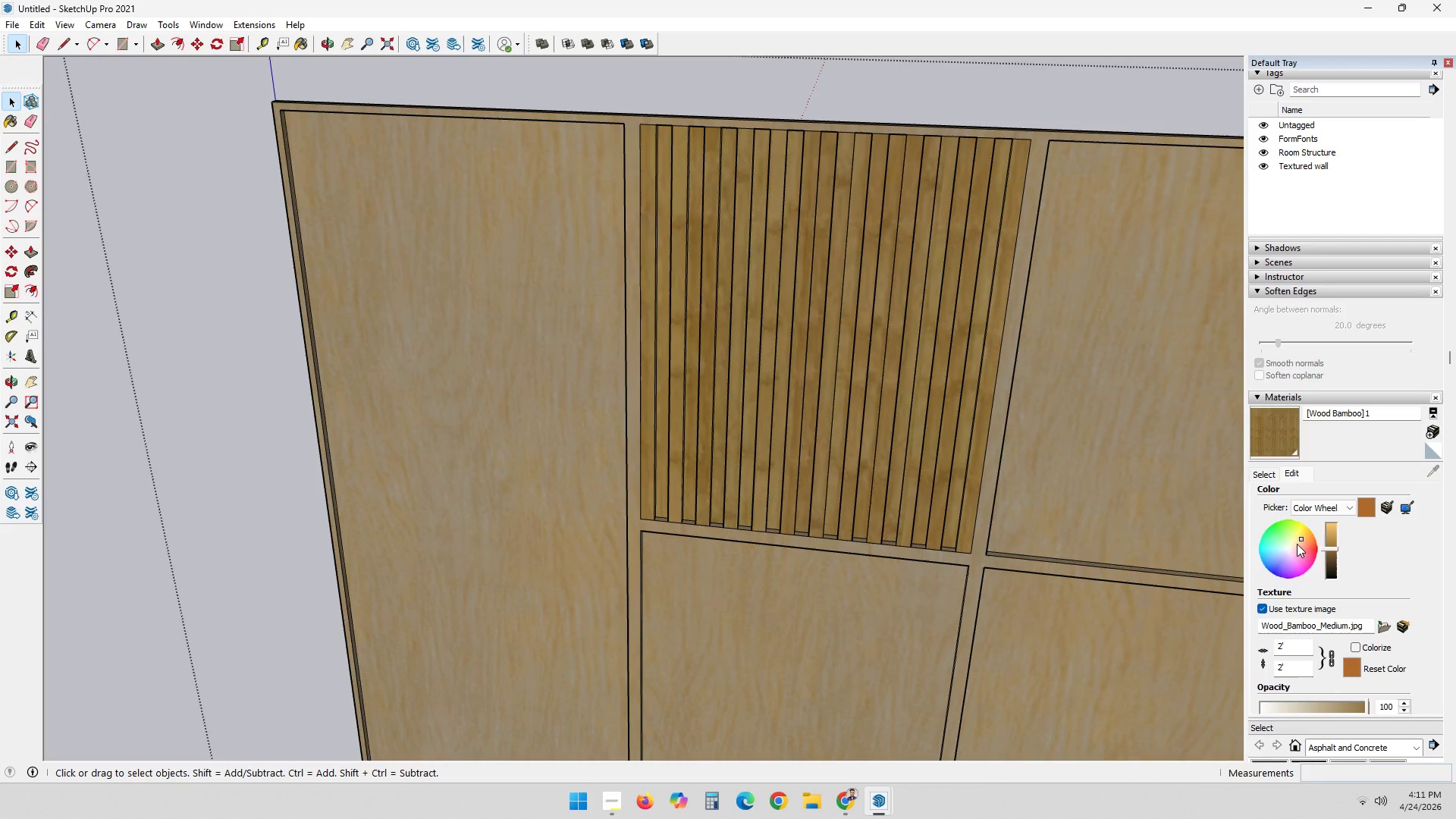 
left_click([1297, 544])
 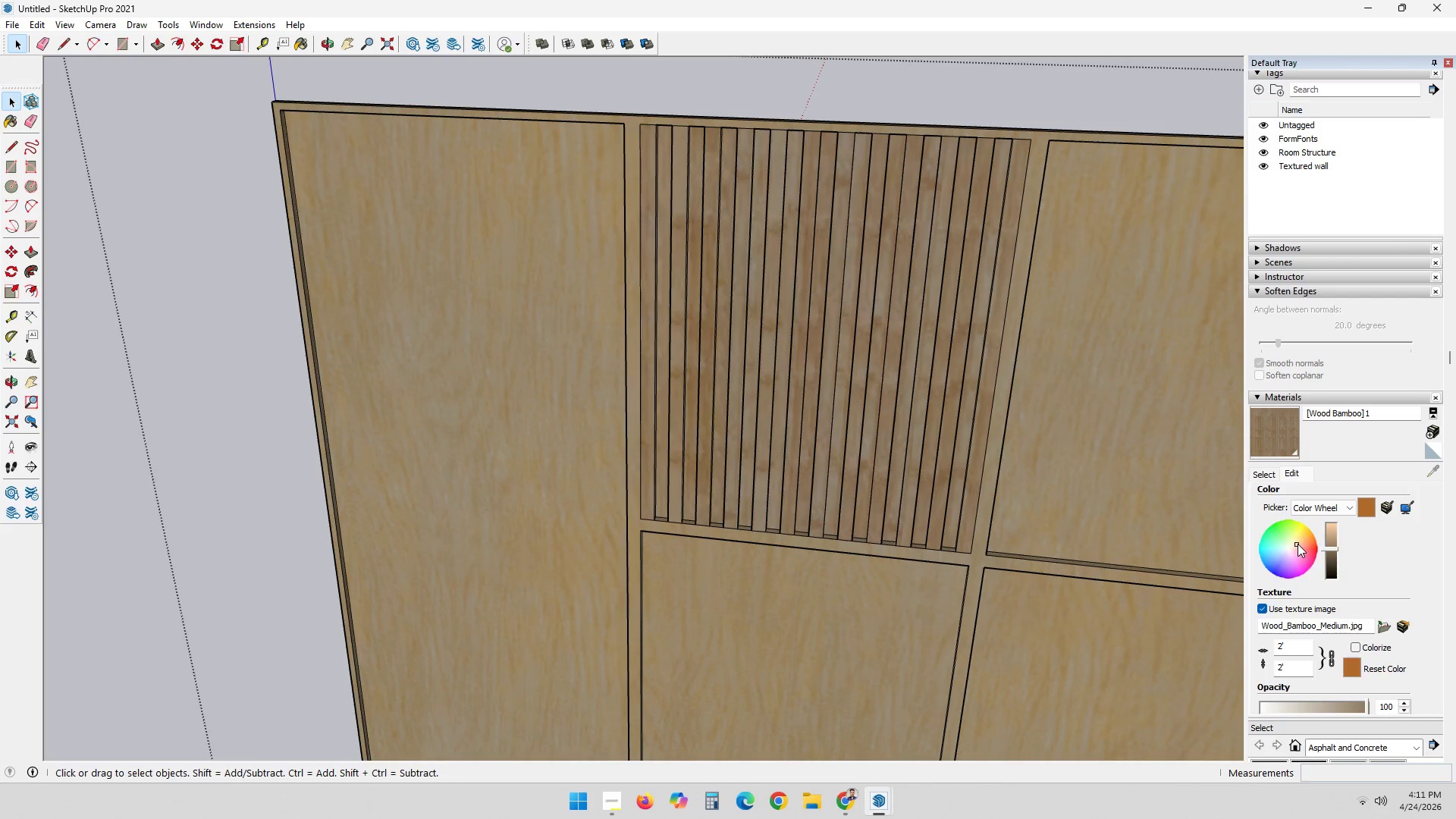 
double_click([1300, 541])
 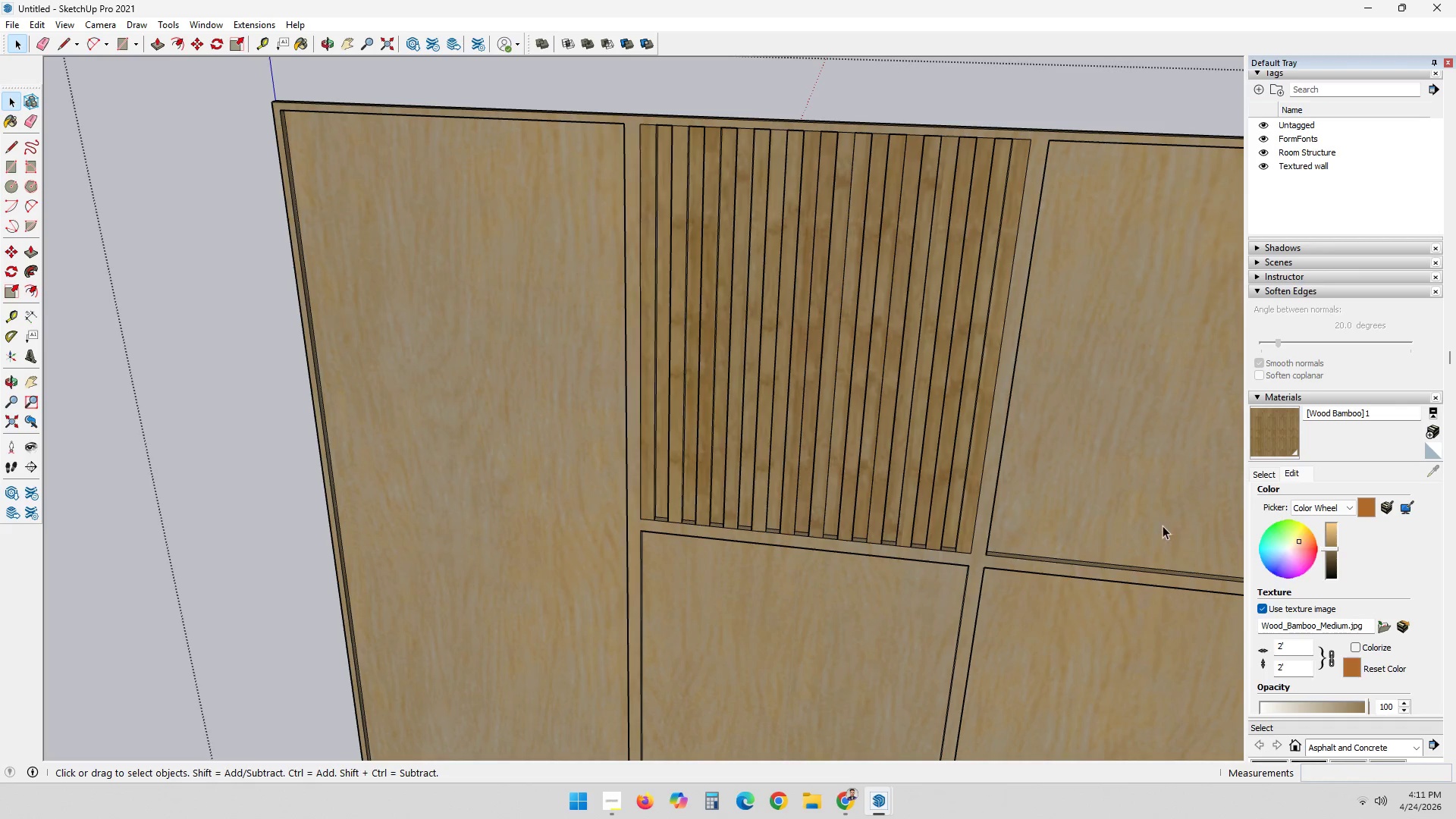 
scroll: coordinate [763, 169], scroll_direction: down, amount: 14.0
 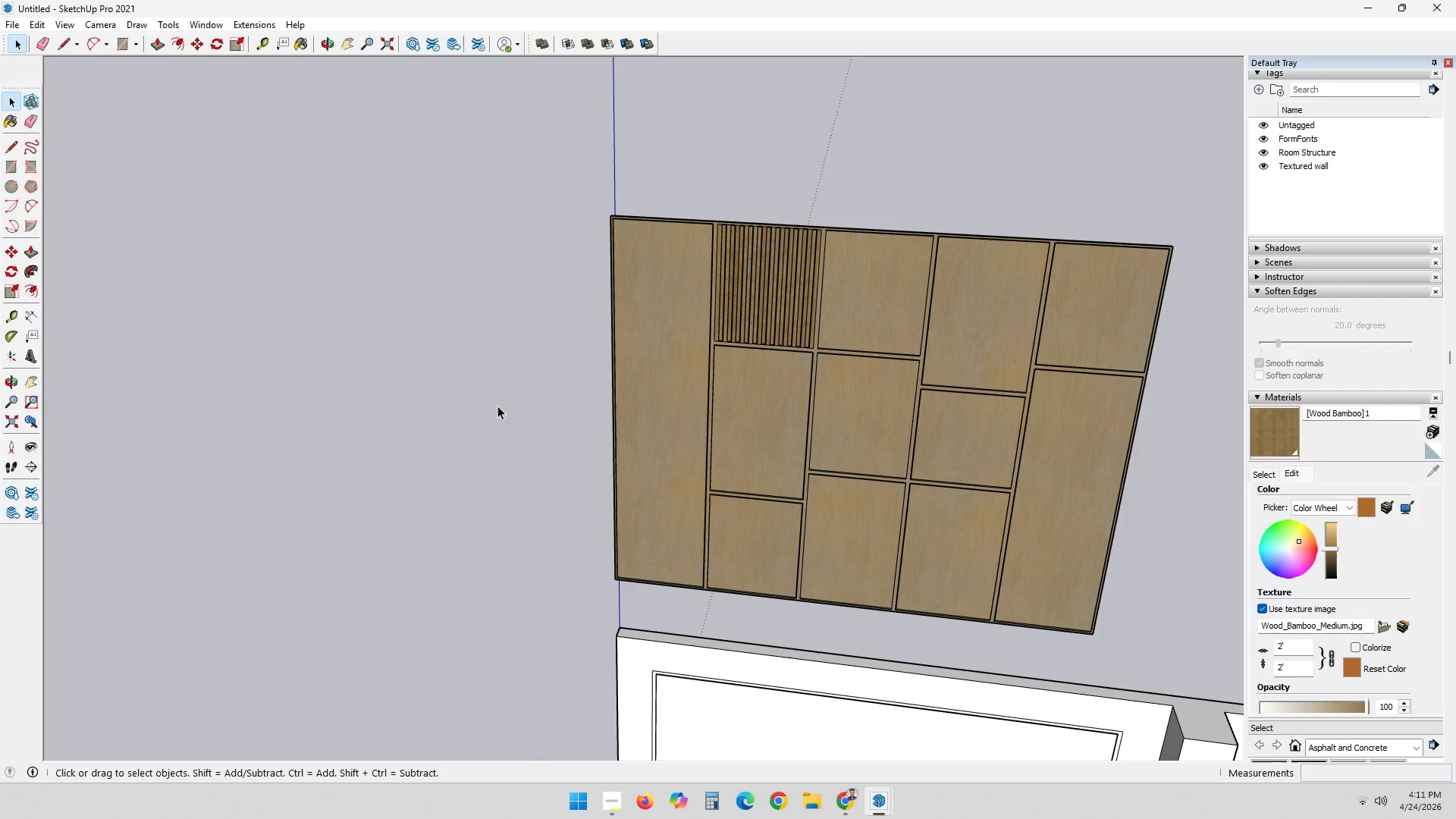 
double_click([462, 449])
 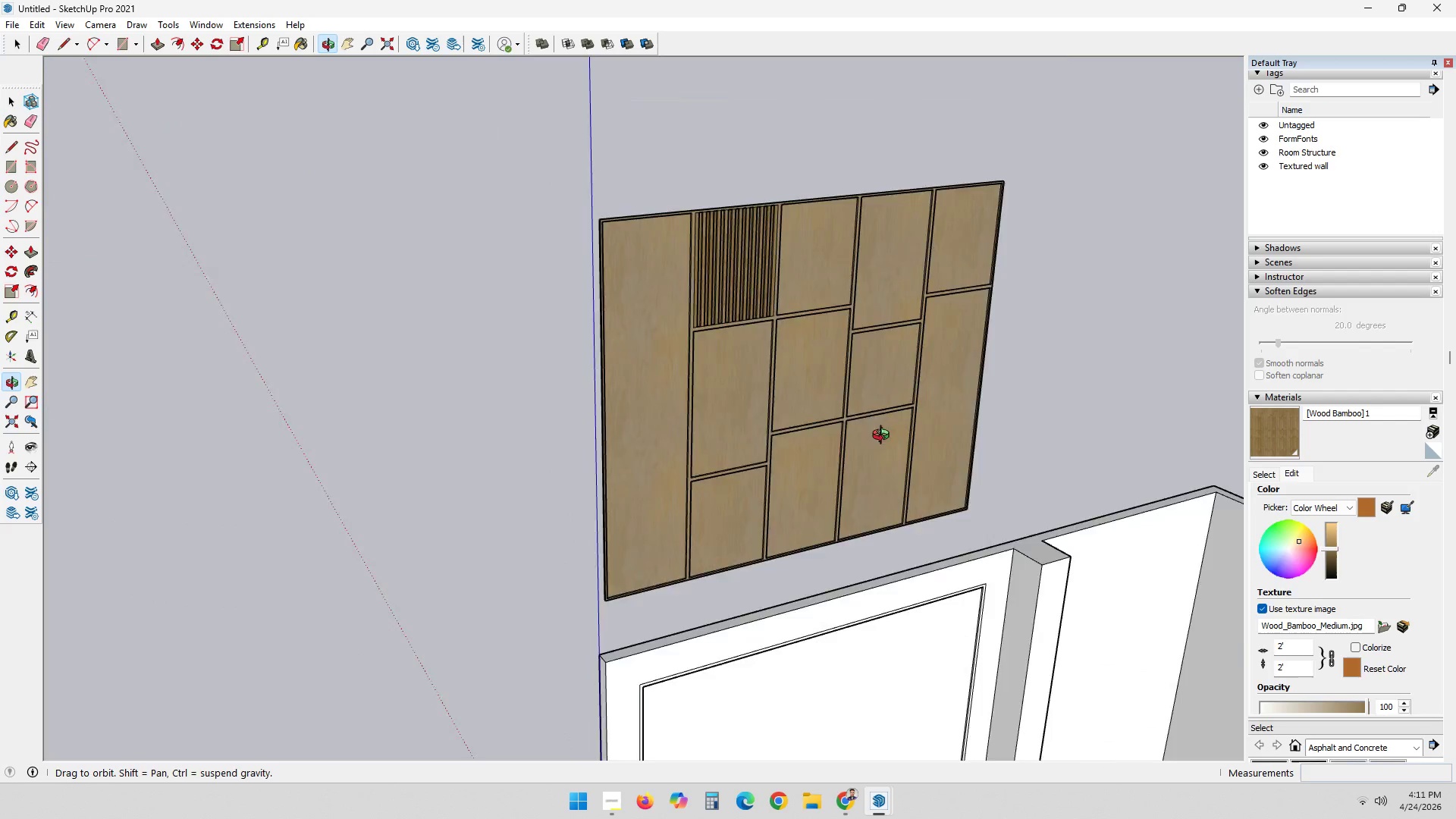 
scroll: coordinate [736, 442], scroll_direction: up, amount: 3.0
 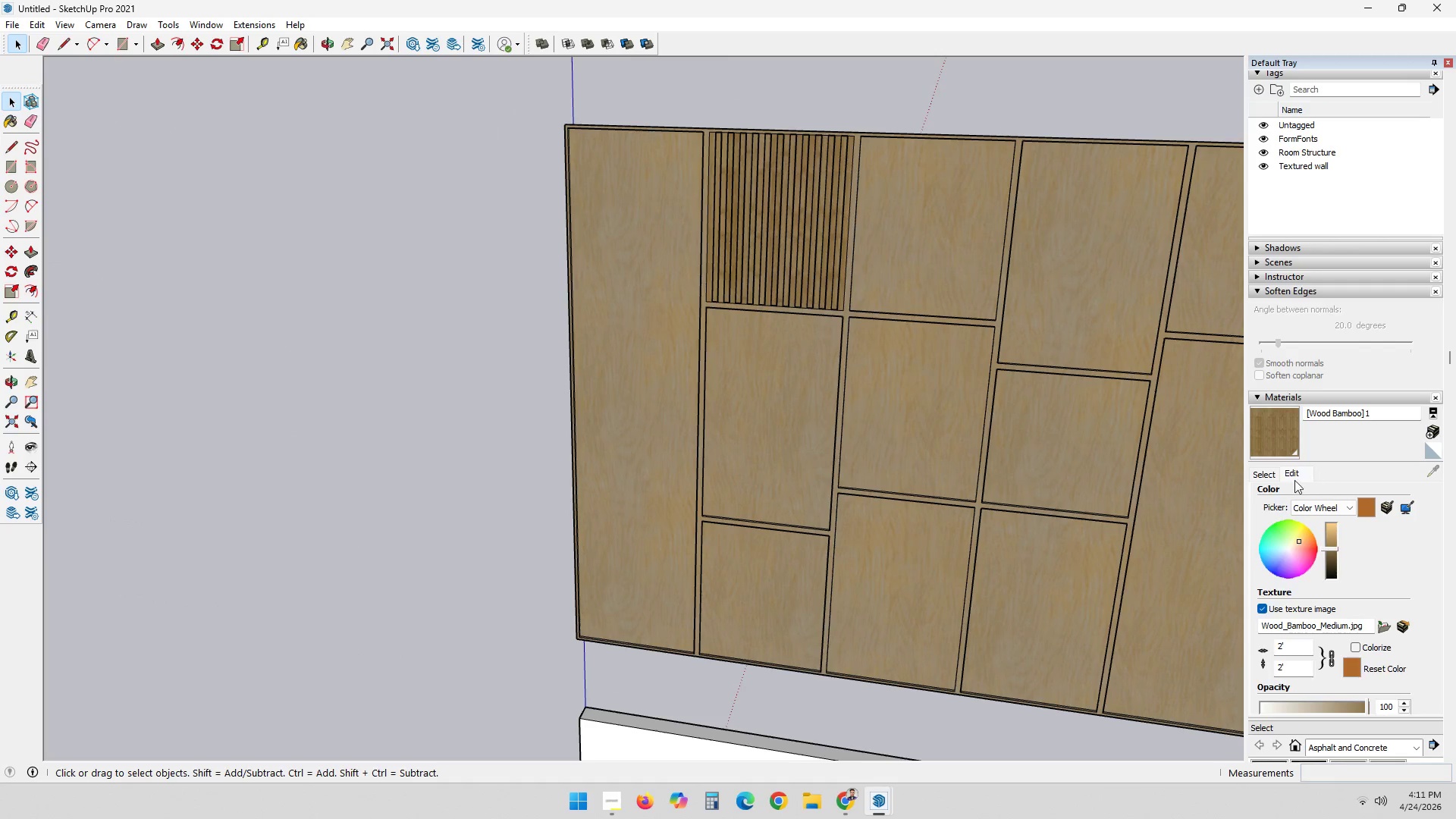 
left_click([1272, 483])
 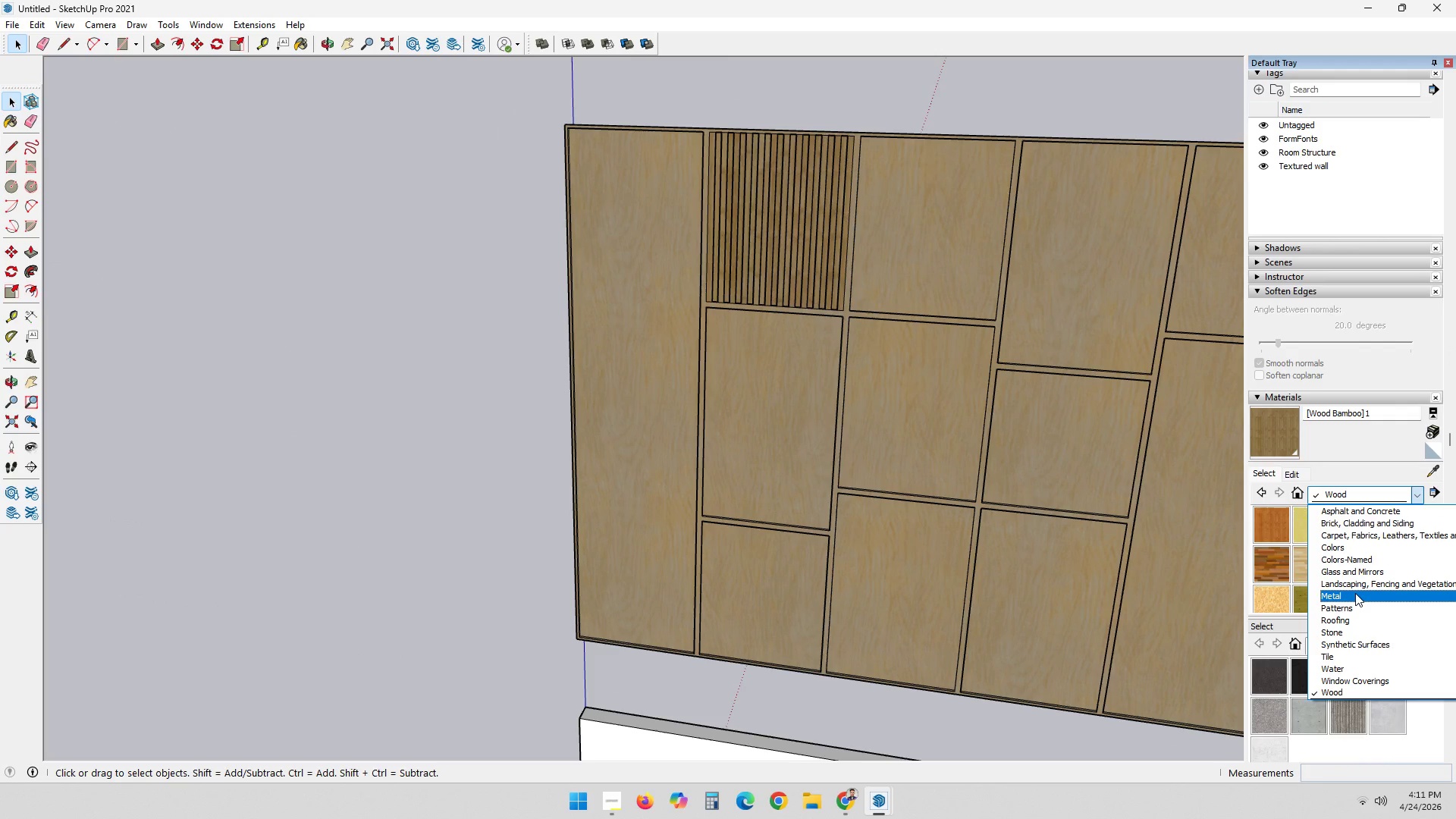 
scroll: coordinate [1357, 617], scroll_direction: up, amount: 2.0
 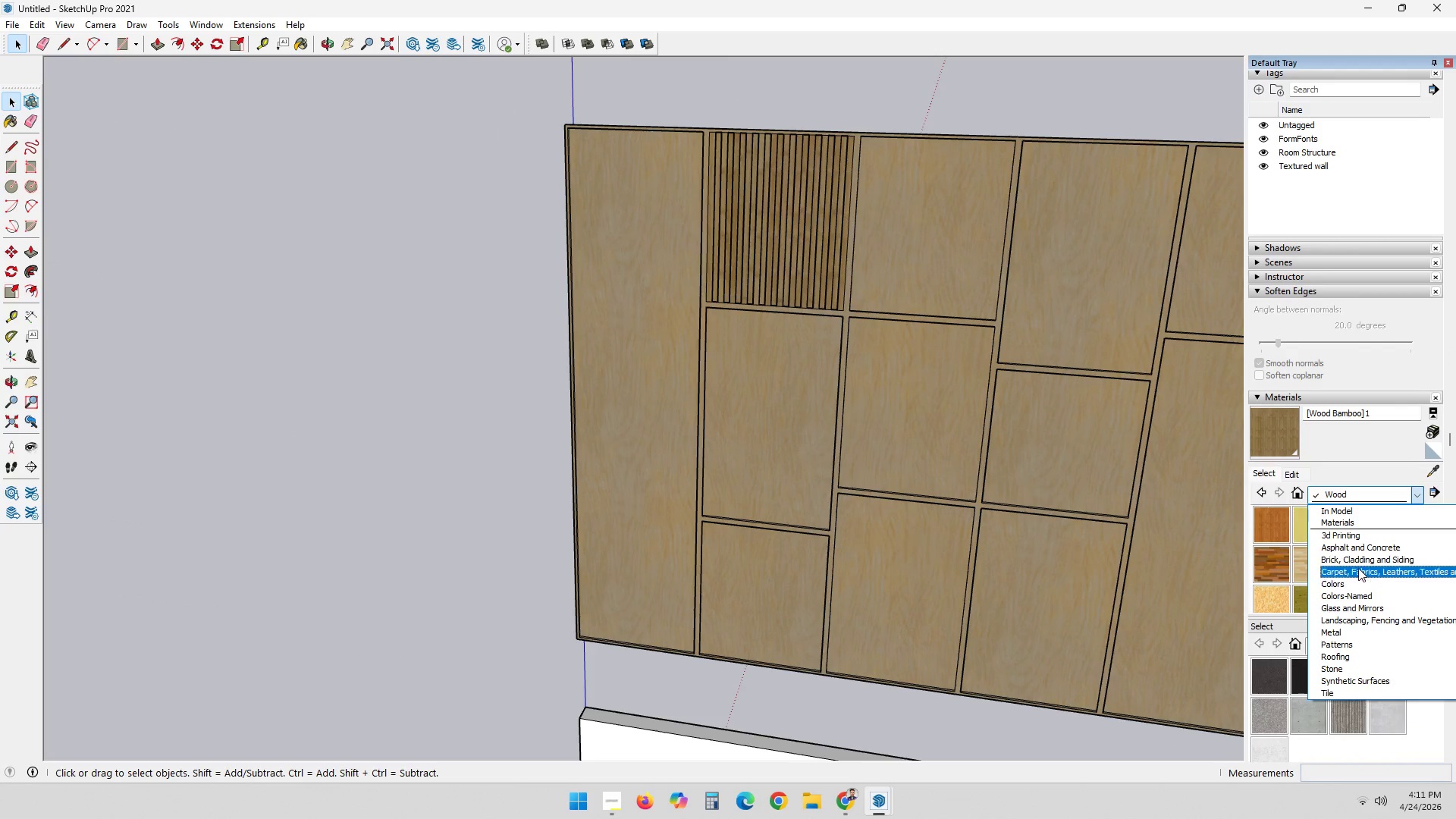 
left_click([1362, 559])
 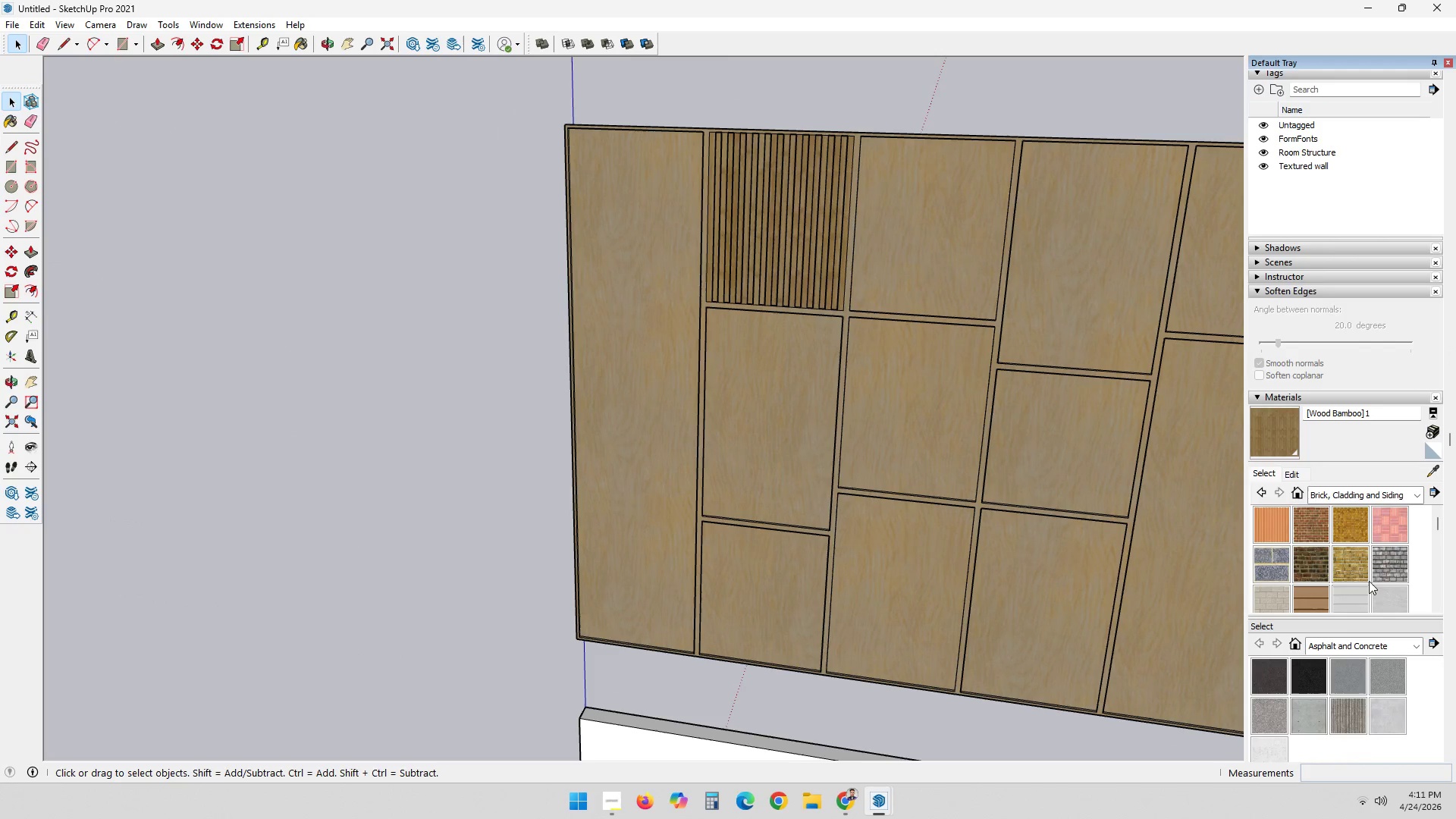 
scroll: coordinate [1391, 576], scroll_direction: down, amount: 1.0
 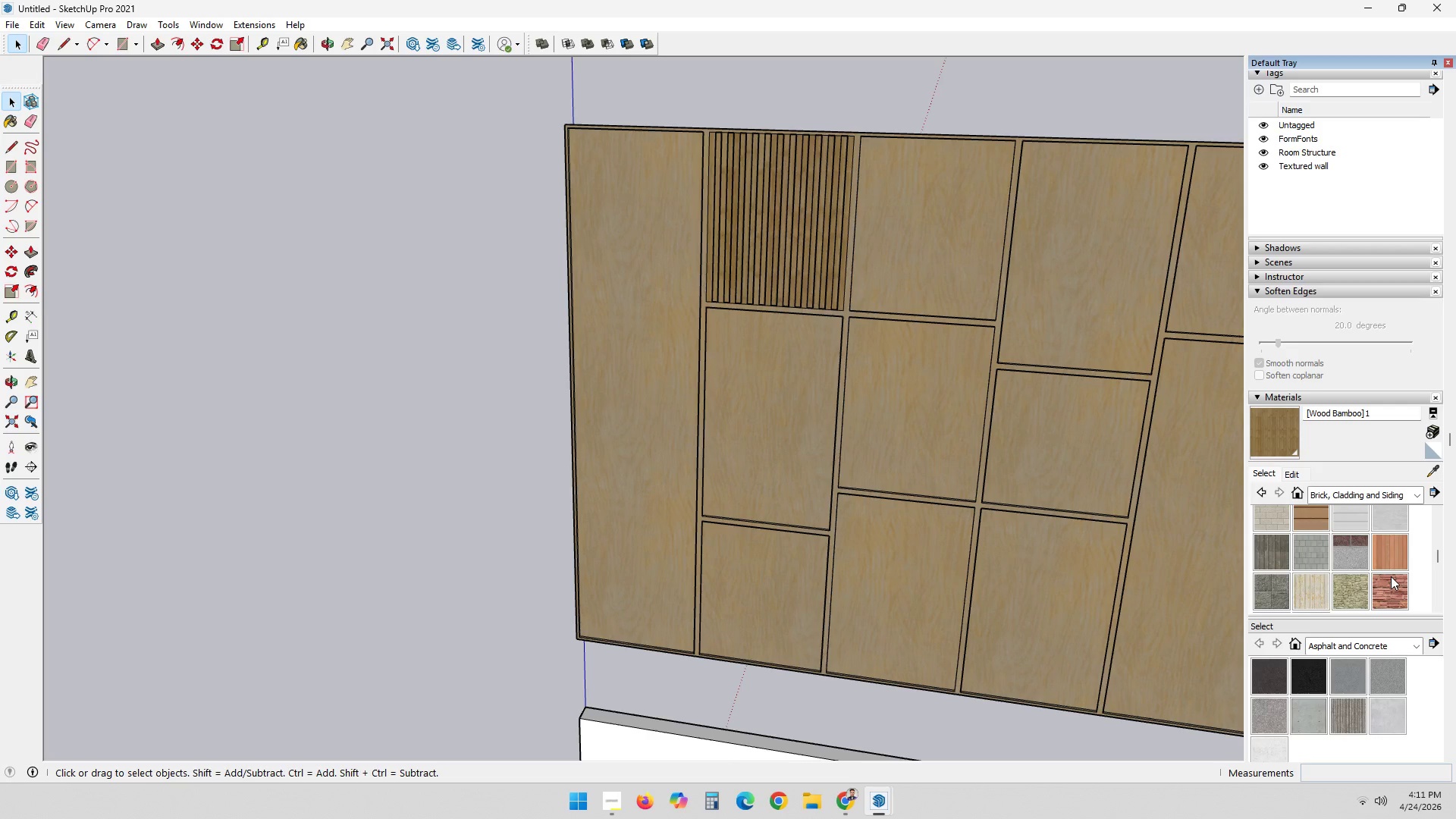 
scroll: coordinate [1330, 554], scroll_direction: none, amount: 0.0
 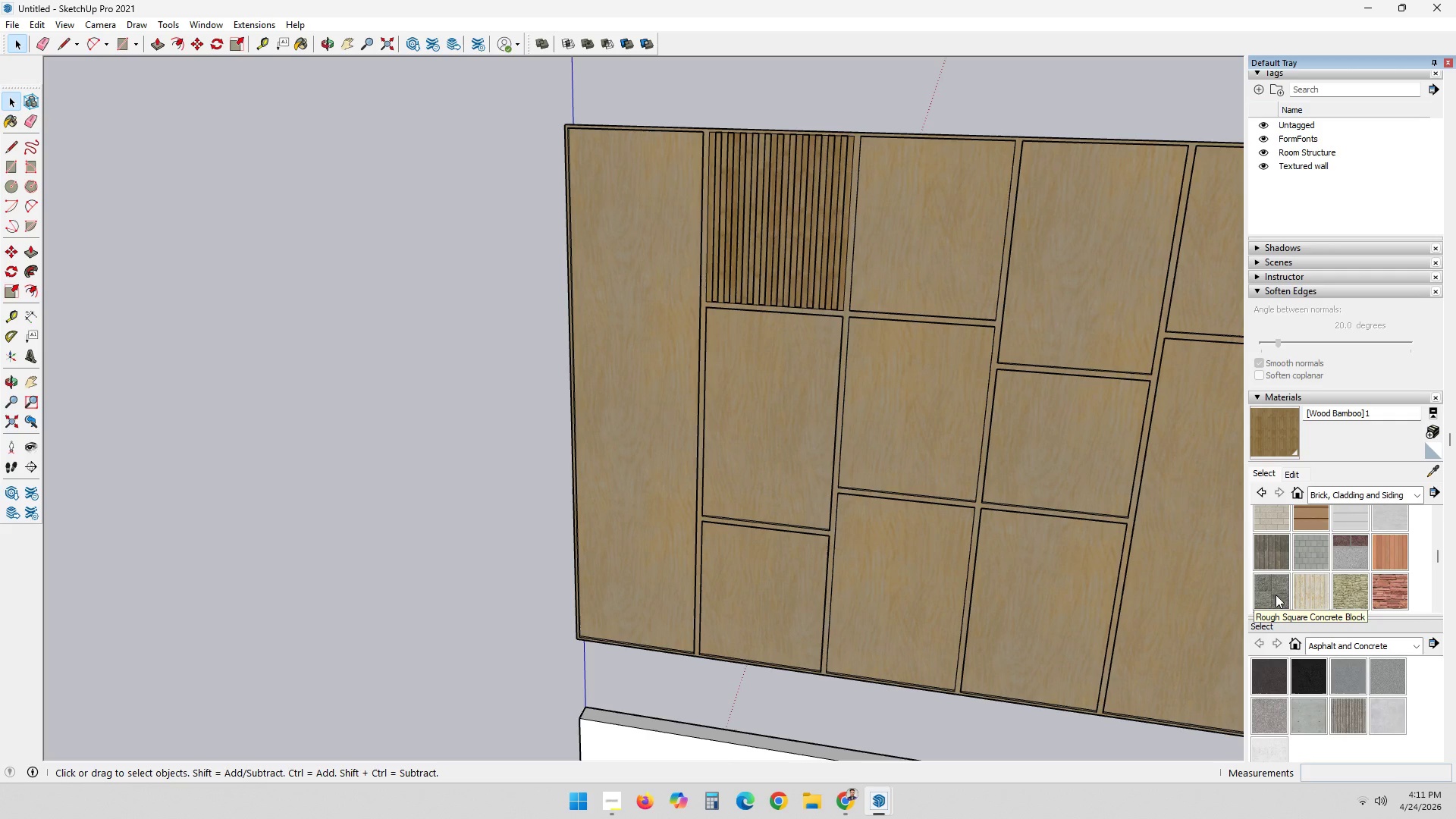 
left_click([1276, 595])
 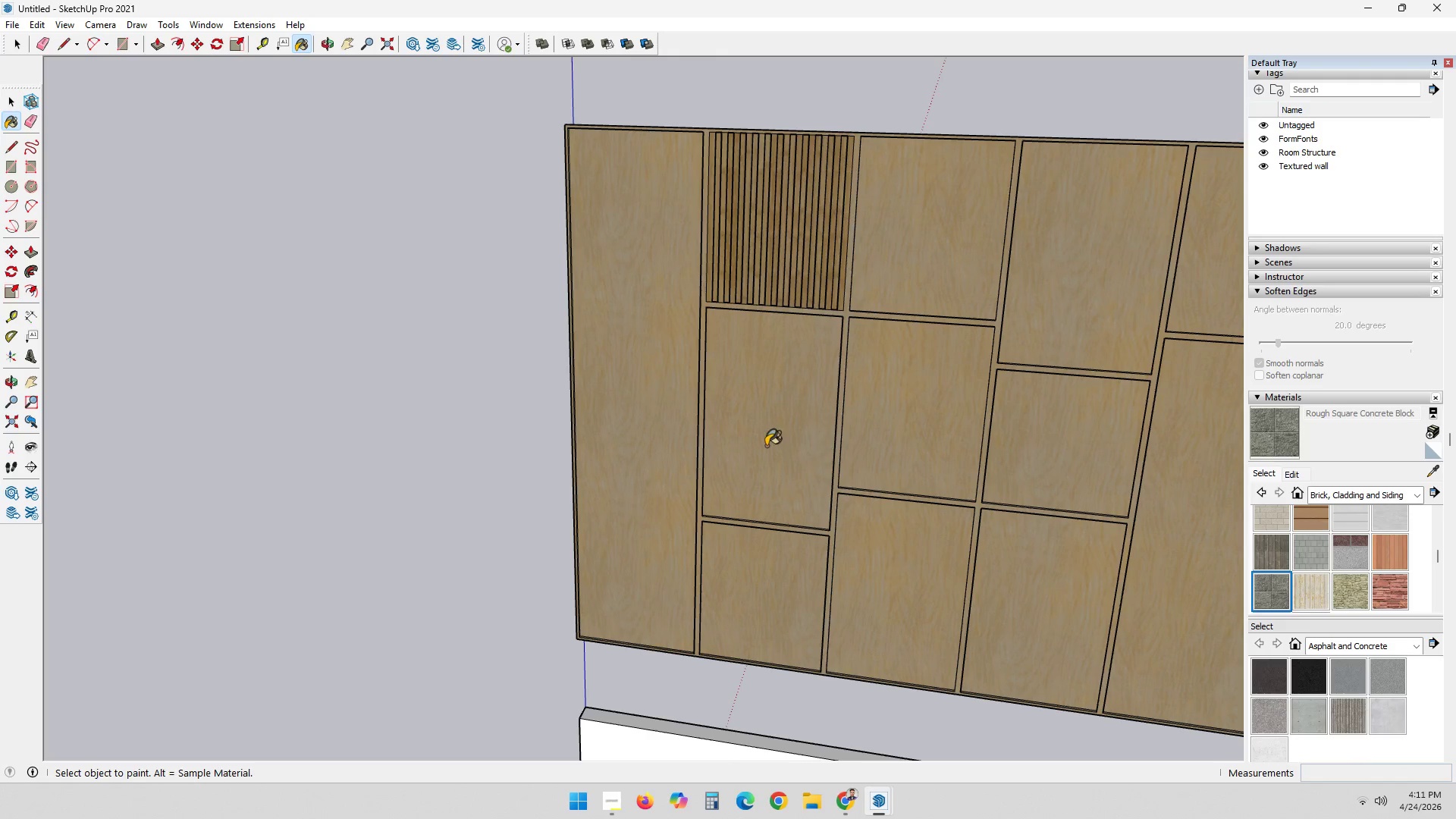 
left_click([762, 444])
 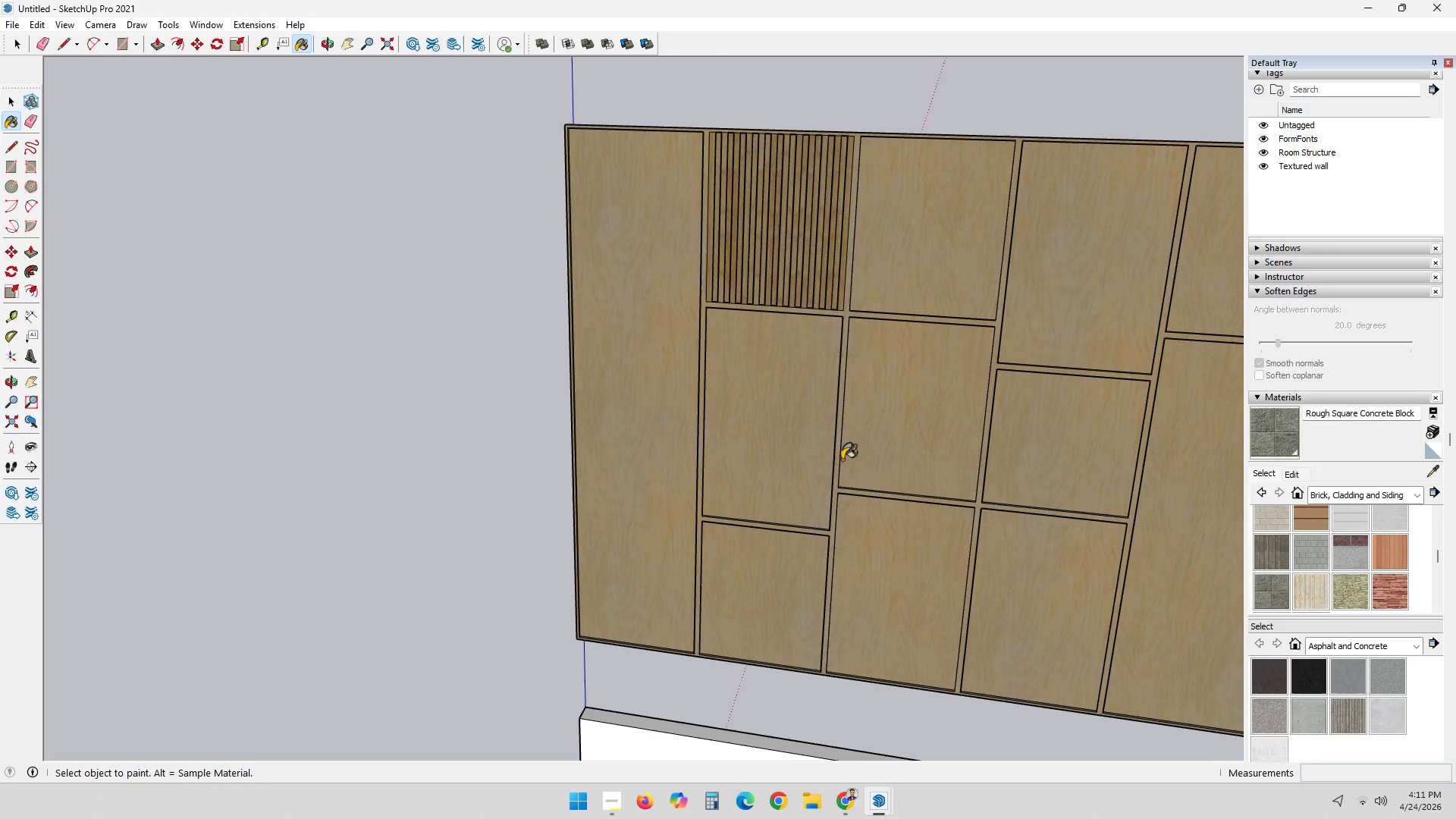 
scroll: coordinate [783, 422], scroll_direction: up, amount: 2.0
 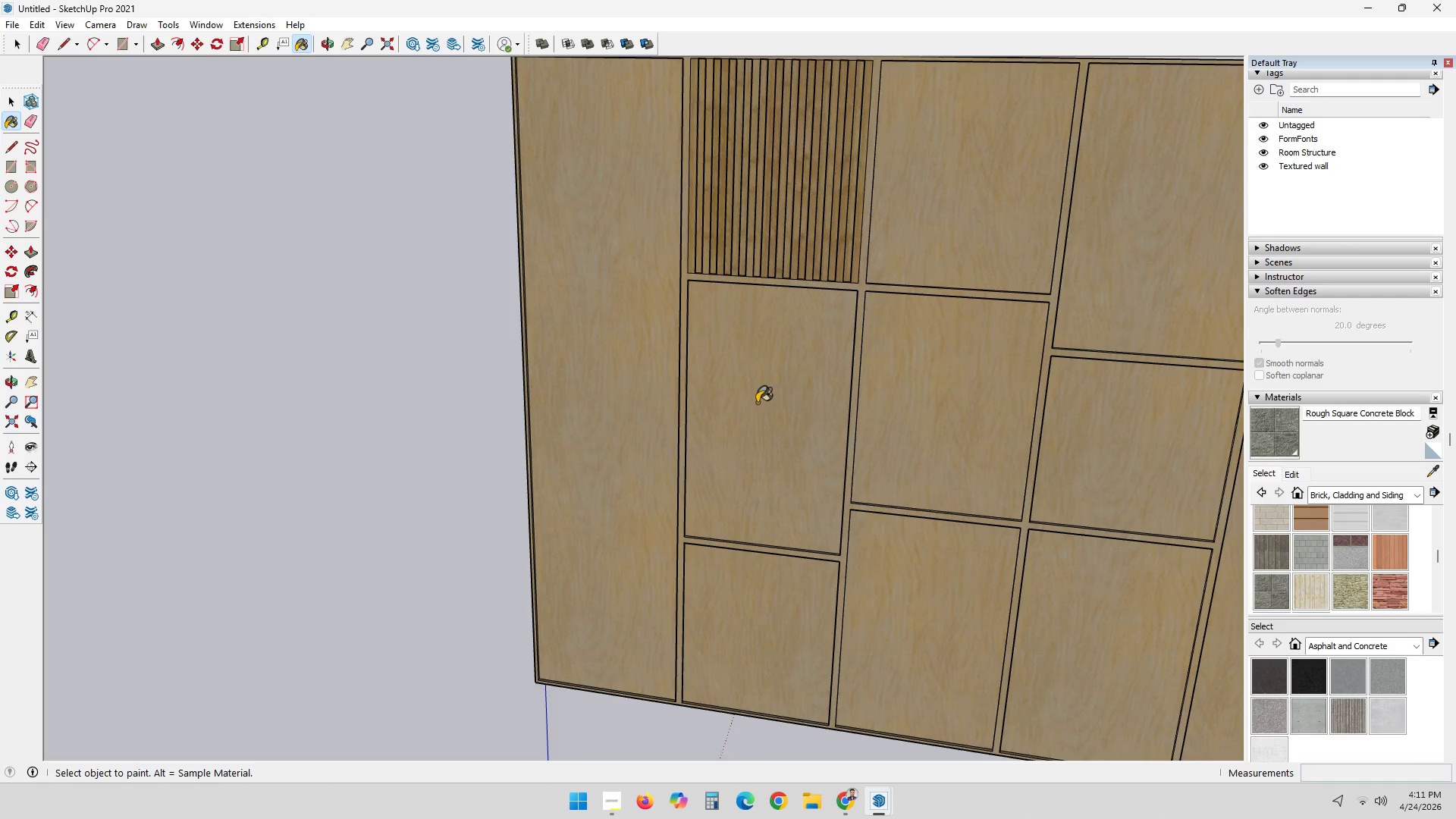 
left_click([746, 382])
 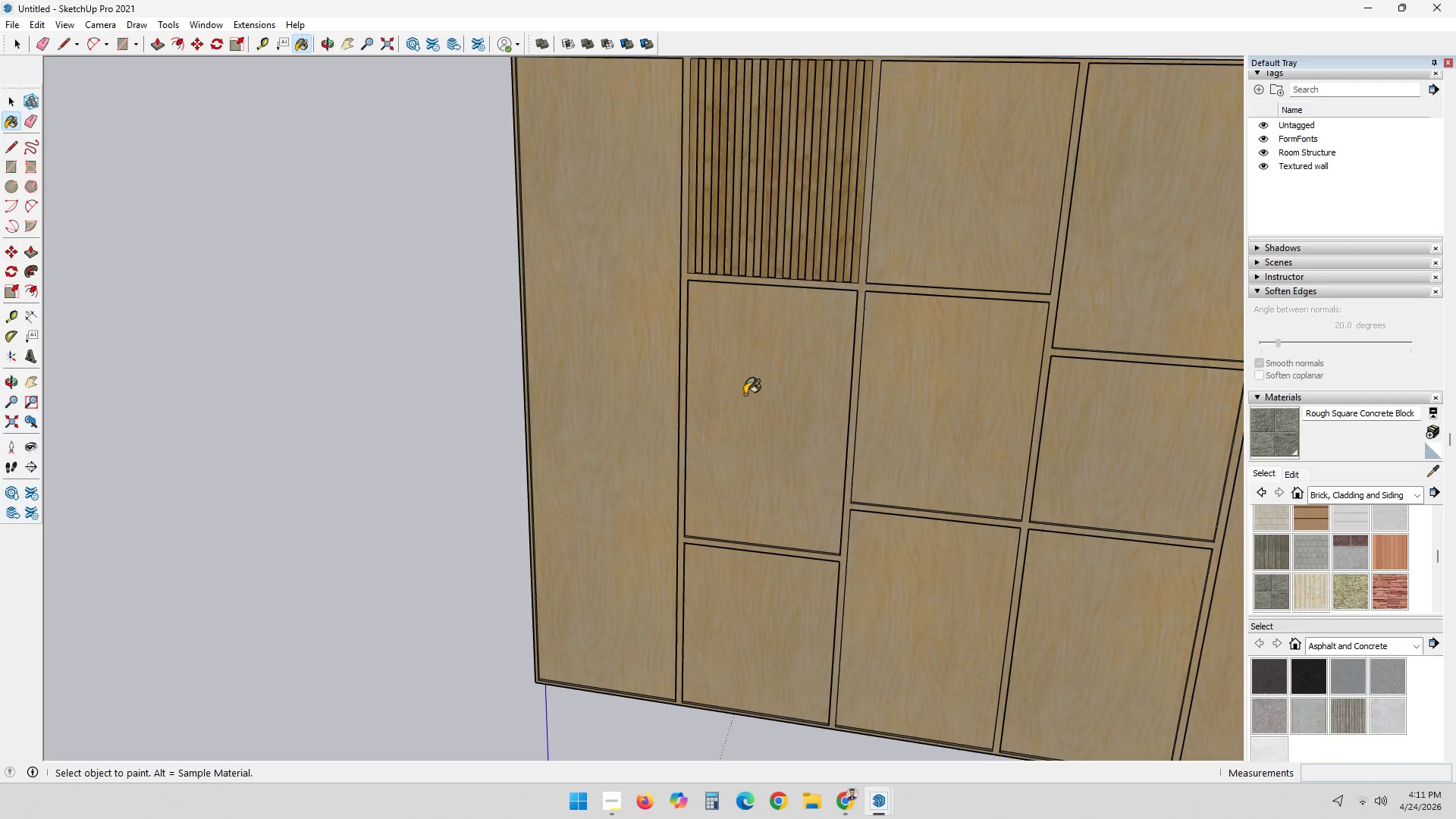 
key(Space)
 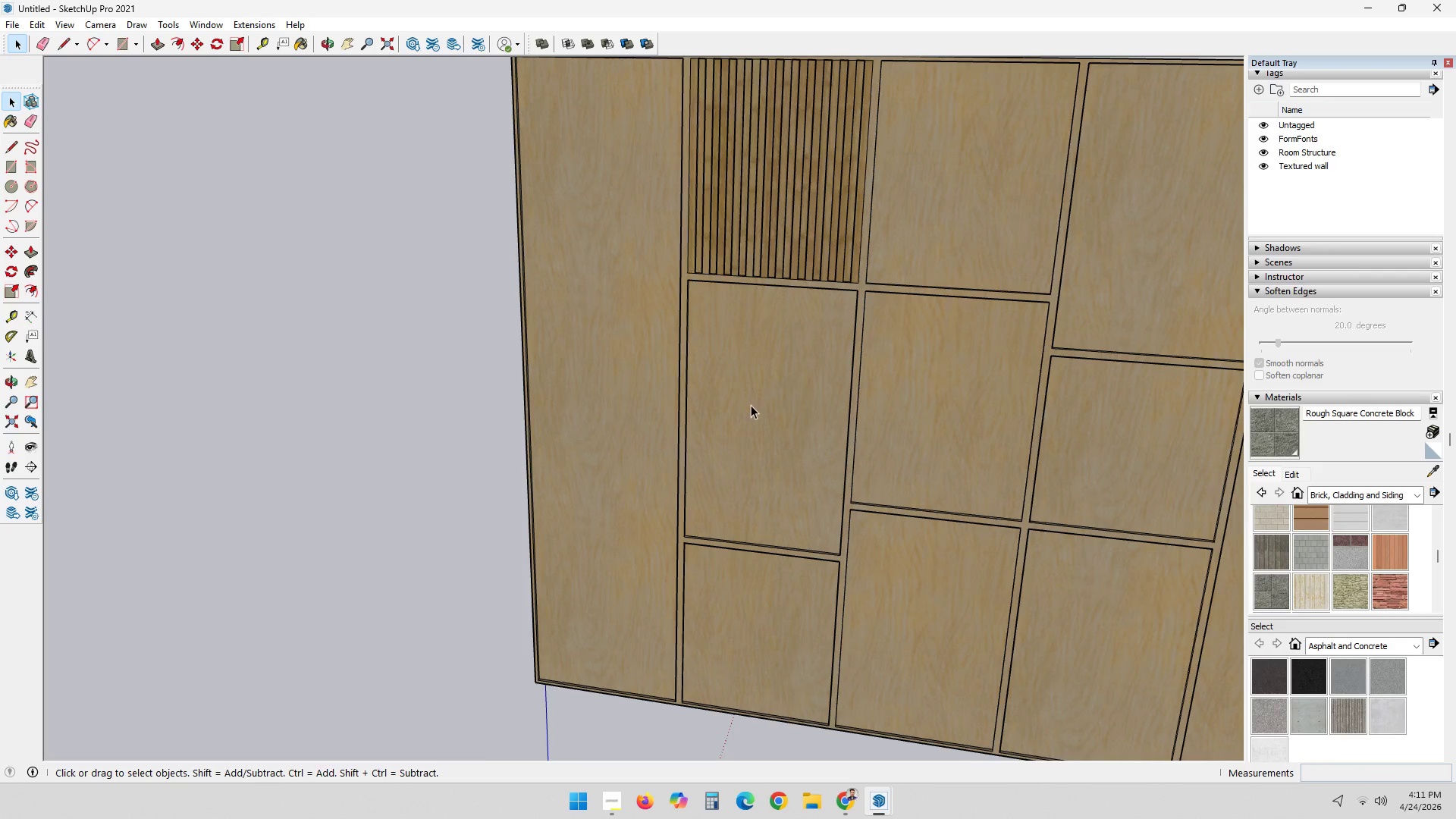 
double_click([751, 405])
 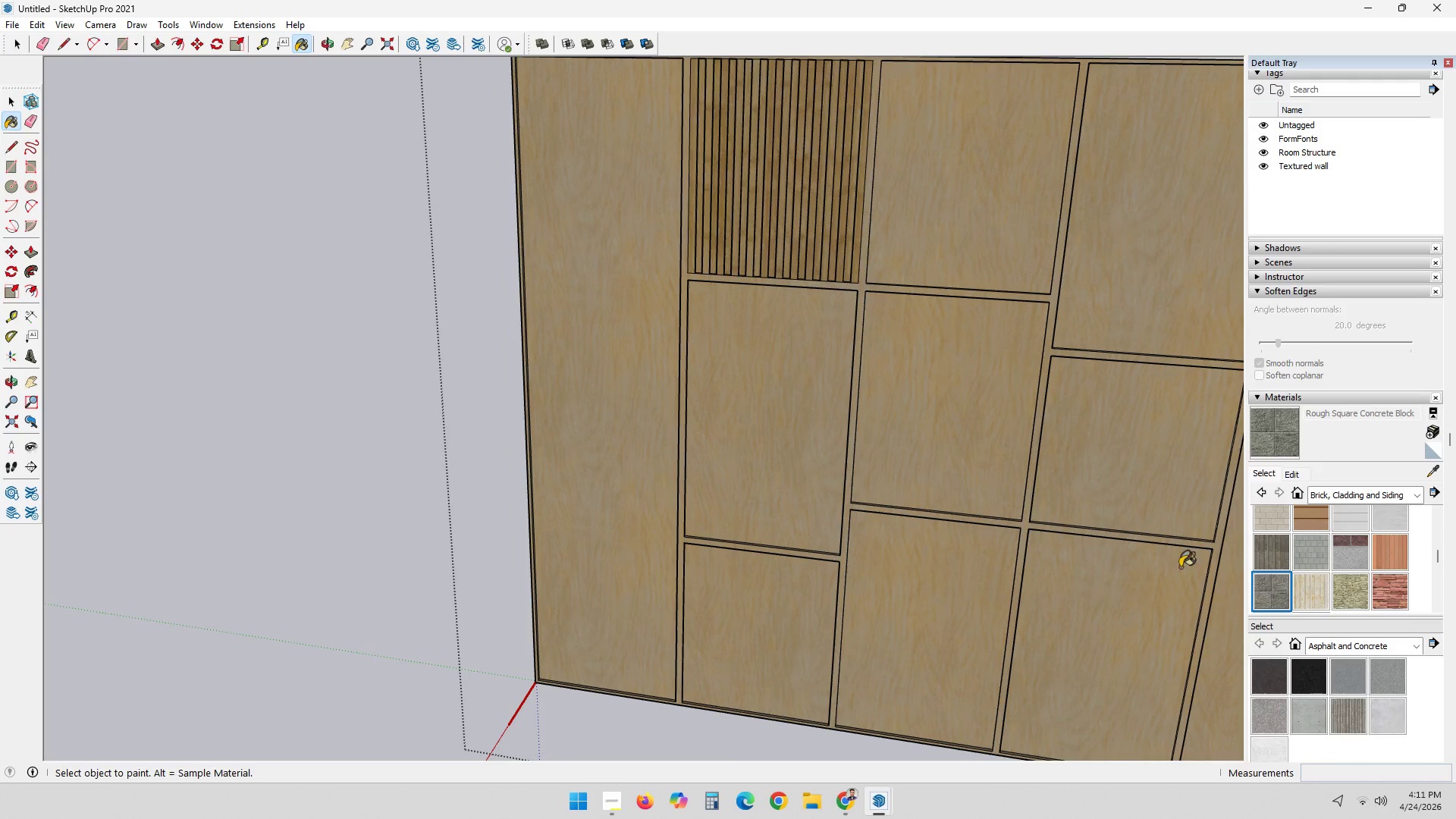 
left_click([797, 444])
 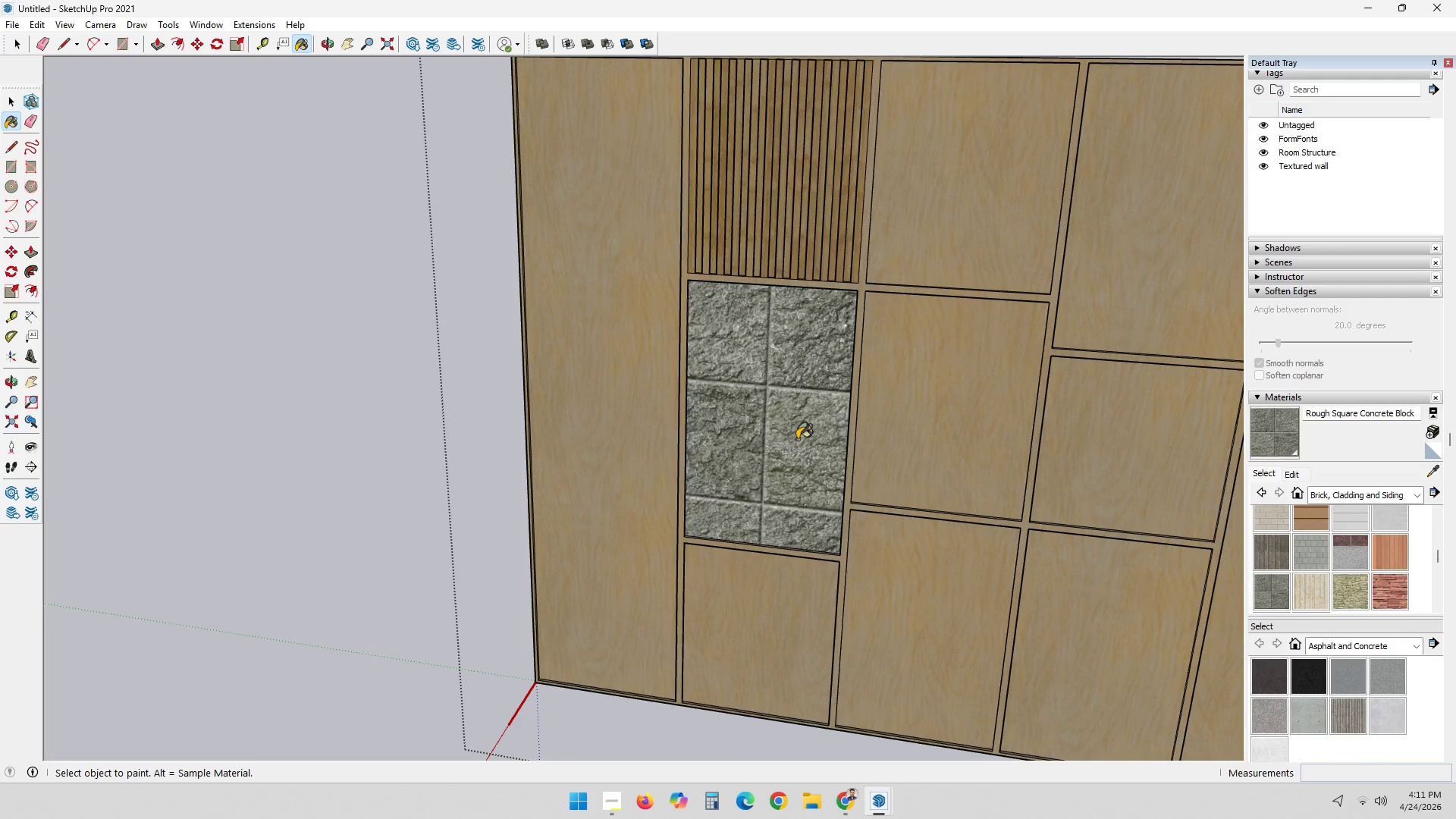 
scroll: coordinate [1332, 545], scroll_direction: down, amount: 2.0
 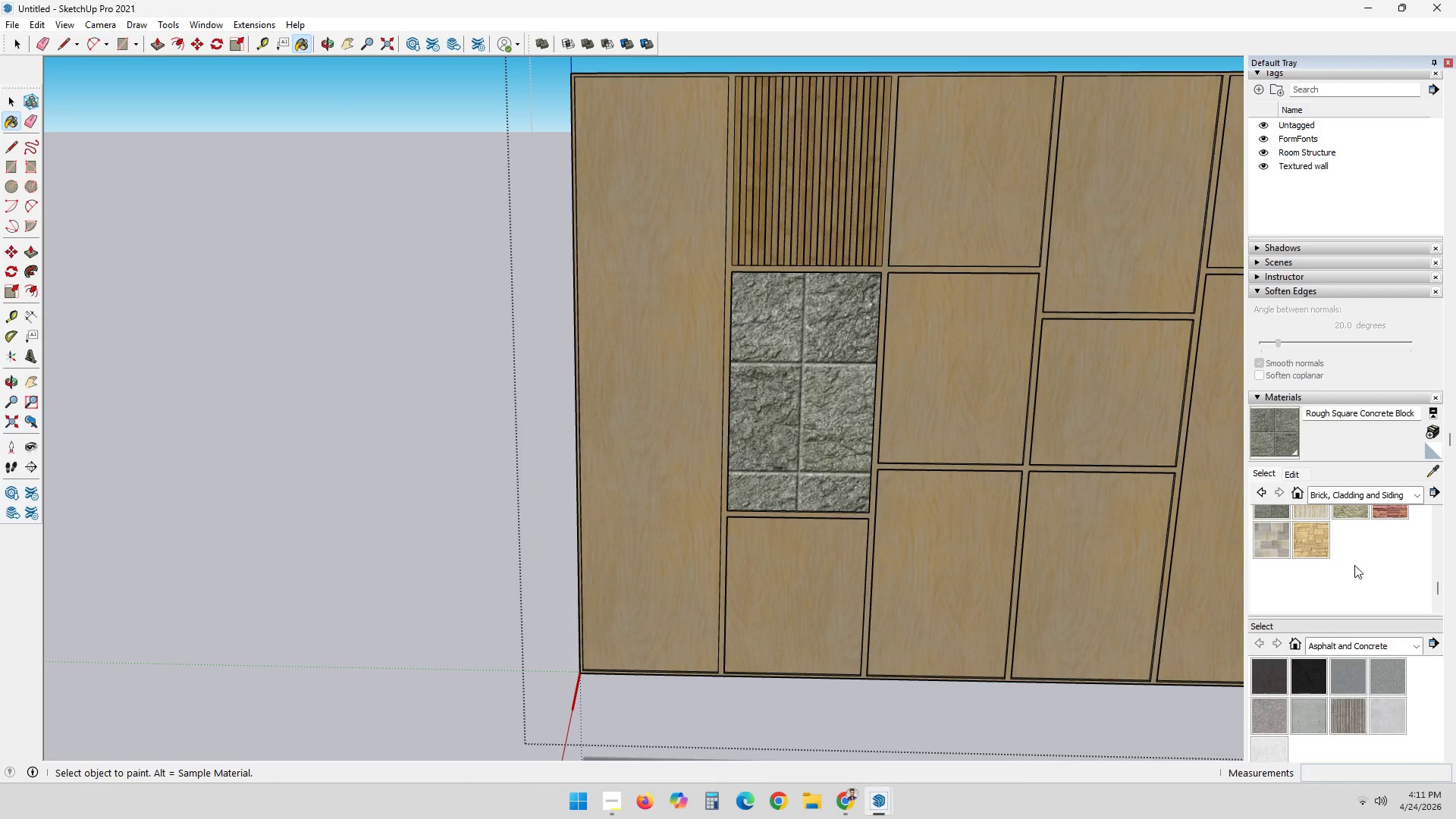 
scroll: coordinate [1356, 565], scroll_direction: up, amount: 2.0
 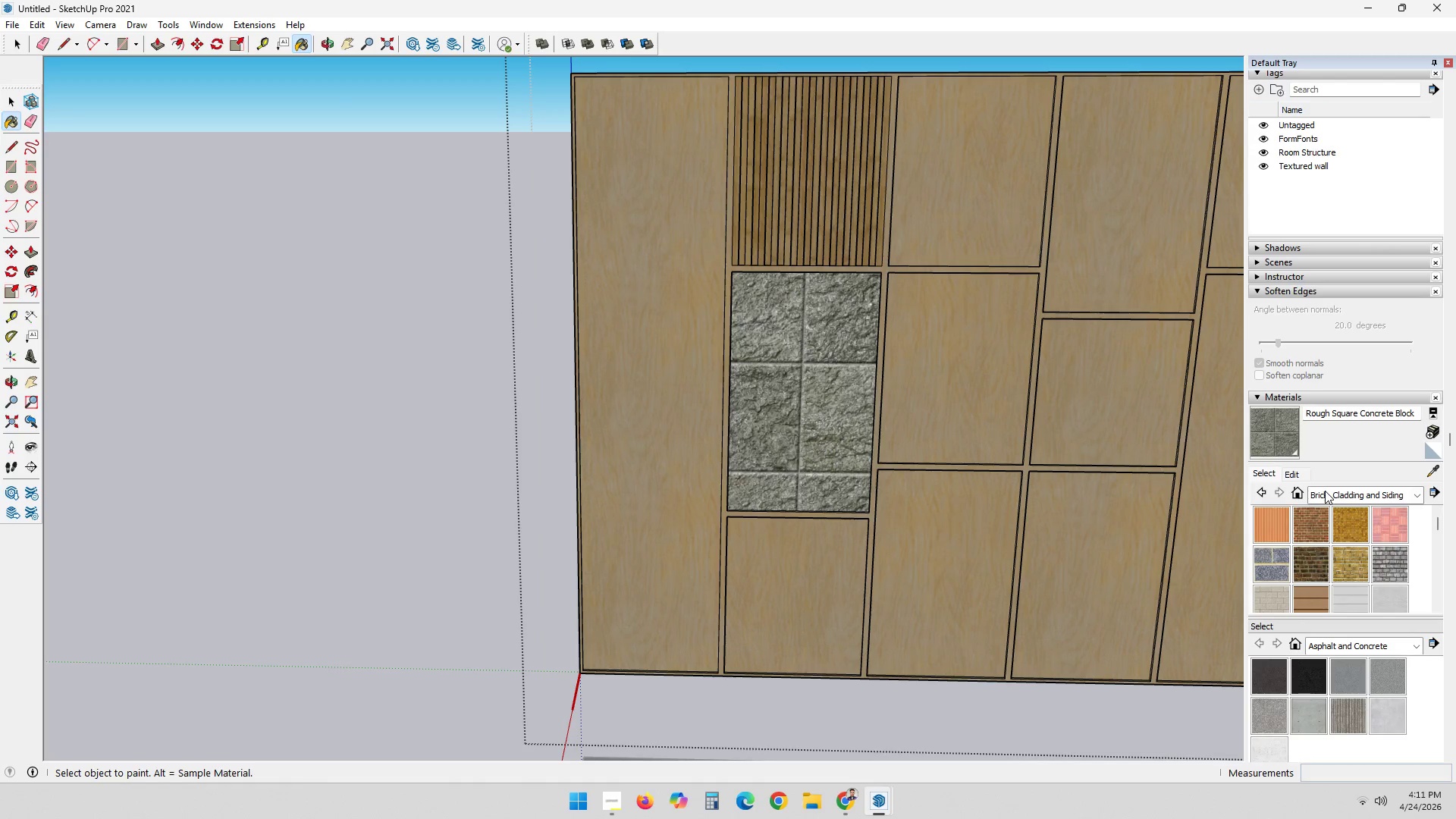 
left_click([1325, 491])
 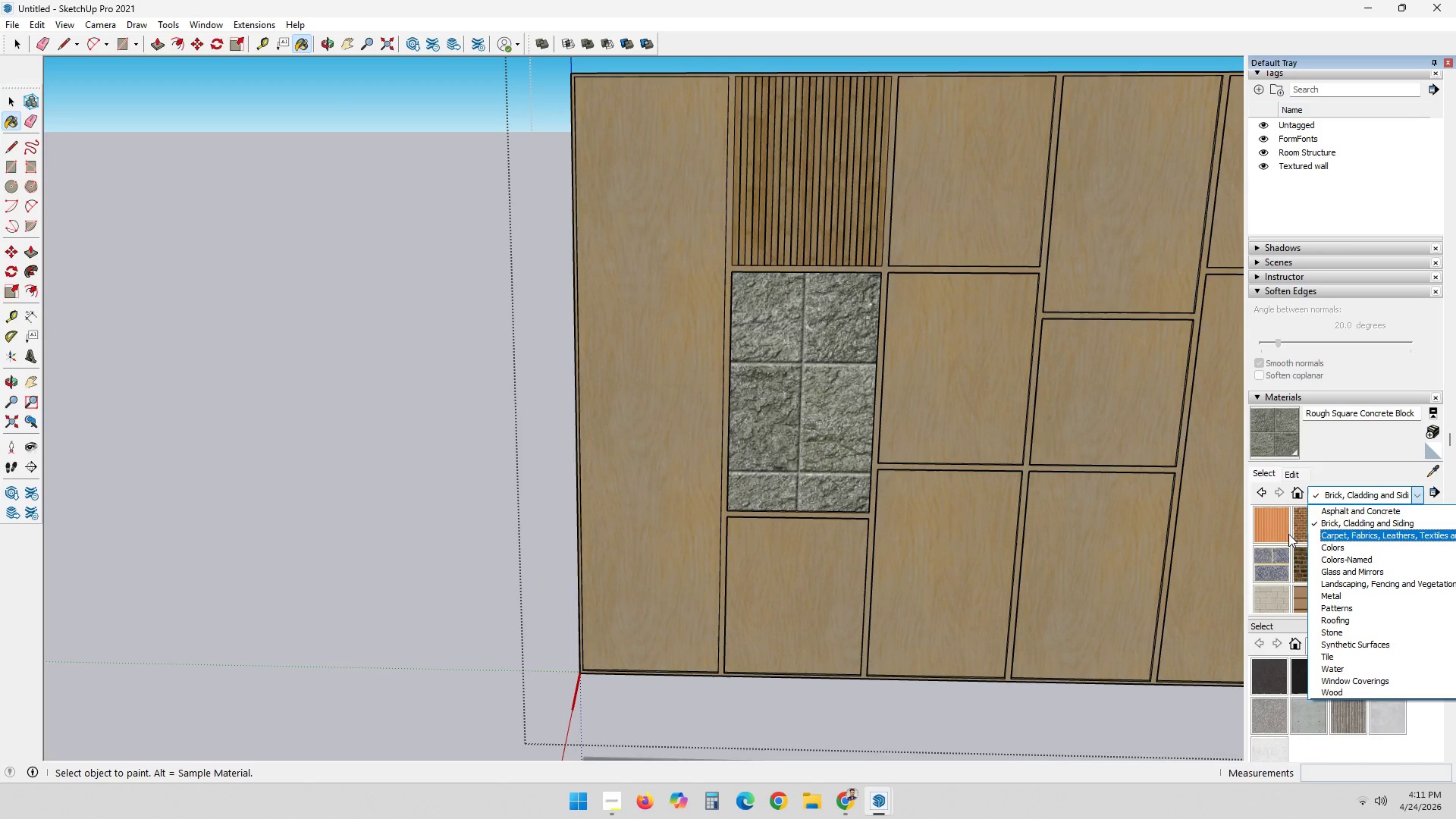 
double_click([1272, 531])
 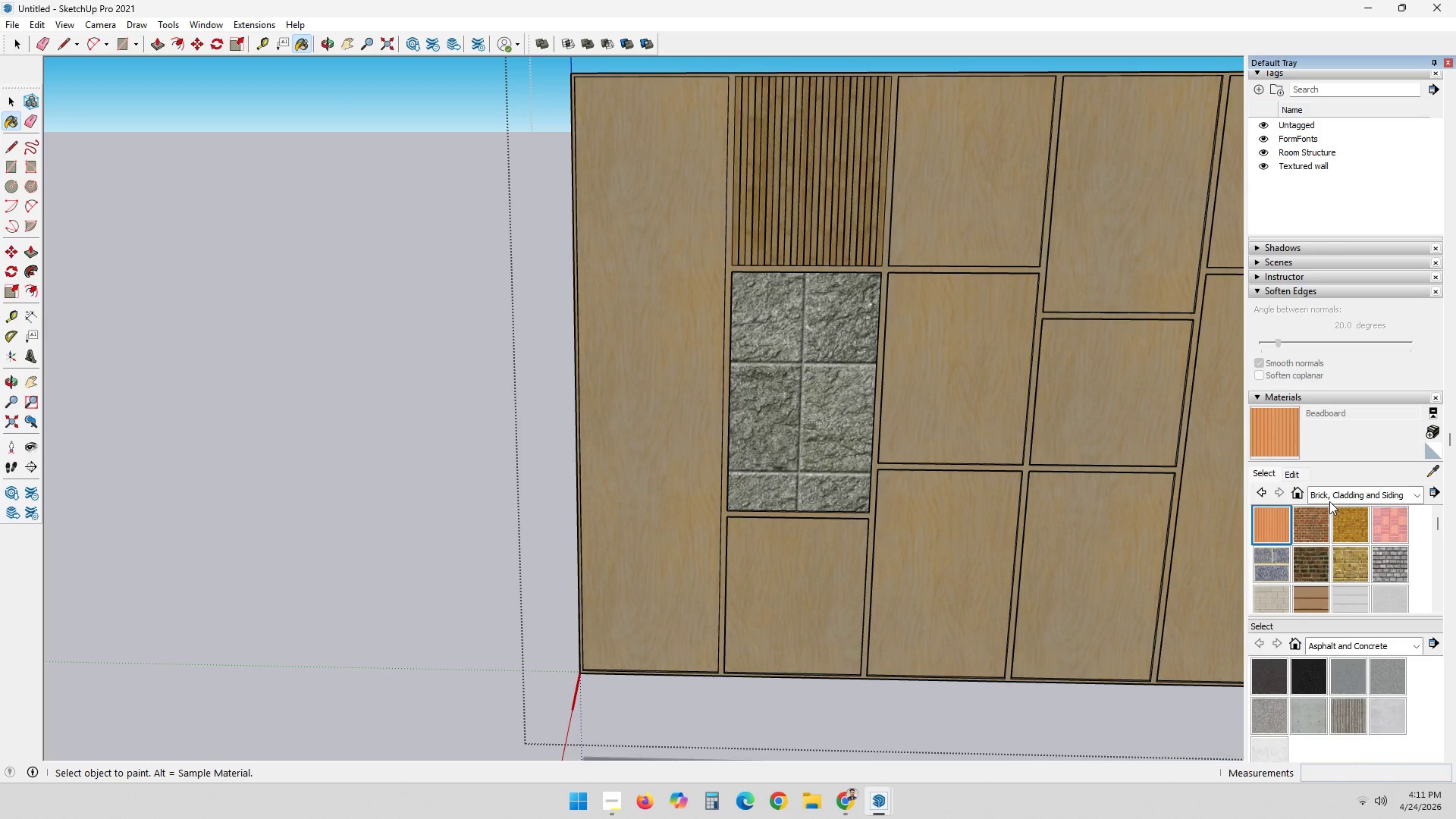 
left_click([1334, 496])
 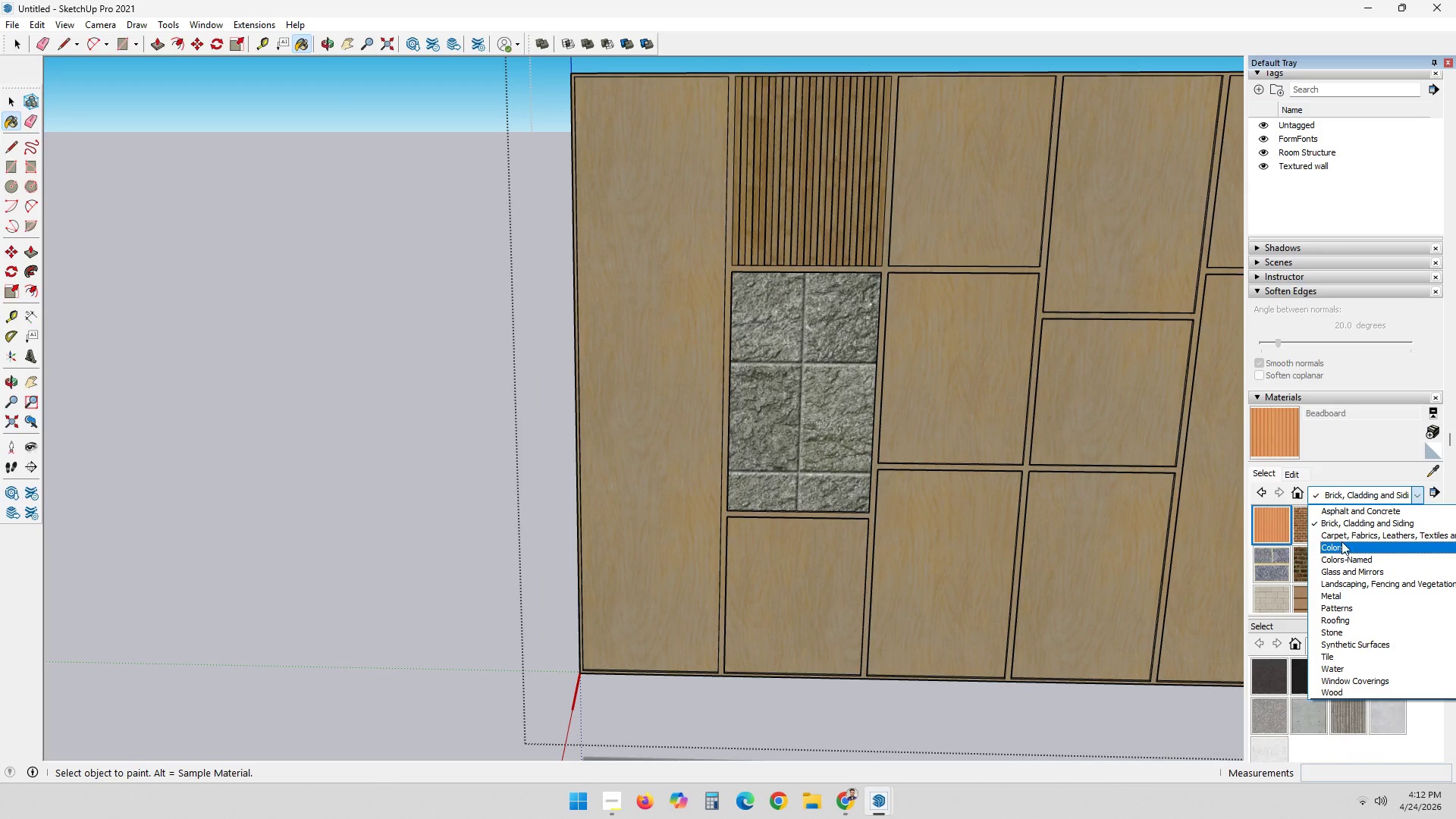 
left_click([1344, 535])
 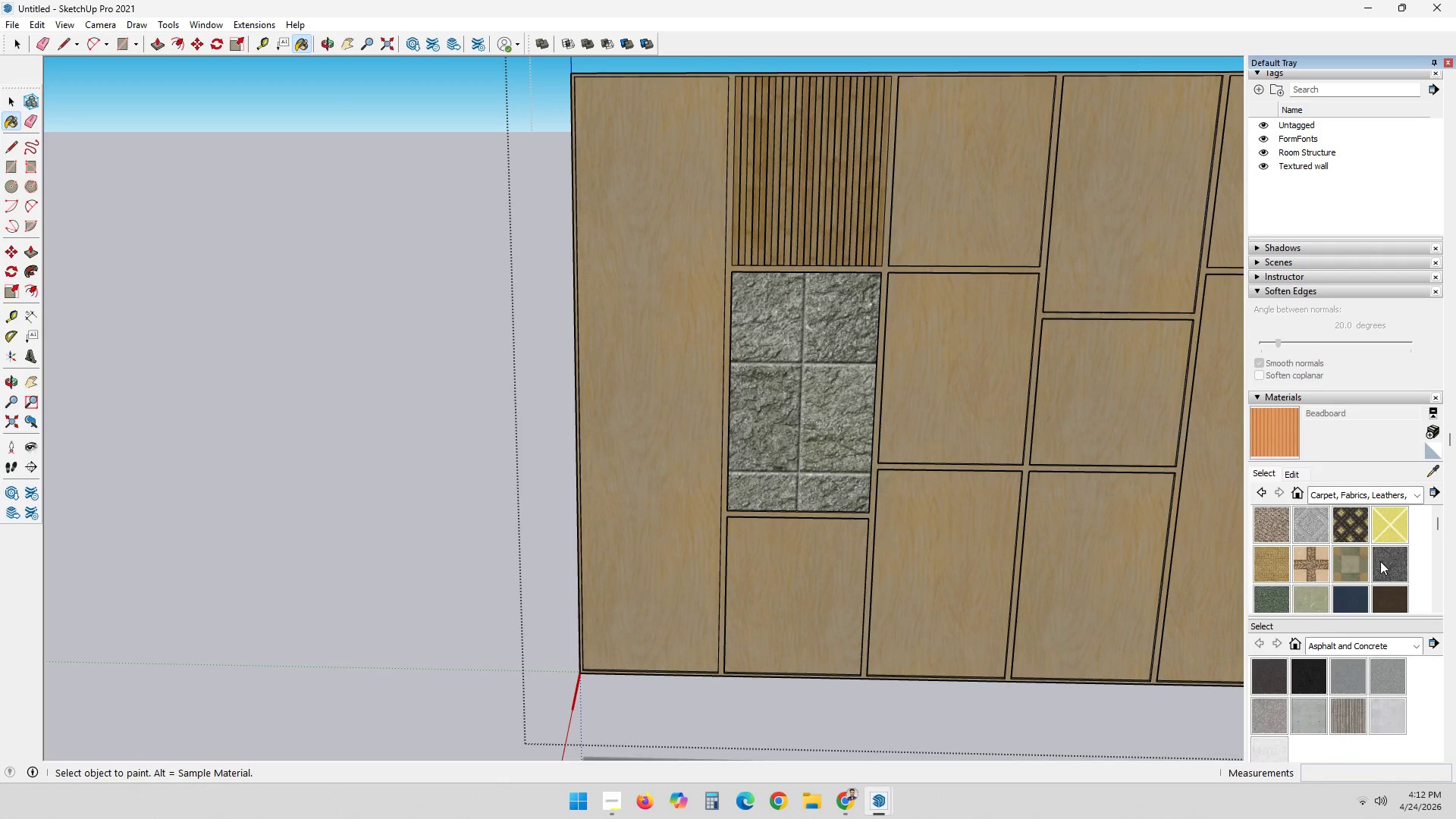 
scroll: coordinate [1380, 562], scroll_direction: up, amount: 1.0
 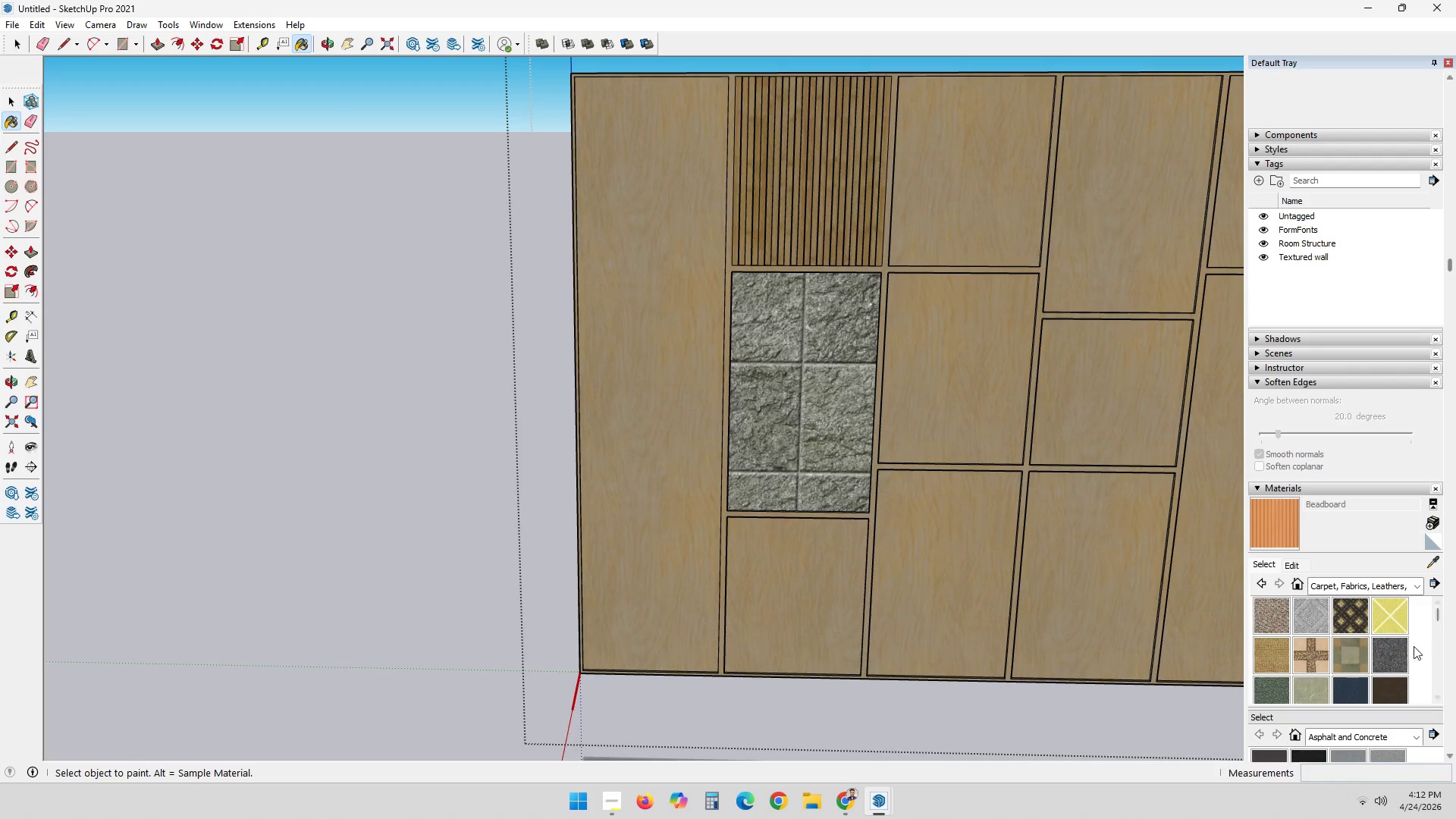 
scroll: coordinate [1366, 622], scroll_direction: down, amount: 2.0
 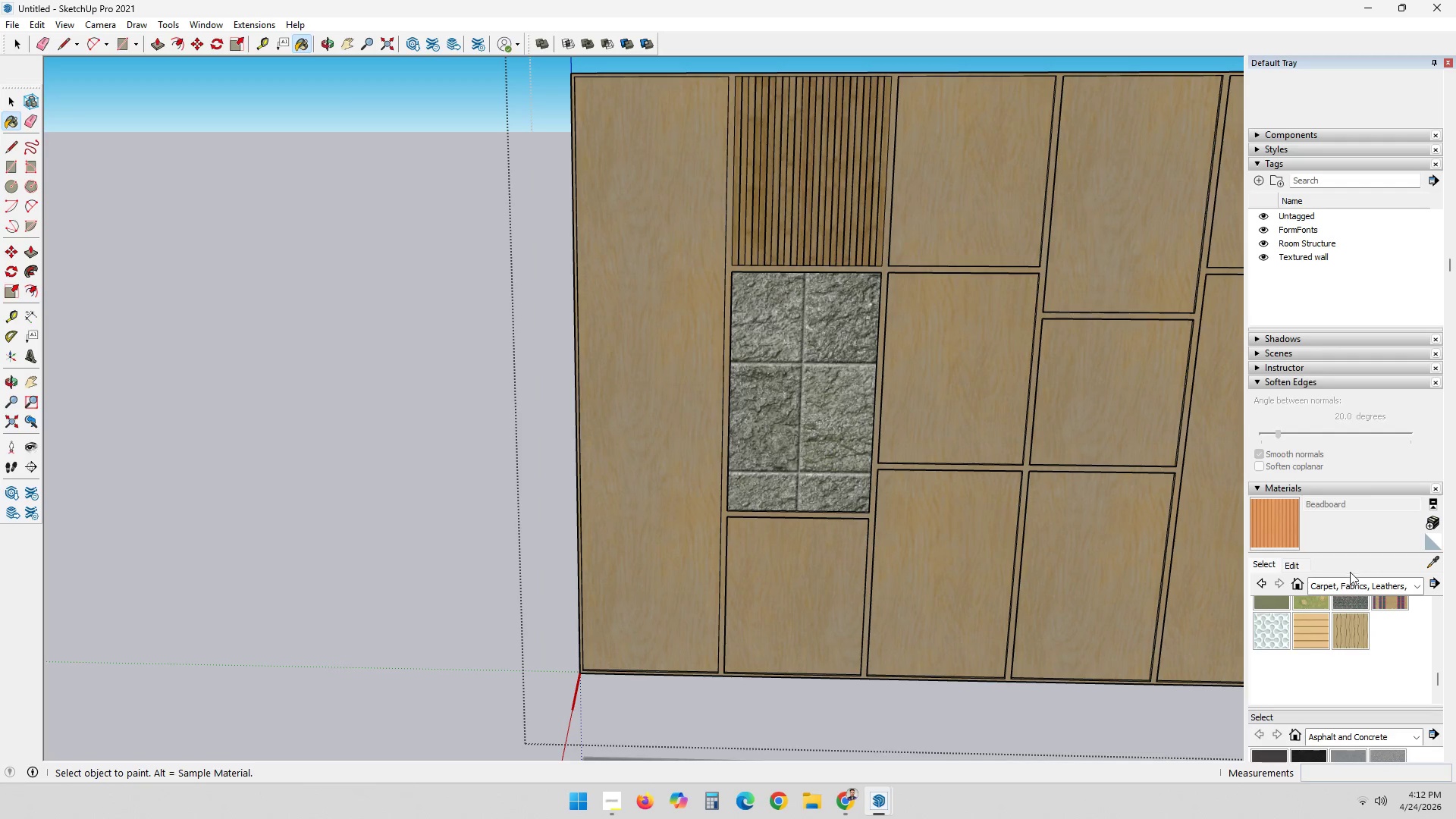 
left_click([1346, 582])
 